 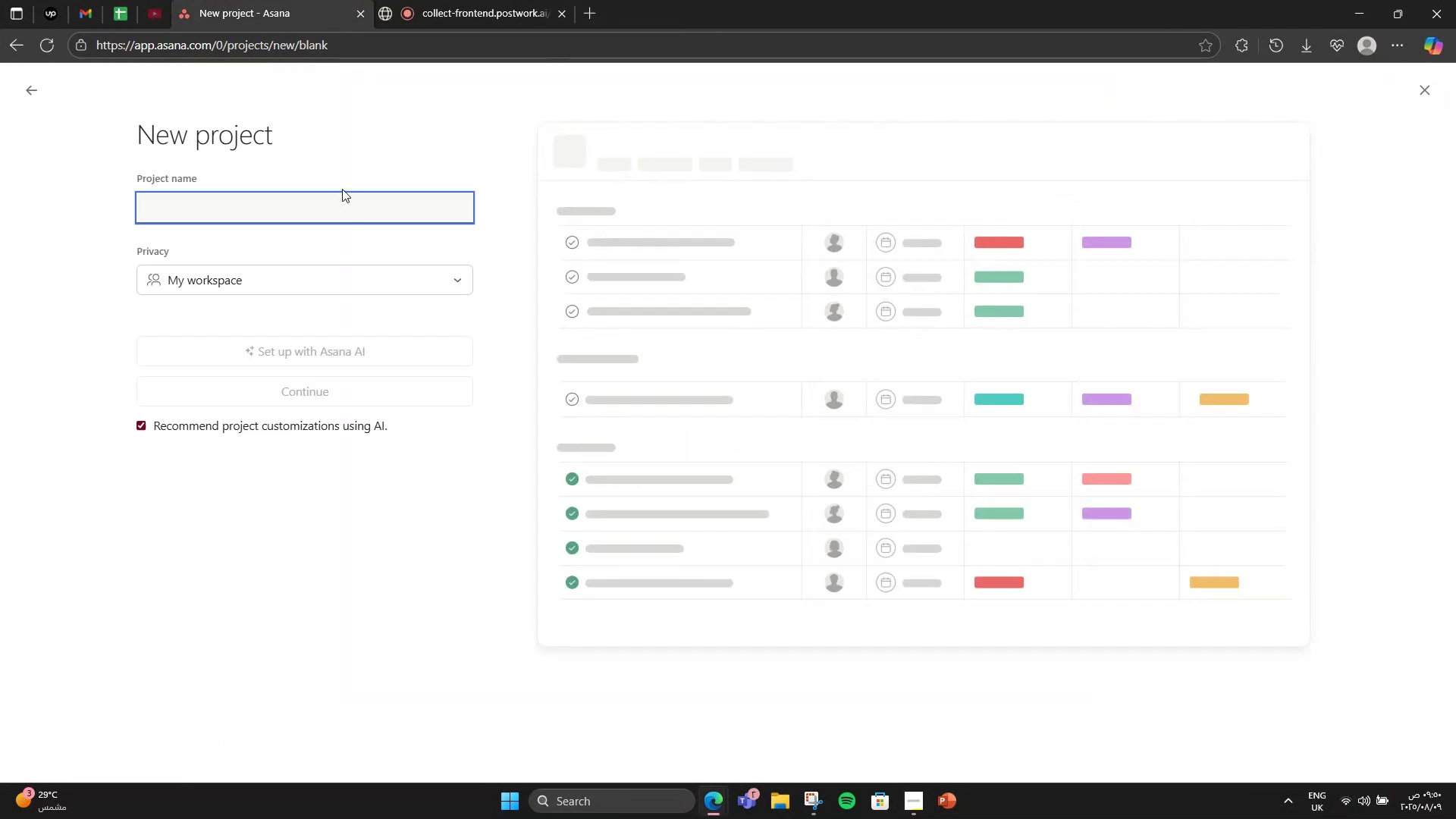 
type(IT )
 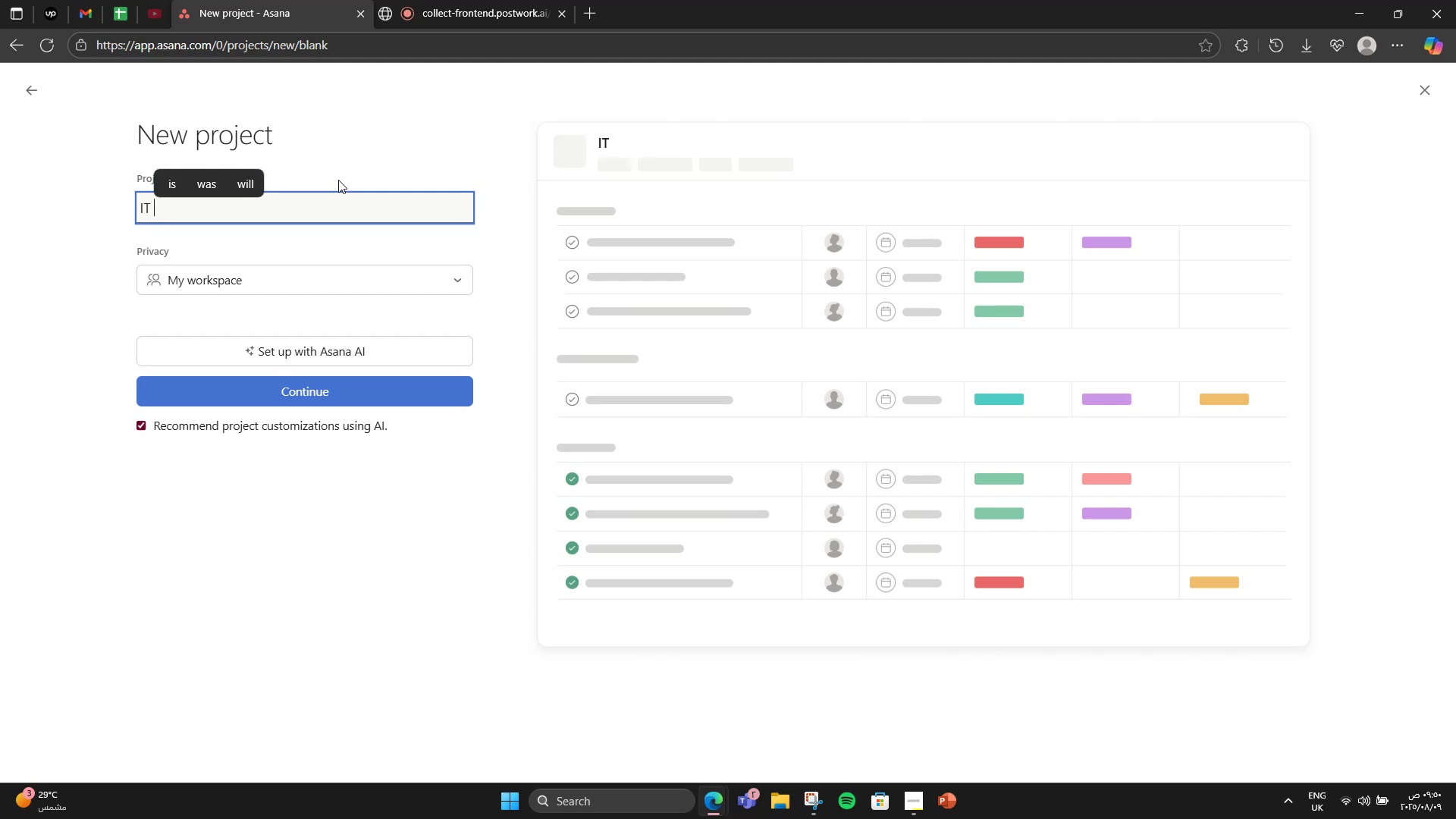 
type(Infrastructure Upgrade & Optimization)
 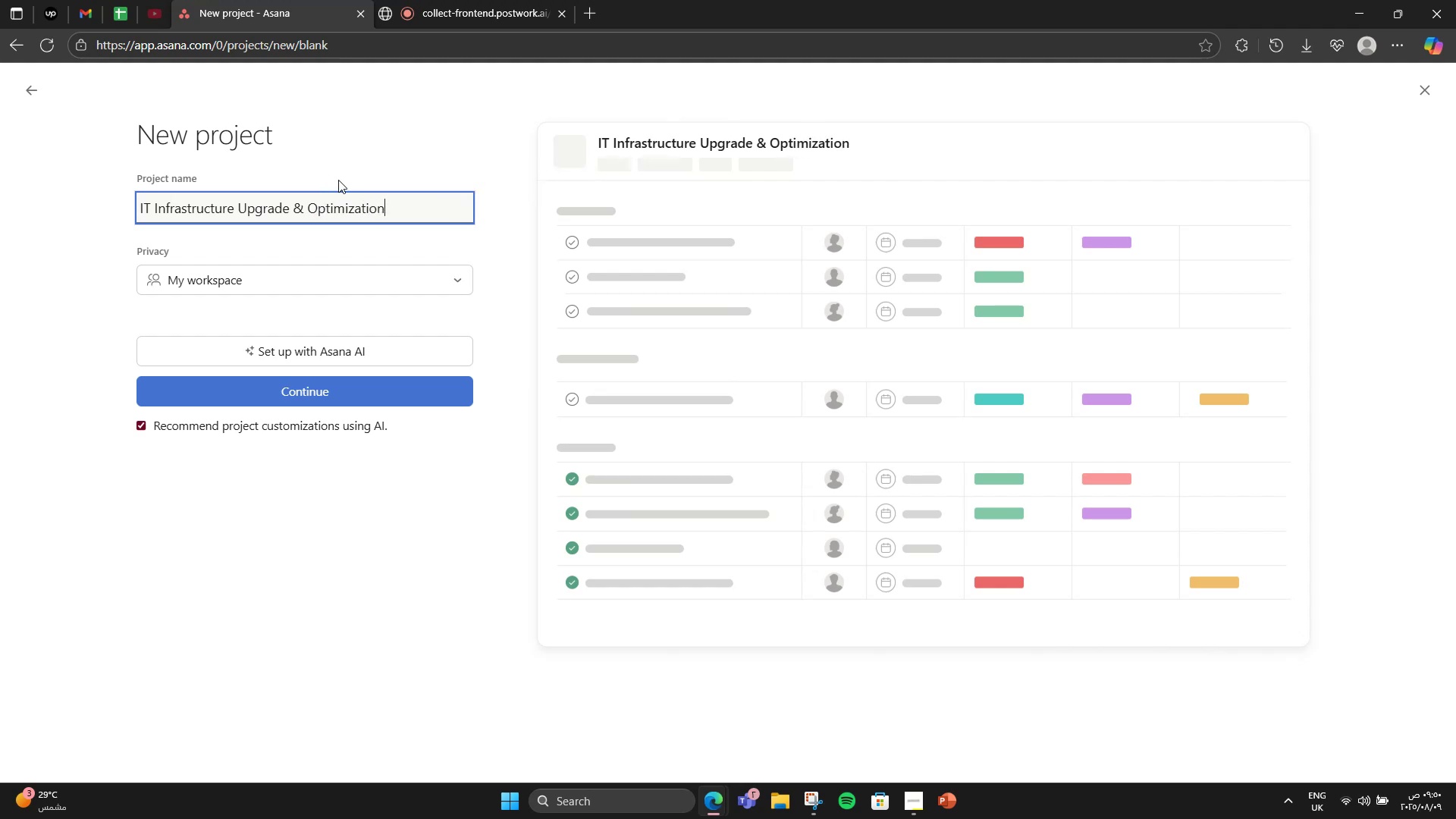 
left_click([373, 397])
 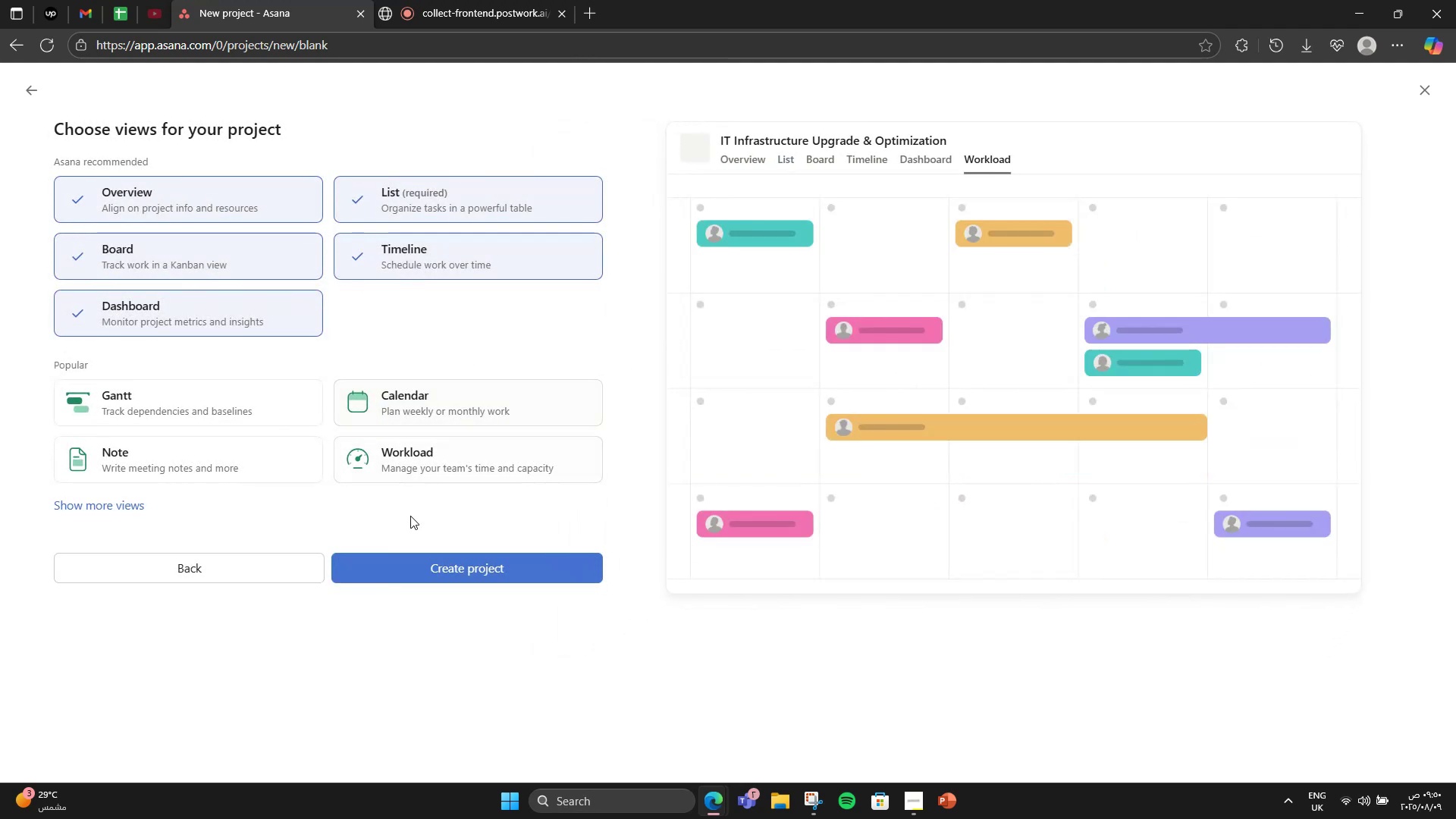 
left_click([440, 559])
 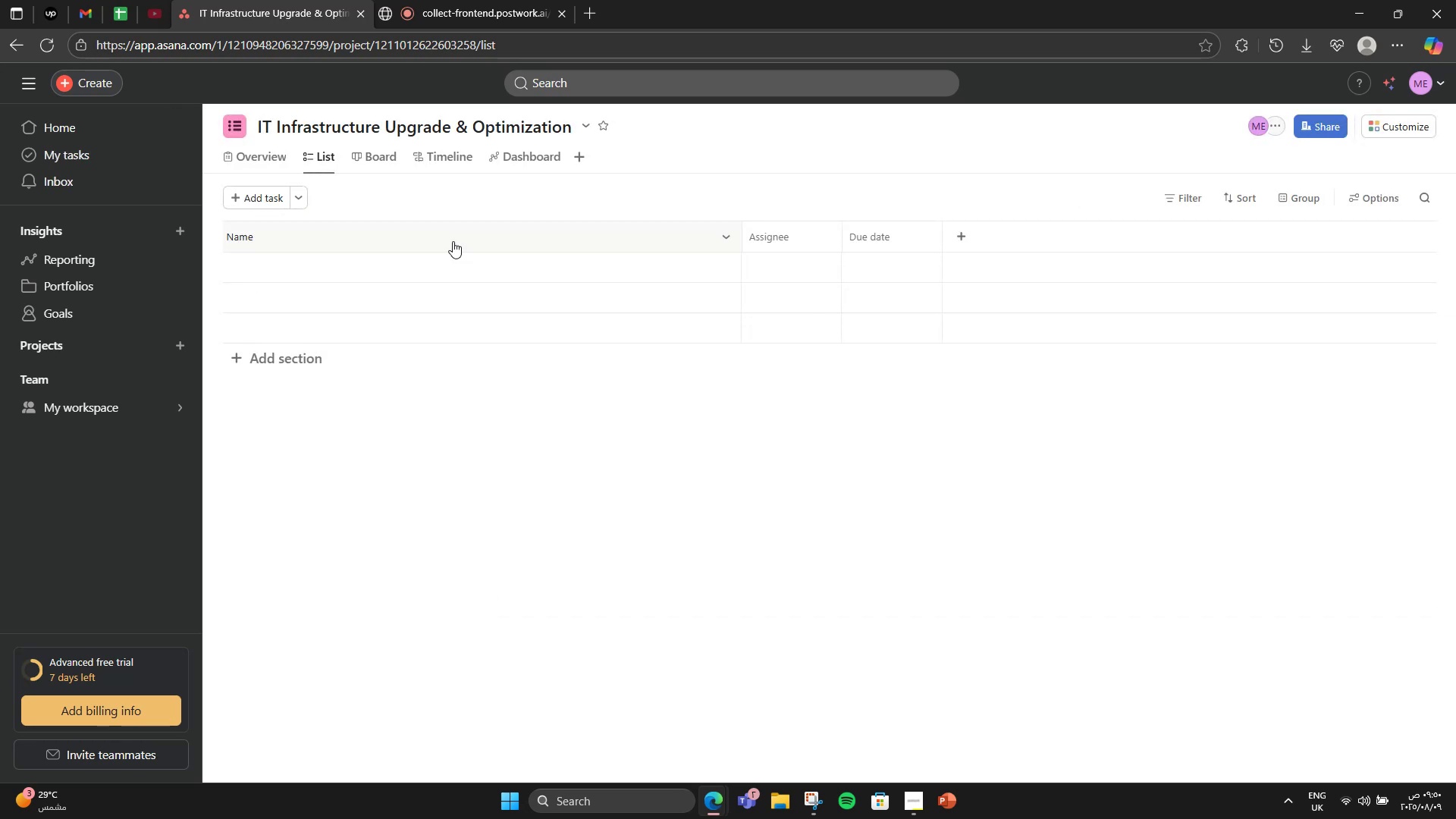 
left_click([272, 352])
 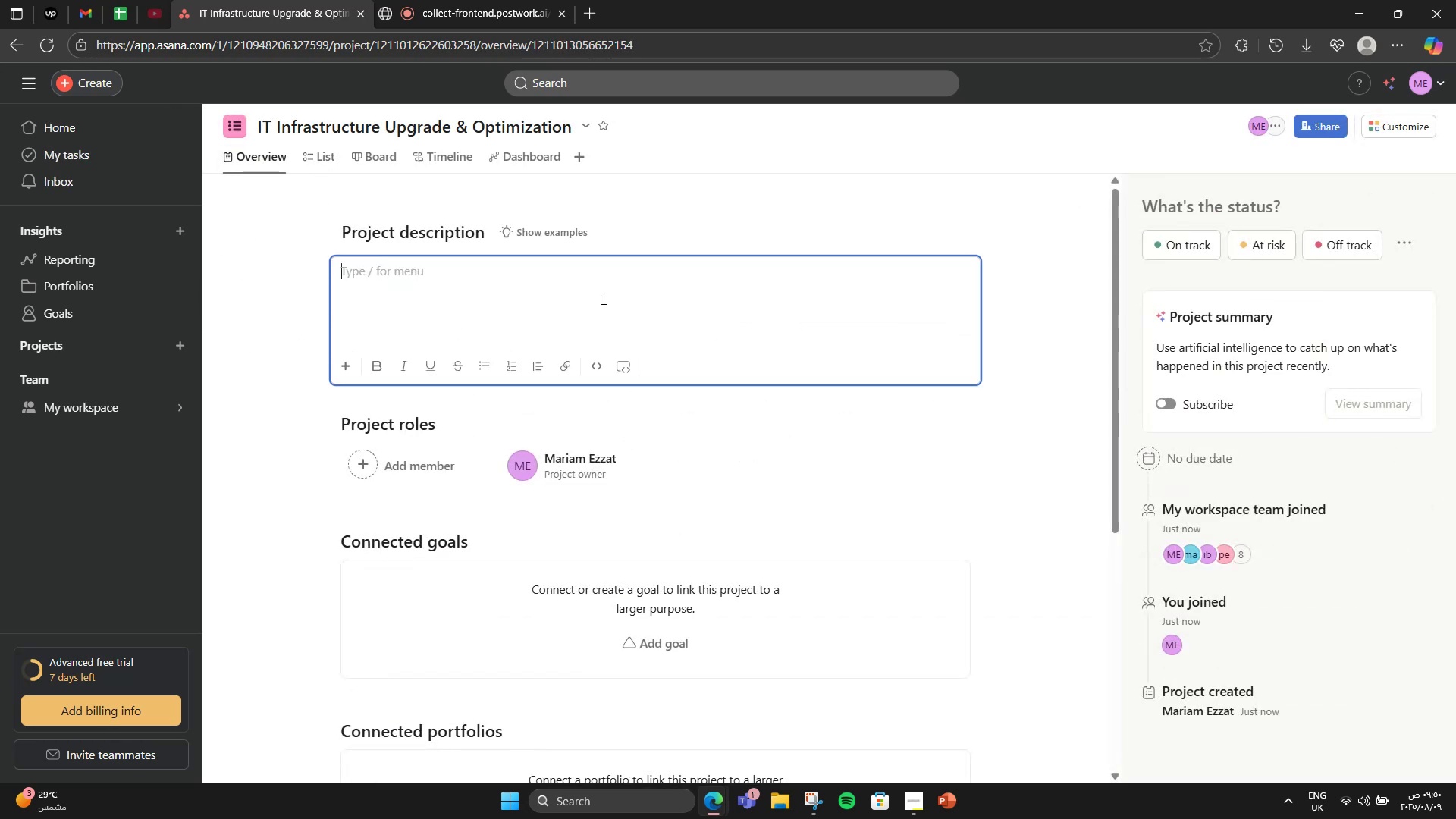 
type(This project covers the full lifecycle of upgrrading )
key(Backspace)
 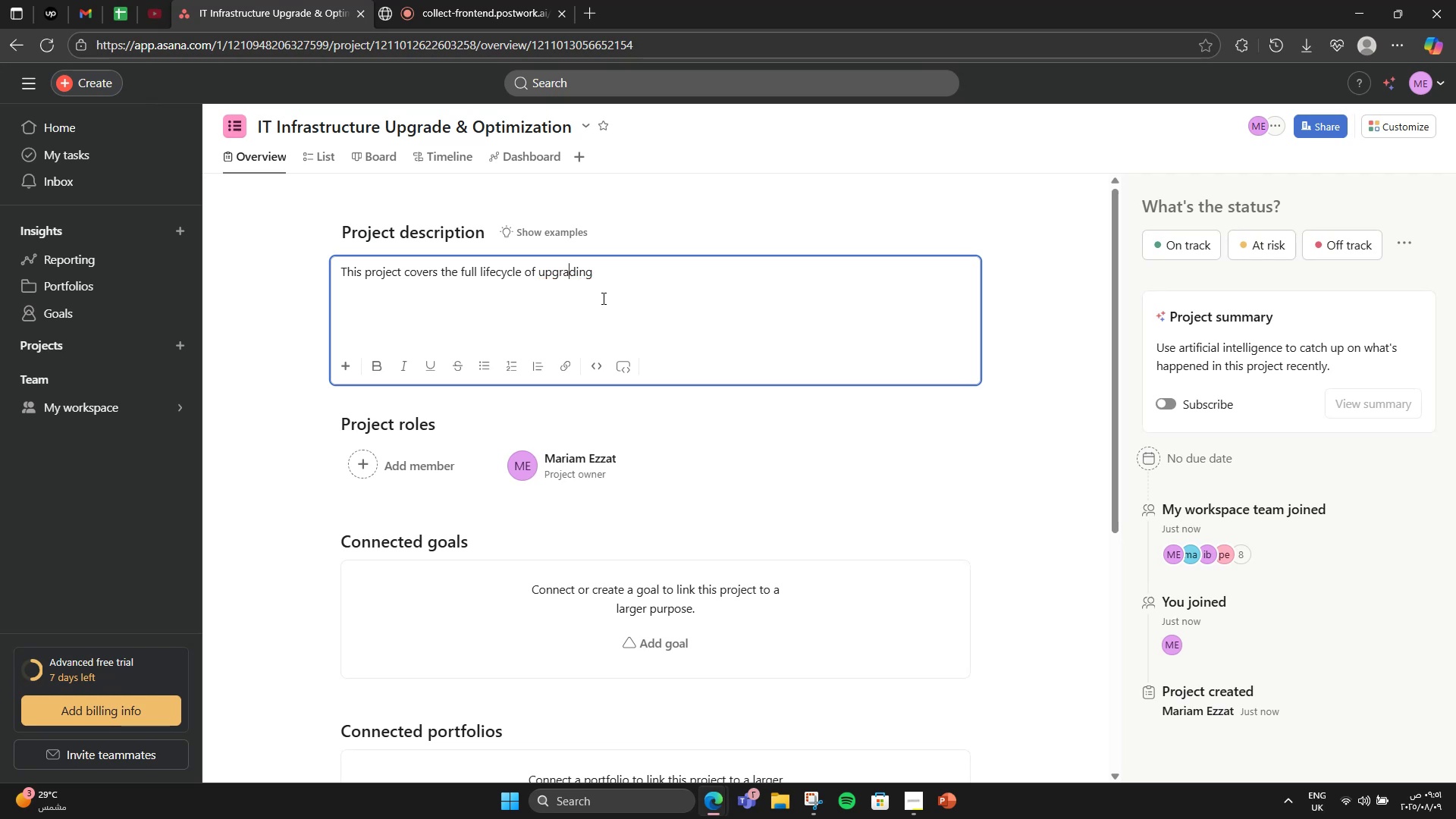 
hold_key(key=ArrowLeft, duration=0.67)
 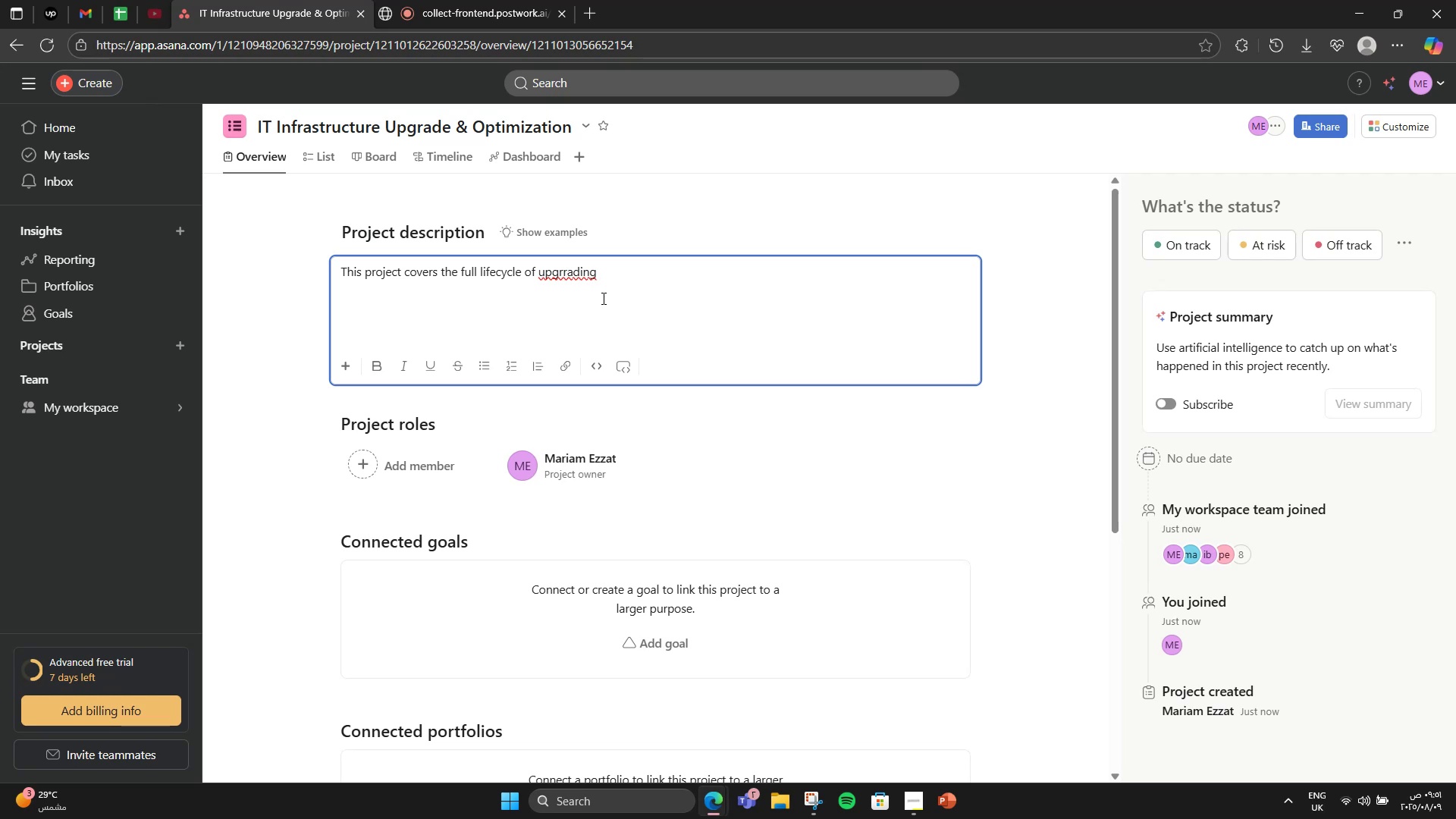 
hold_key(key=ArrowRight, duration=0.75)
 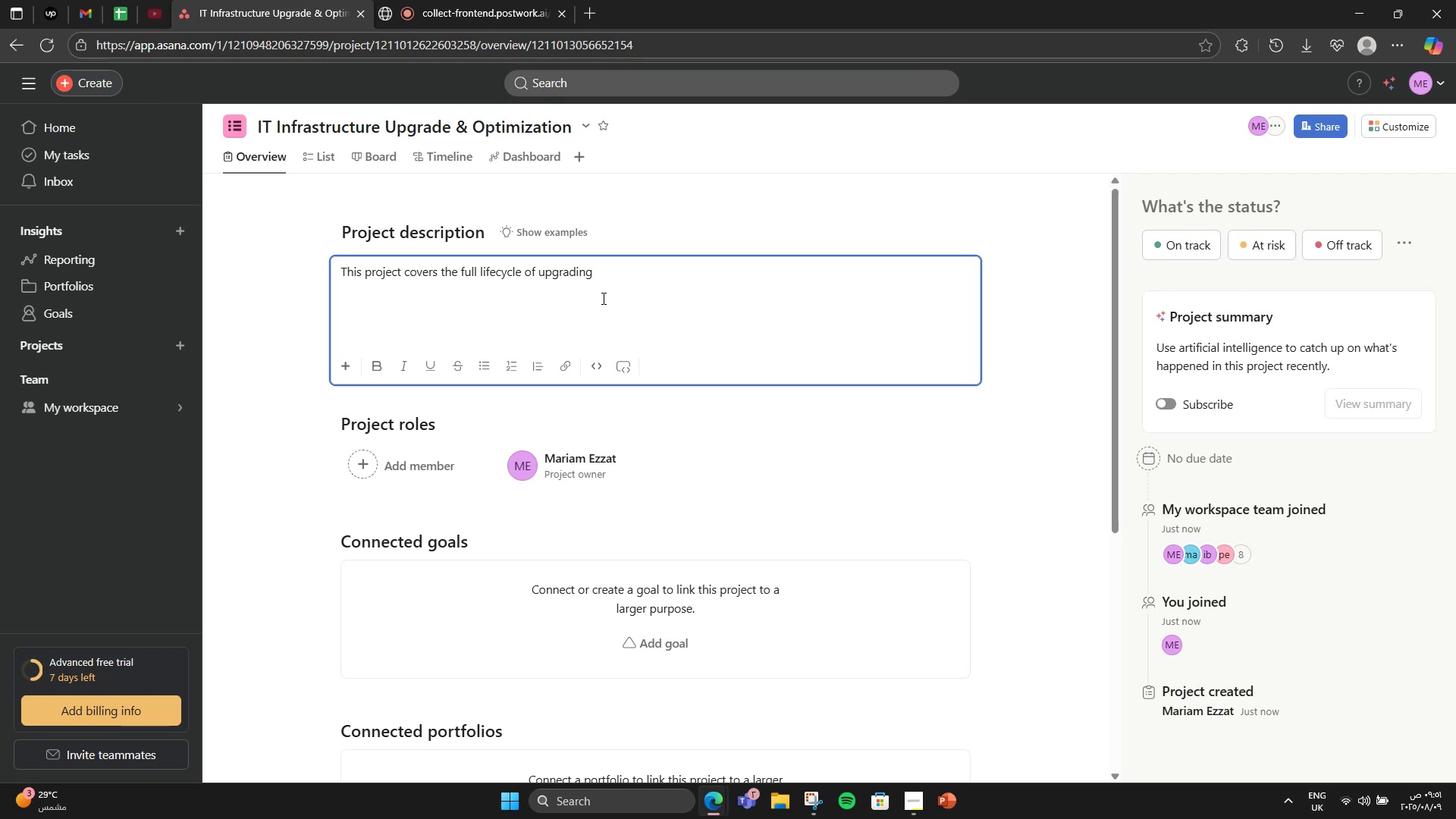 
type(the company )
key(Backspace)
type(`s IT infrastructure )
 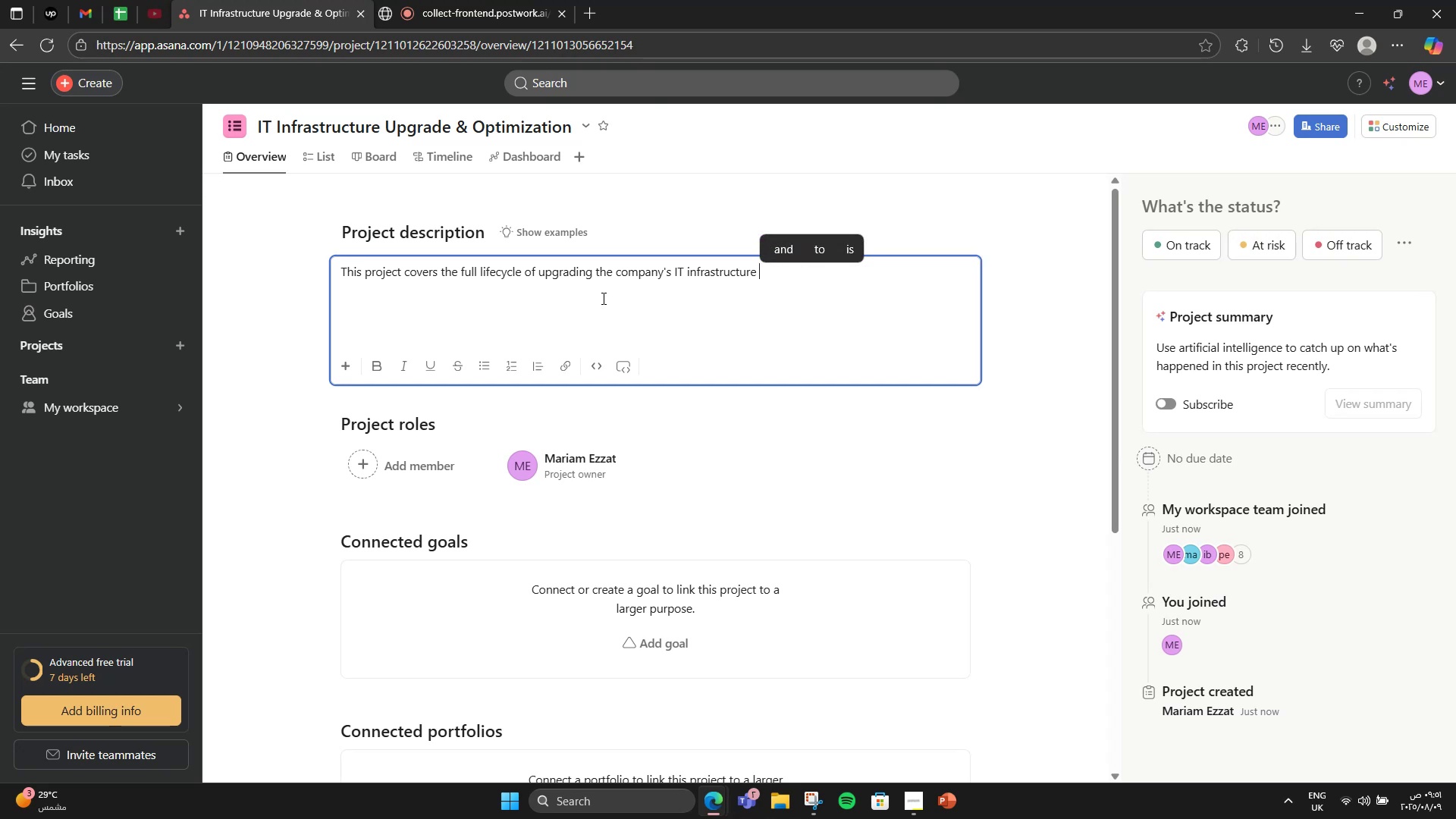 
wait(6.11)
 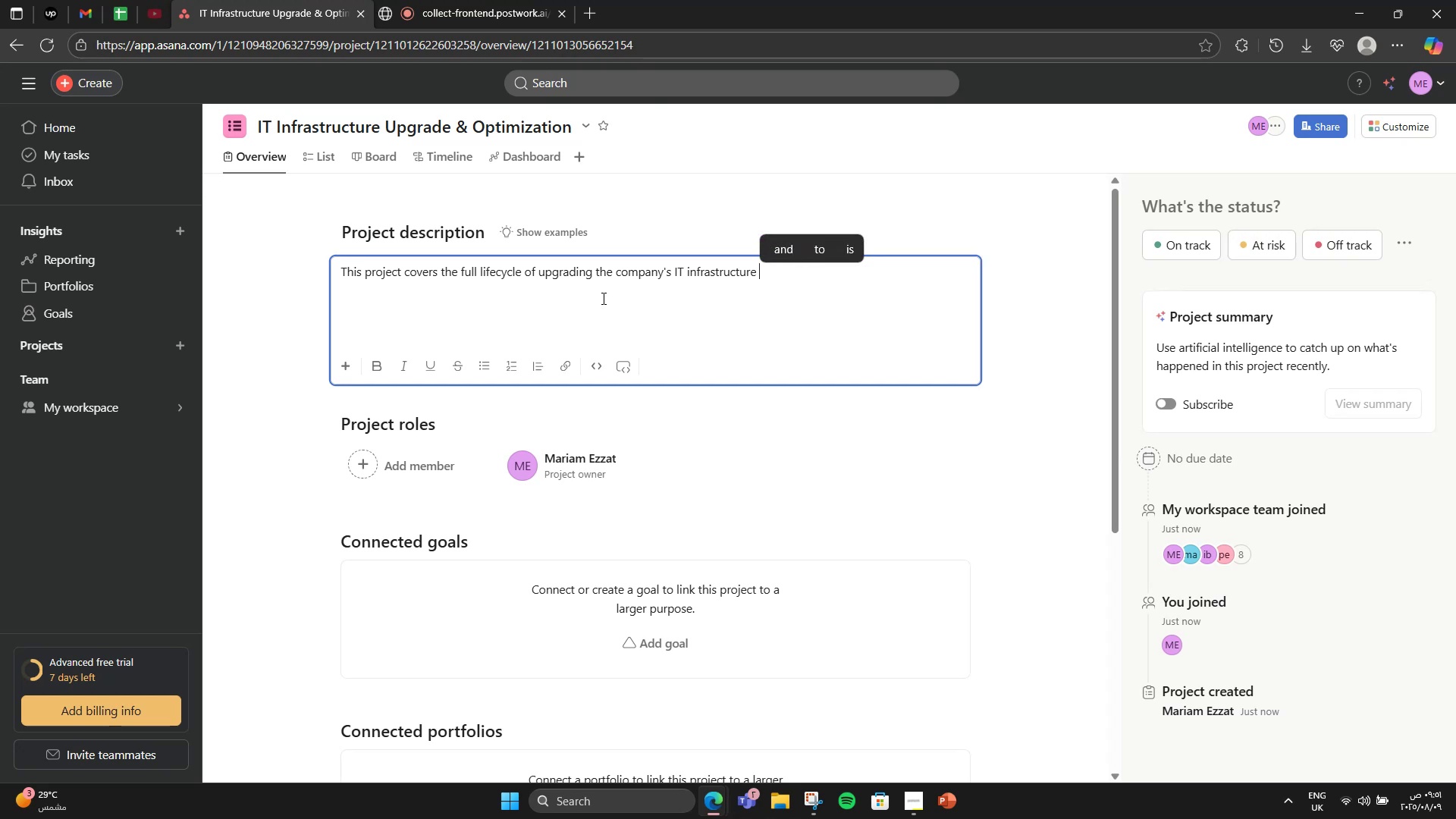 
type(ti=)
key(Backspace)
key(Backspace)
type(o improve performance, security, and scalability )
key(Backspace)
type(. It include )
key(Backspace)
type(s had)
key(Backspace)
type(rdware refresh )
key(Backspace)
type(, network optimization )
key(Backspace)
type(, v)
key(Backspace)
type(cloud migration, and s)
key(Backspace)
type(cypersecurity enhancements,)
key(Backspace)
type(.)
 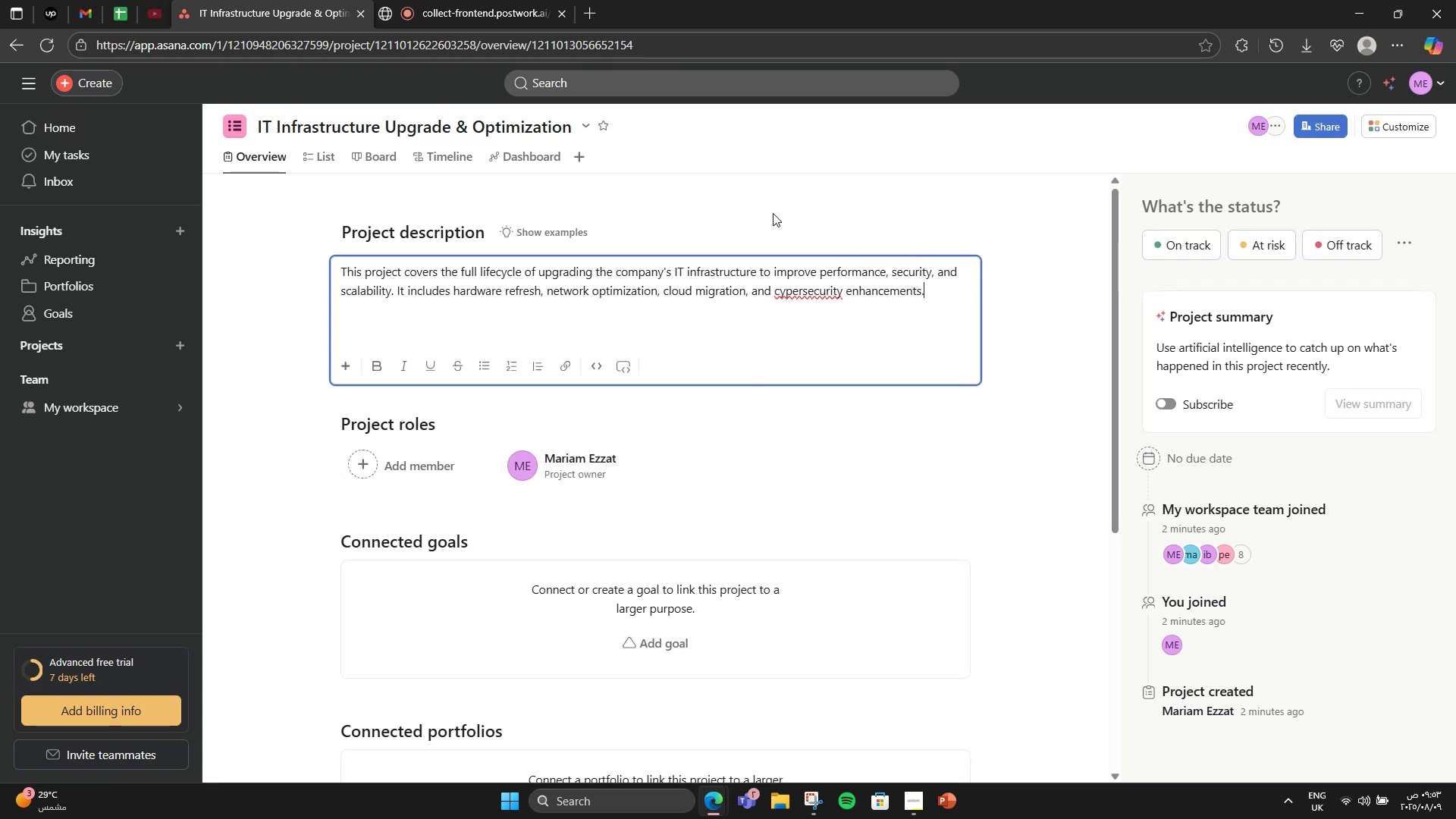 
left_click([792, 295])
 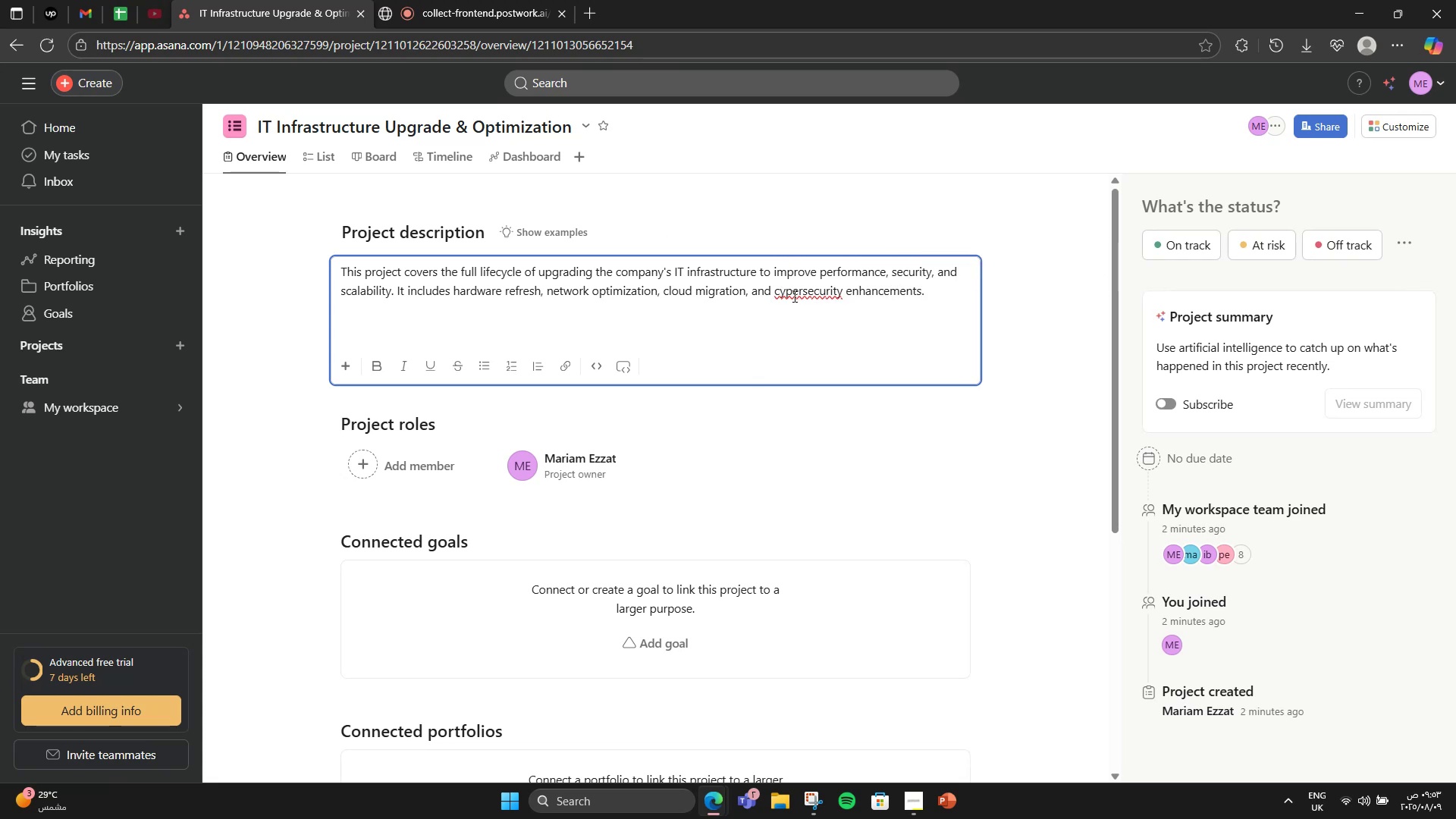 
key(Backspace)
 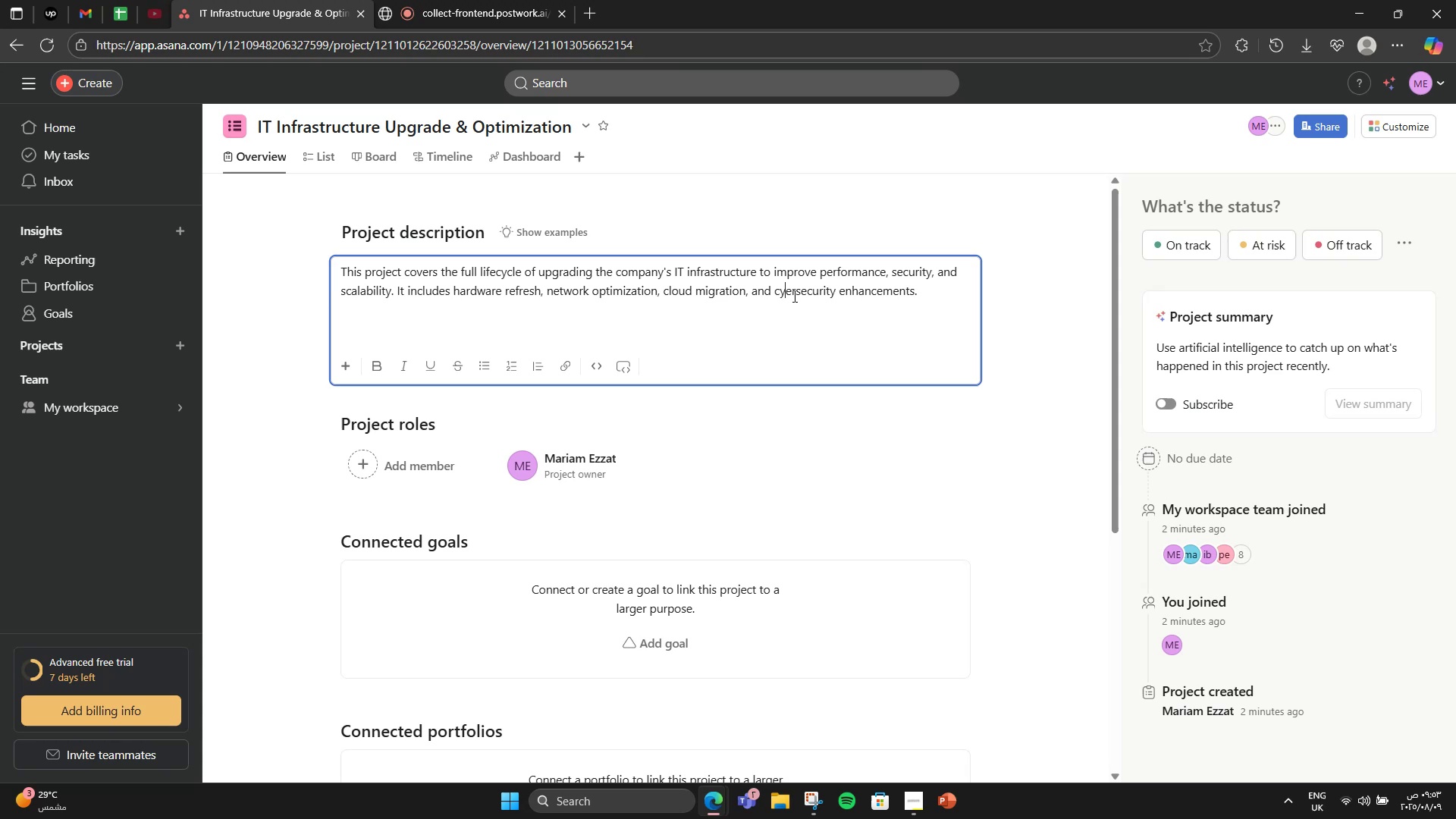 
key(B)
 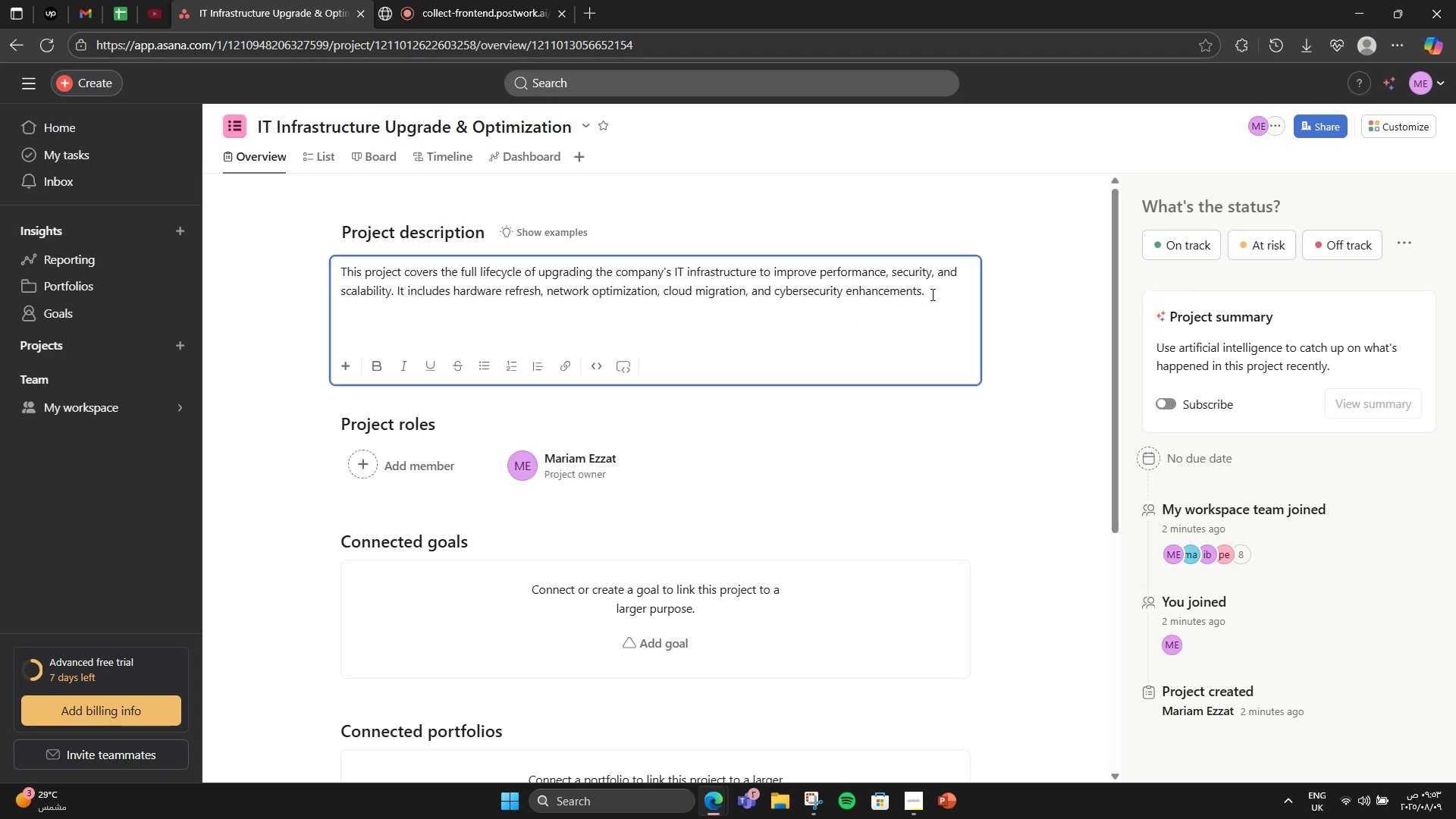 
type( The goal is to reduce downtime, increase productivity =)
key(Backspace)
key(Backspace)
type(, )
 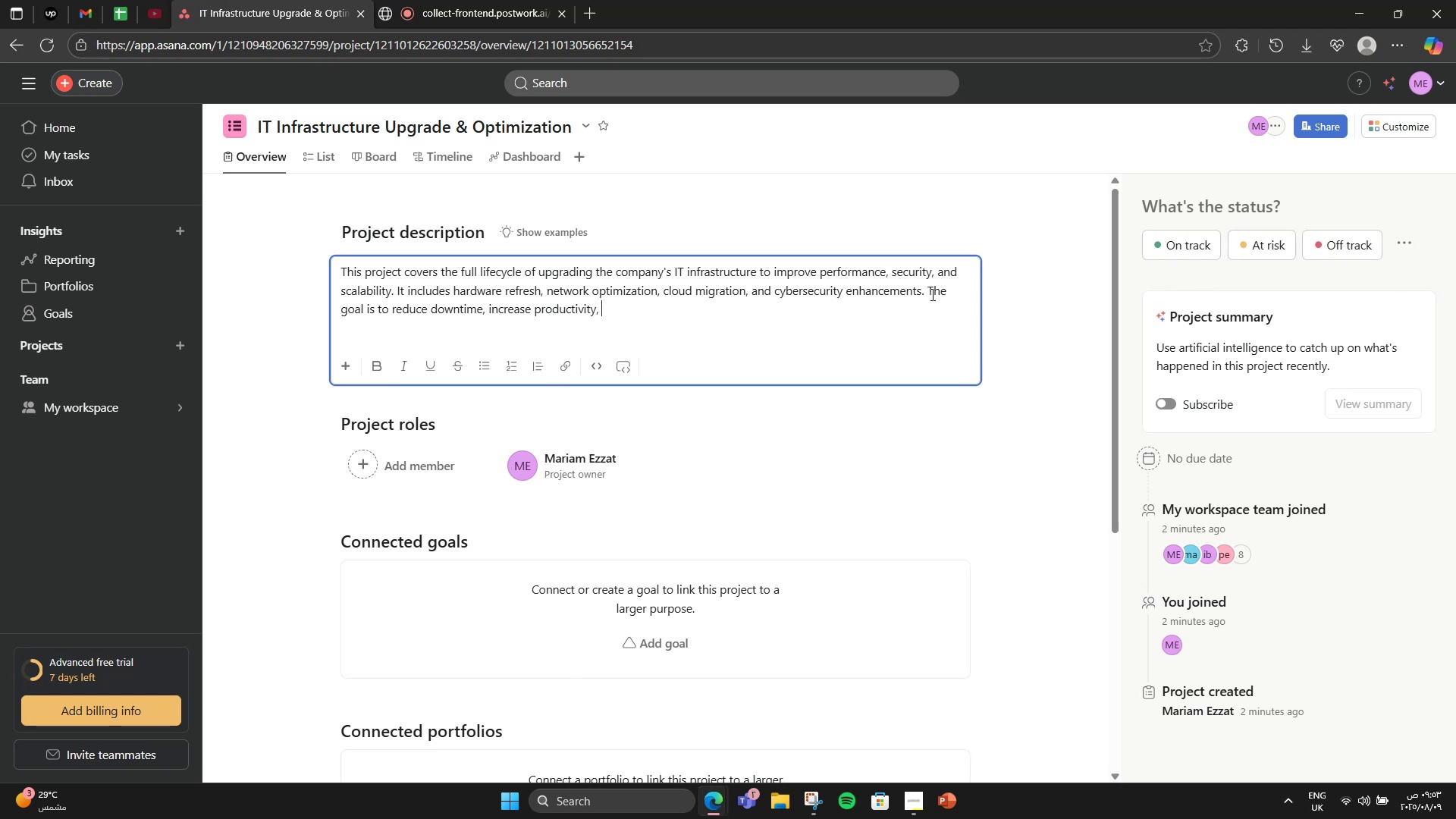 
wait(7.57)
 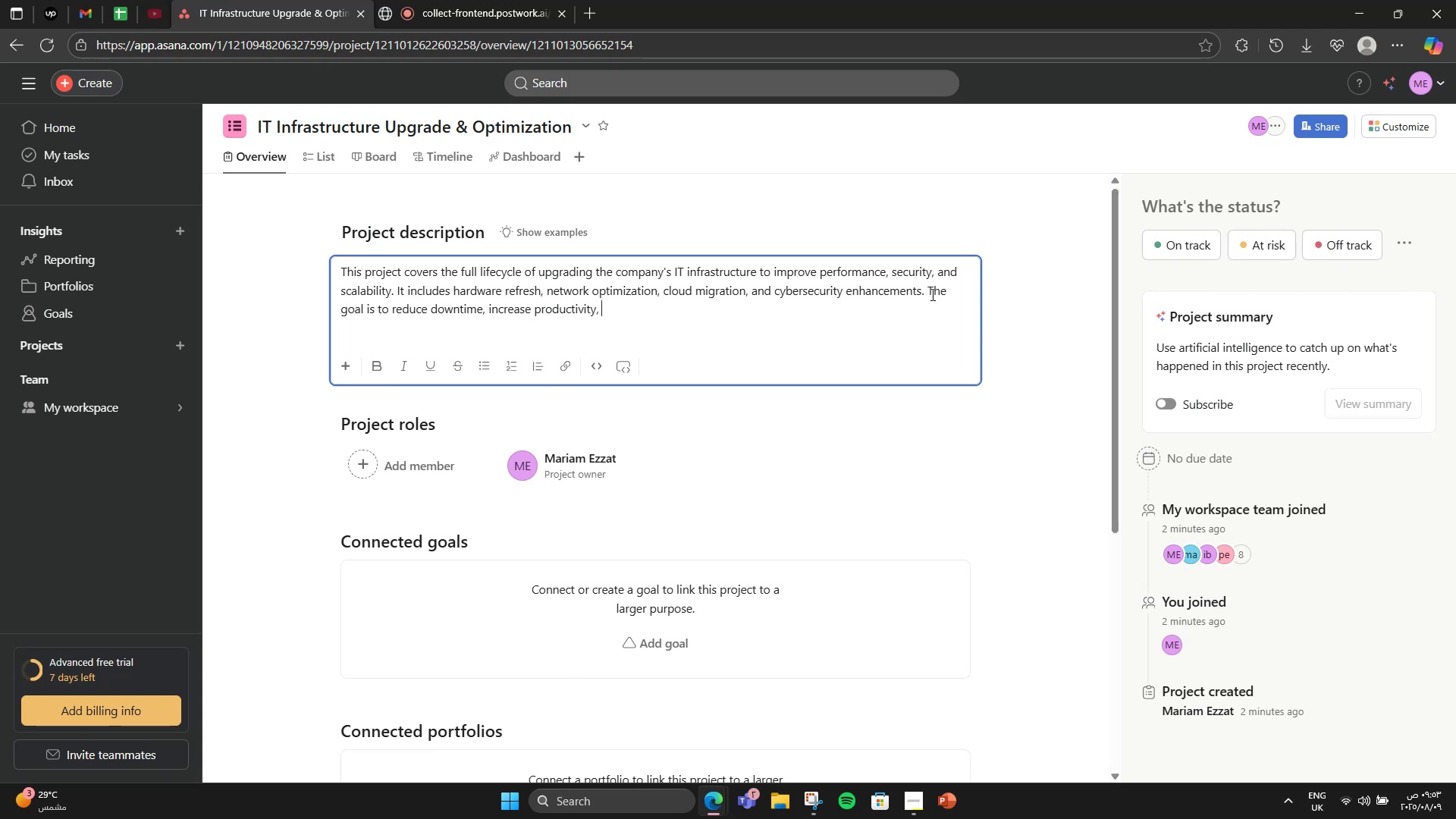 
type(and future )
key(Backspace)
type(-proof the company`s technicaa)
key(Backspace)
type(l forndation)
 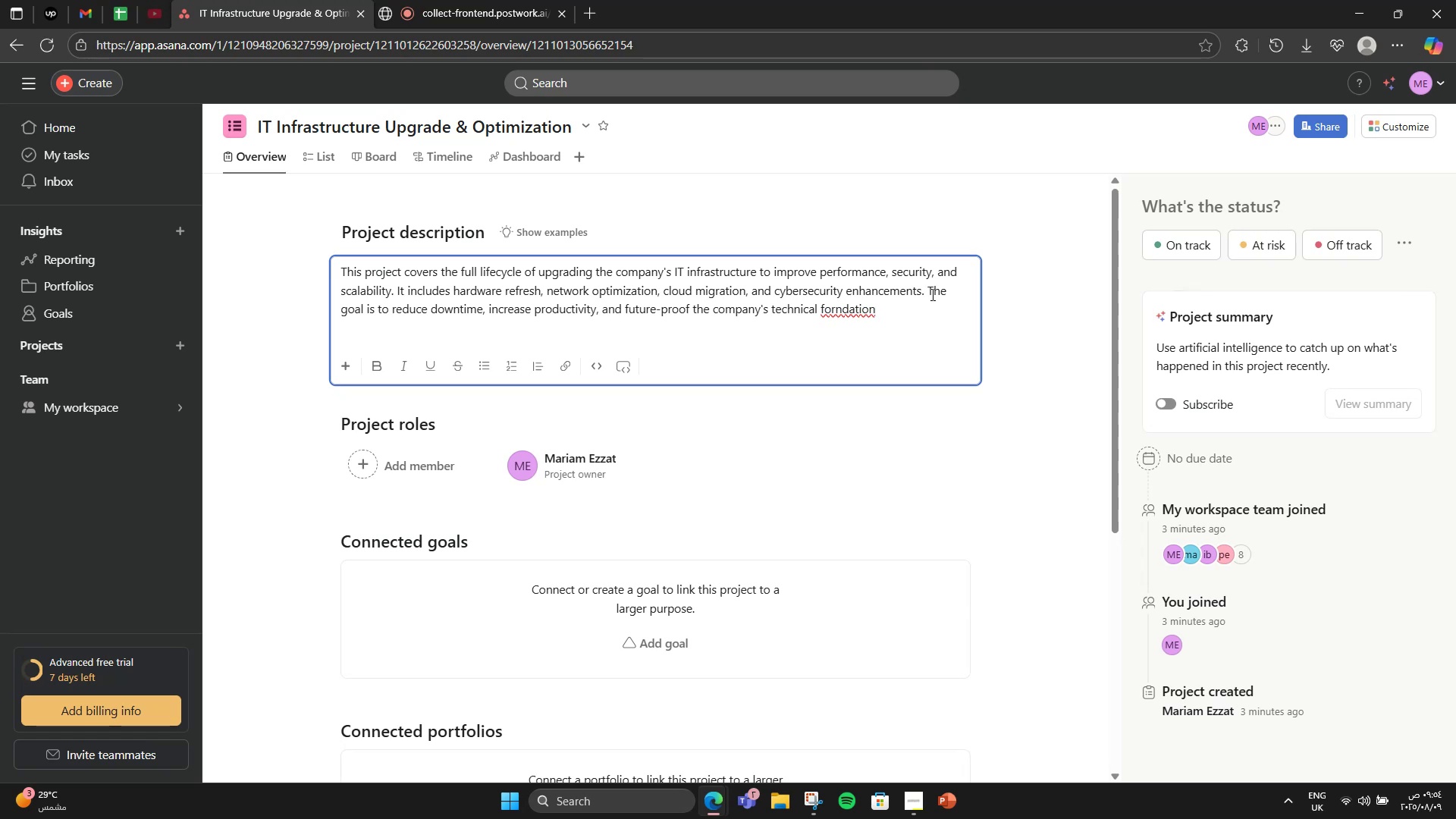 
wait(5.12)
 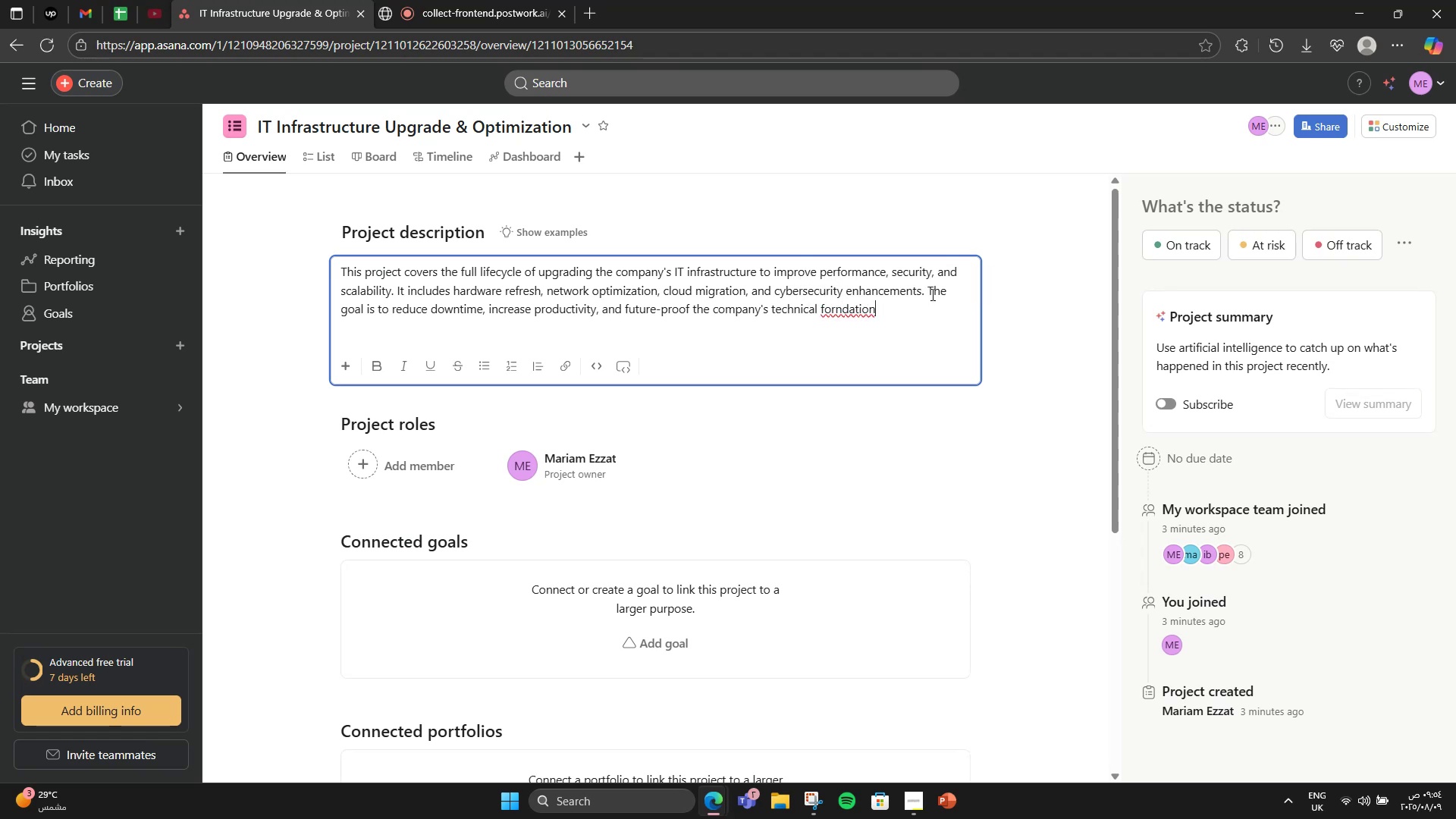 
hold_key(key=ArrowLeft, duration=0.72)
 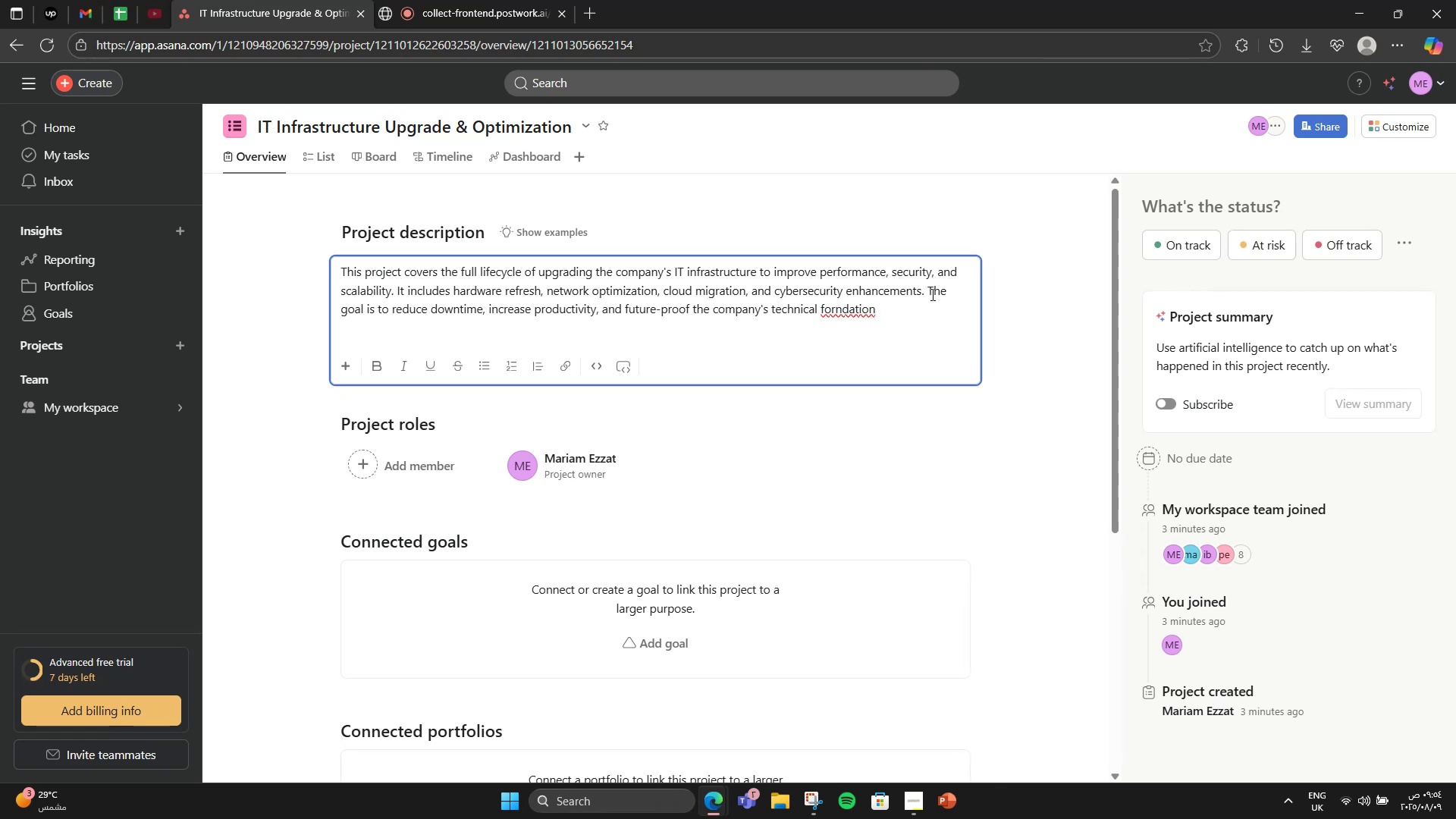 
key(Backspace)
type(u for the next fiv )
key(Backspace)
type(e years.)
 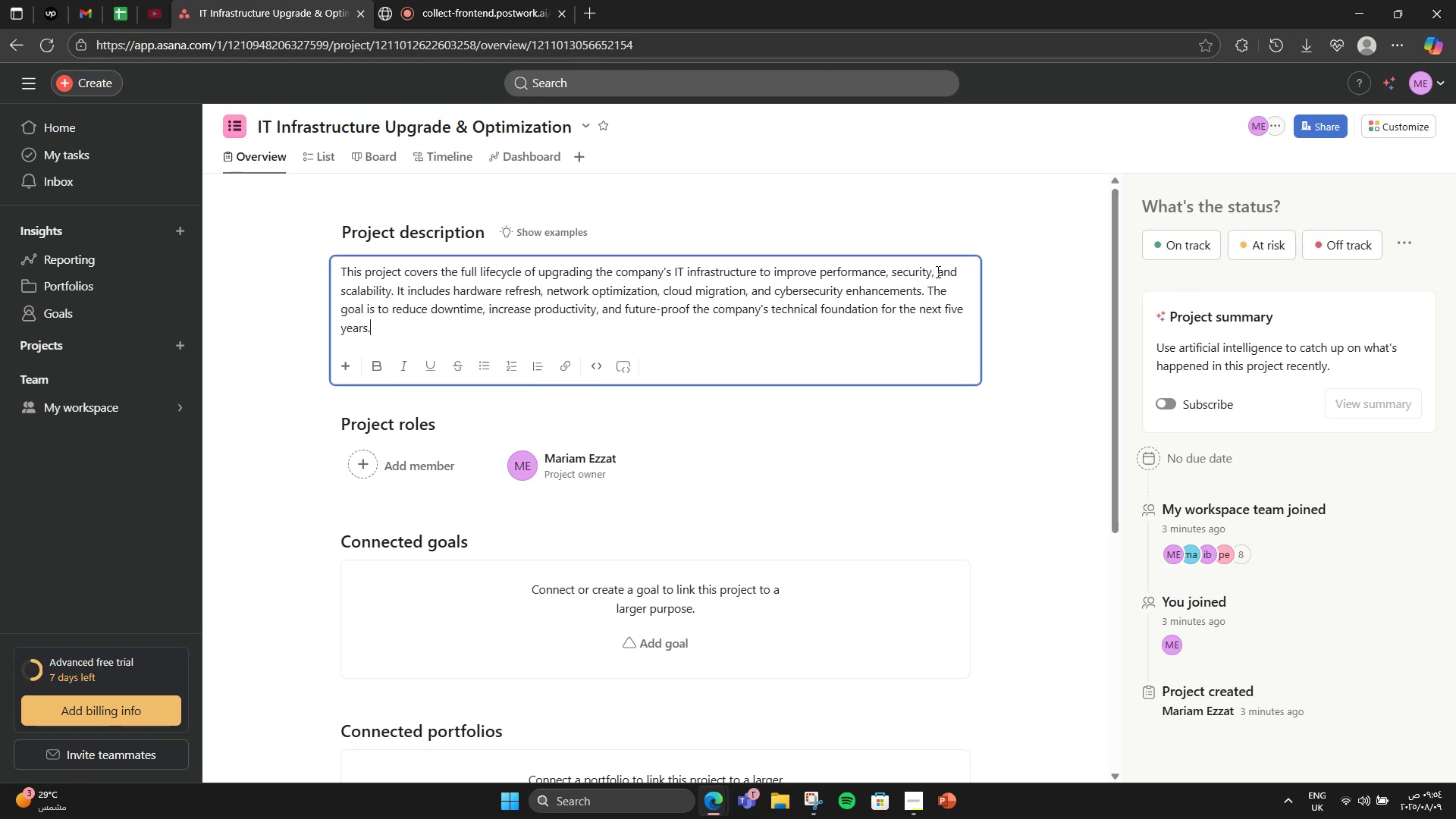 
hold_key(key=ArrowDown, duration=0.36)
 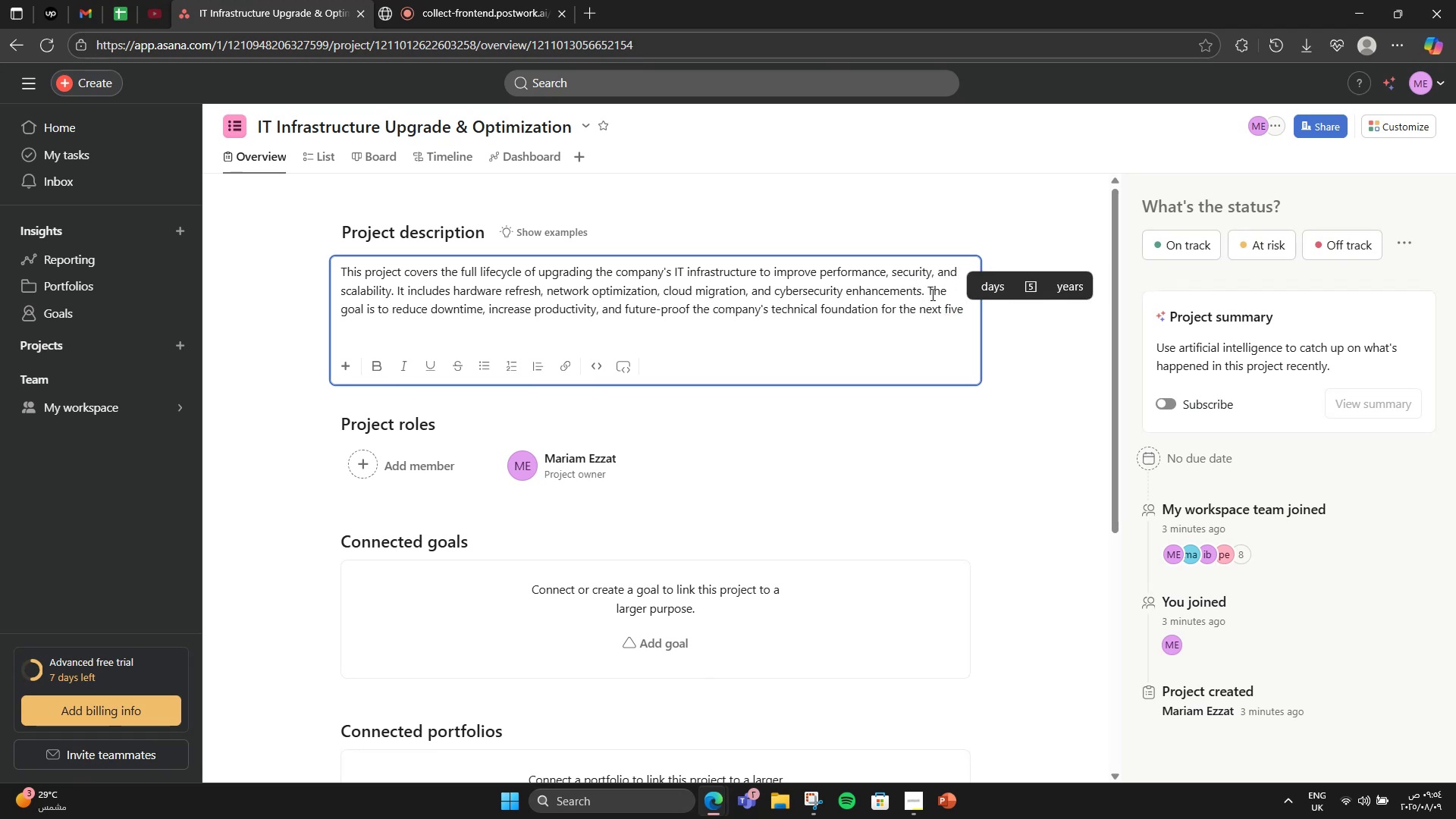 
scroll: coordinate [498, 588], scroll_direction: down, amount: 3.0
 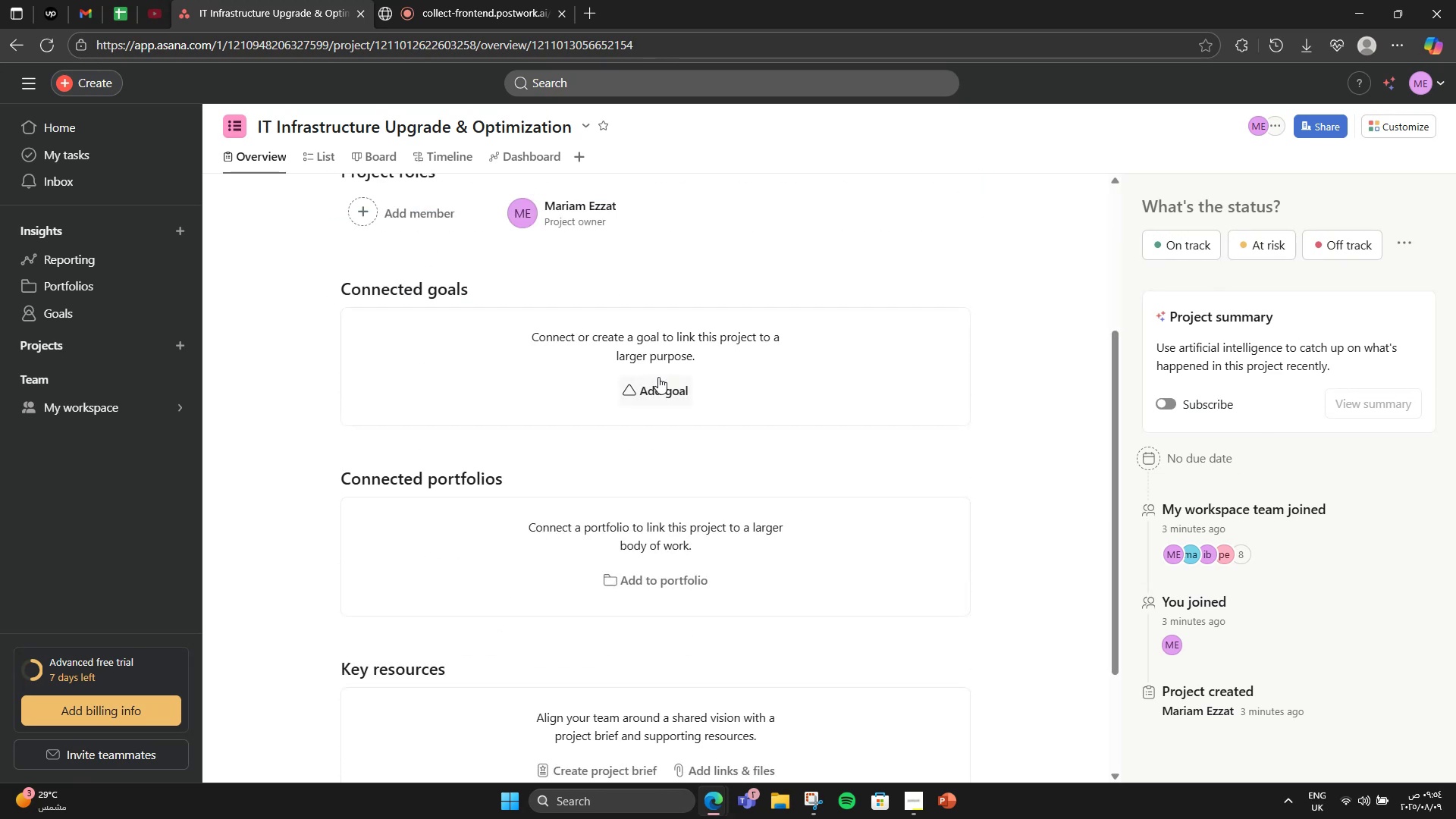 
left_click([658, 377])
 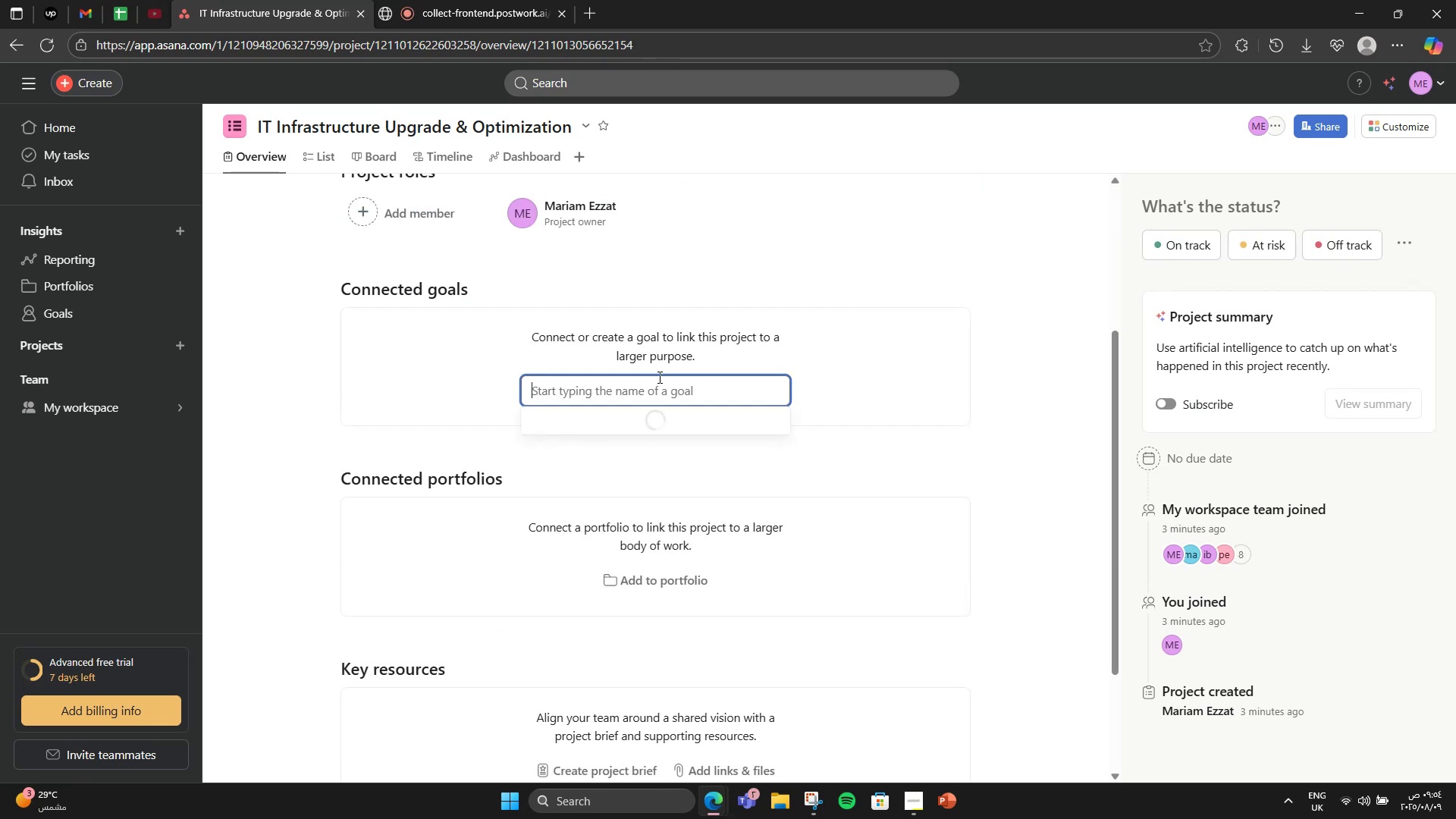 
scroll: coordinate [661, 377], scroll_direction: down, amount: 2.0
 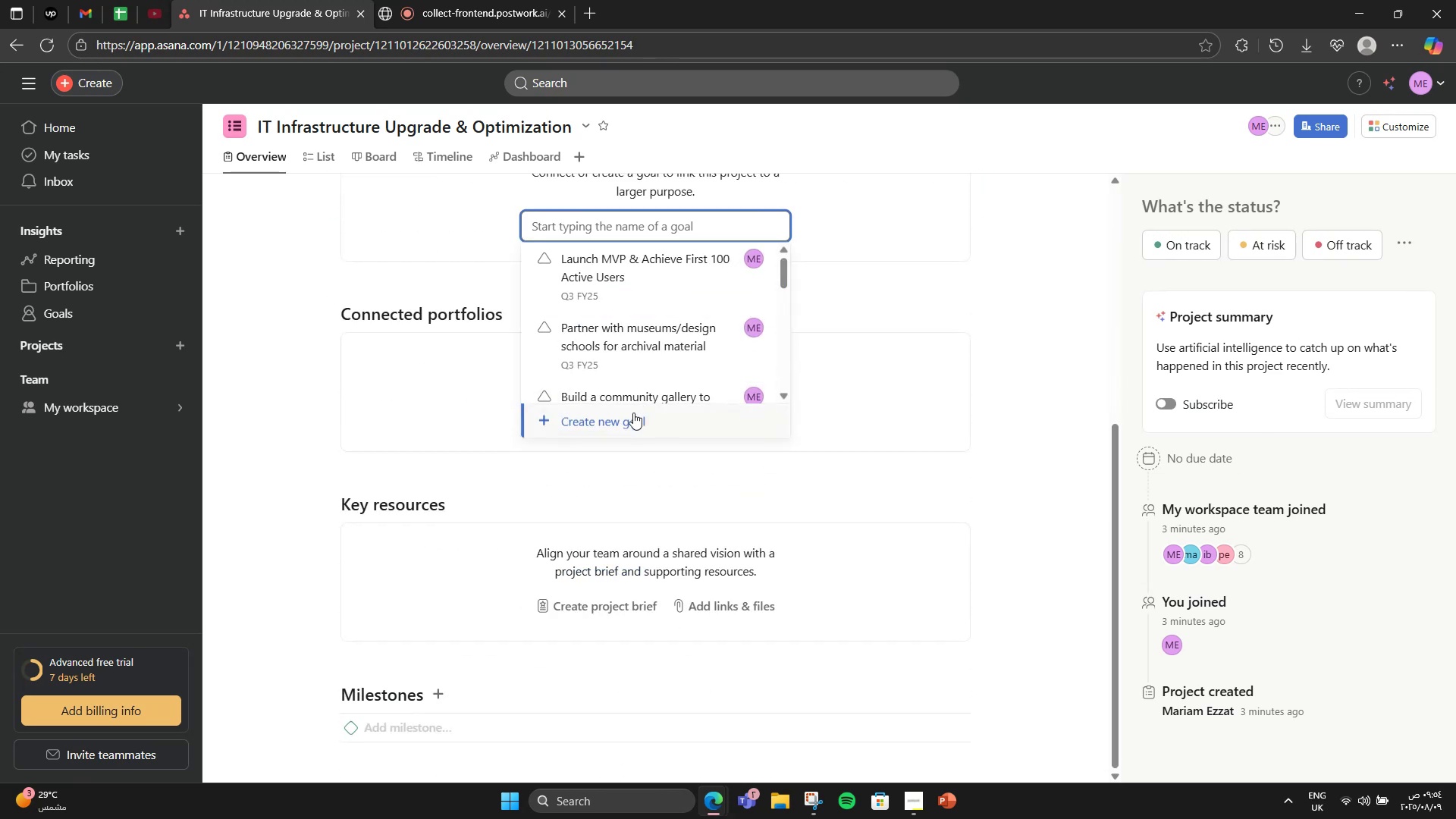 
left_click([620, 426])
 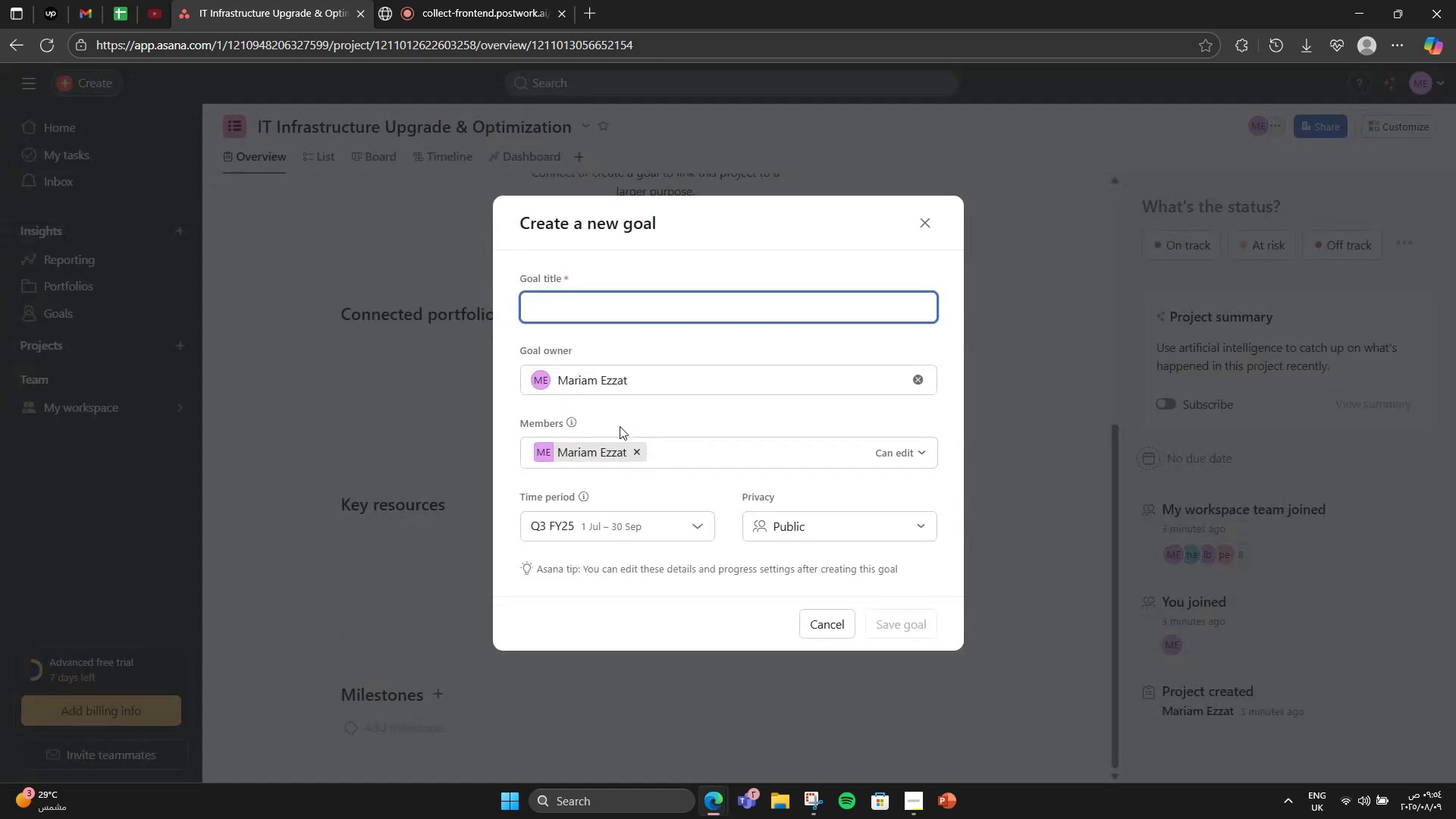 
type(Upgrade )
 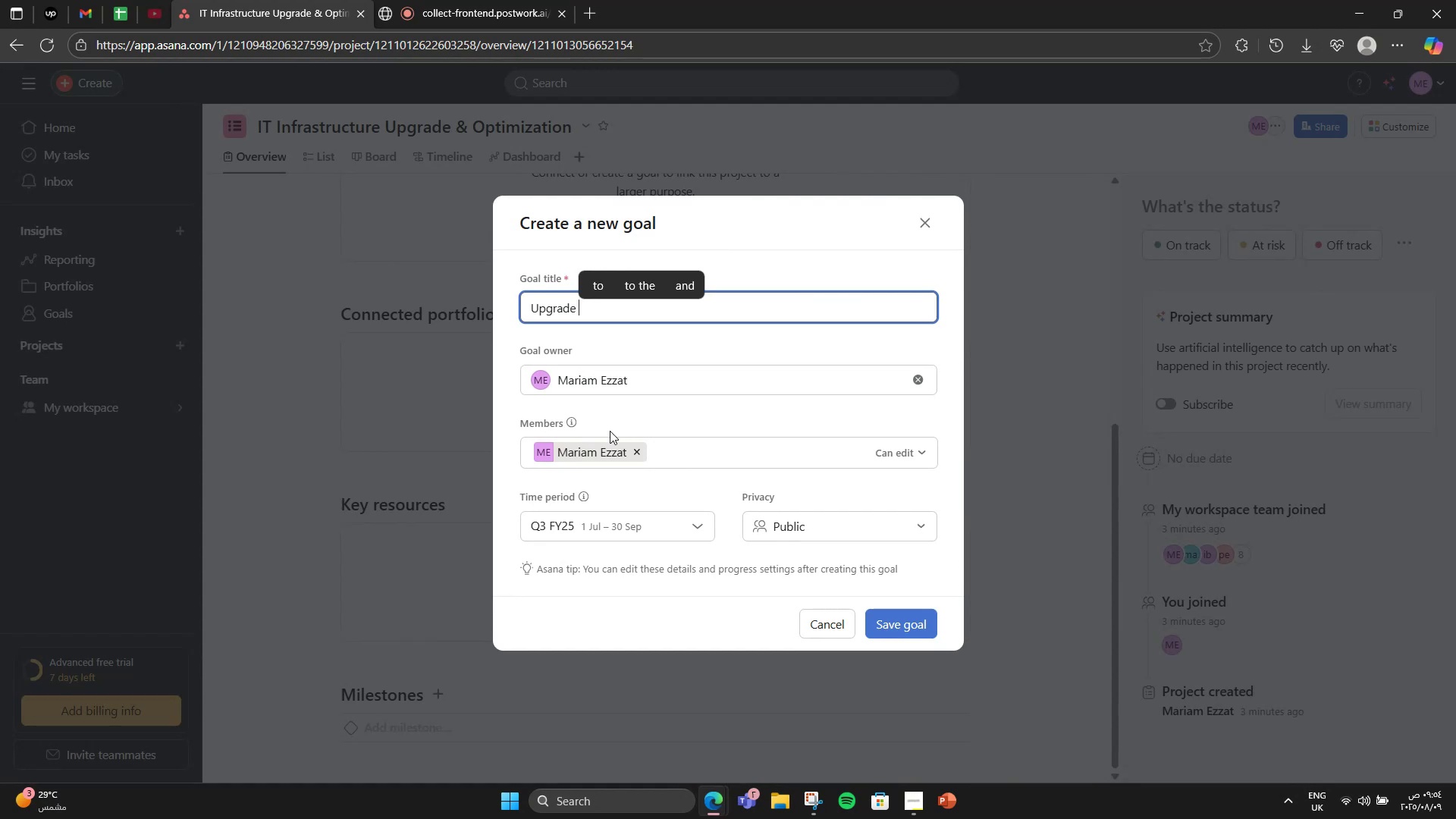 
type(and Optimix)
key(Backspace)
type('z)
key(Backspace)
key(Backspace)
type(ze IT )
 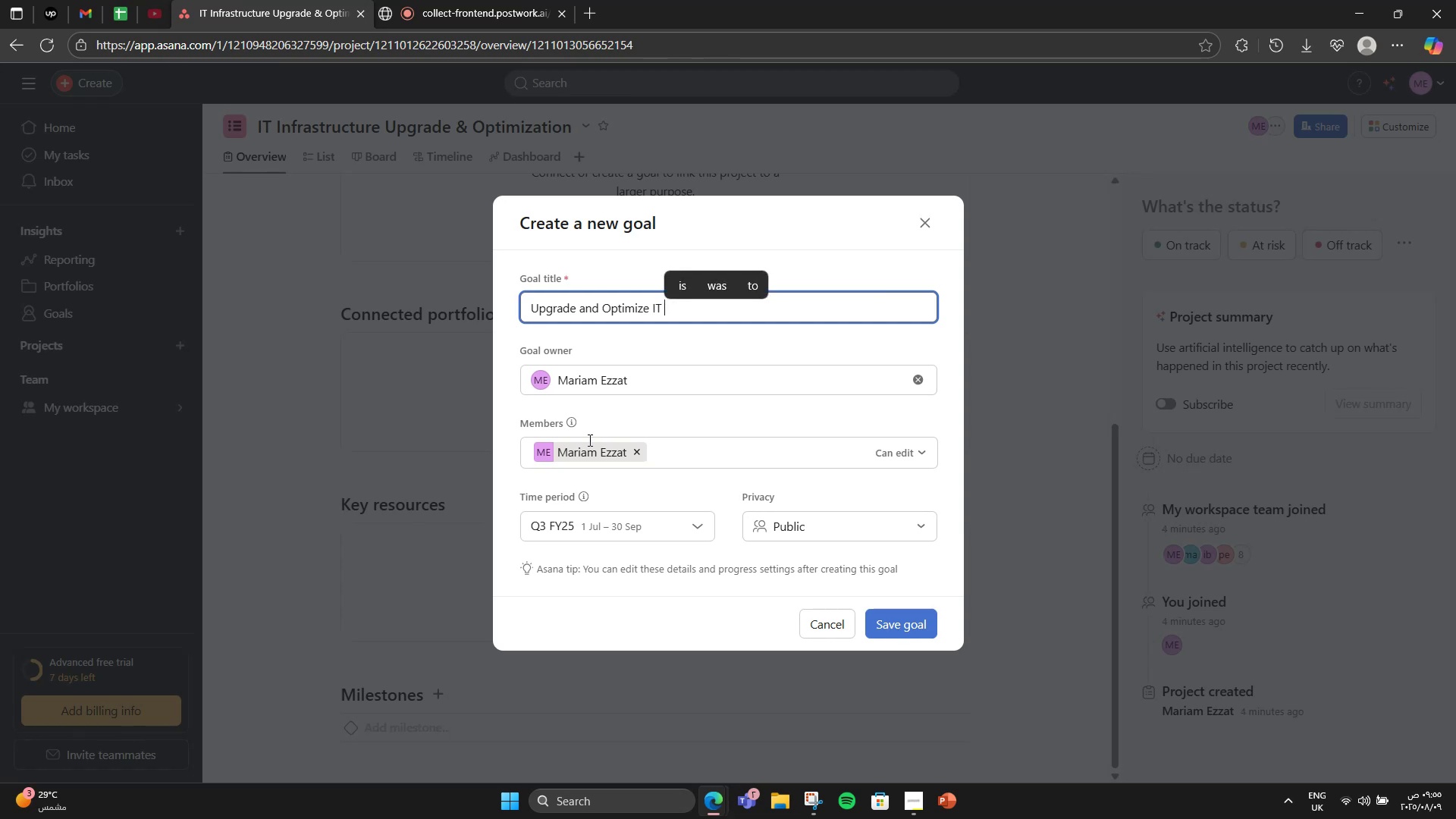 
type(I nfrastruct)
key(Backspace)
type(ture )
key(Backspace)
key(Backspace)
key(Backspace)
 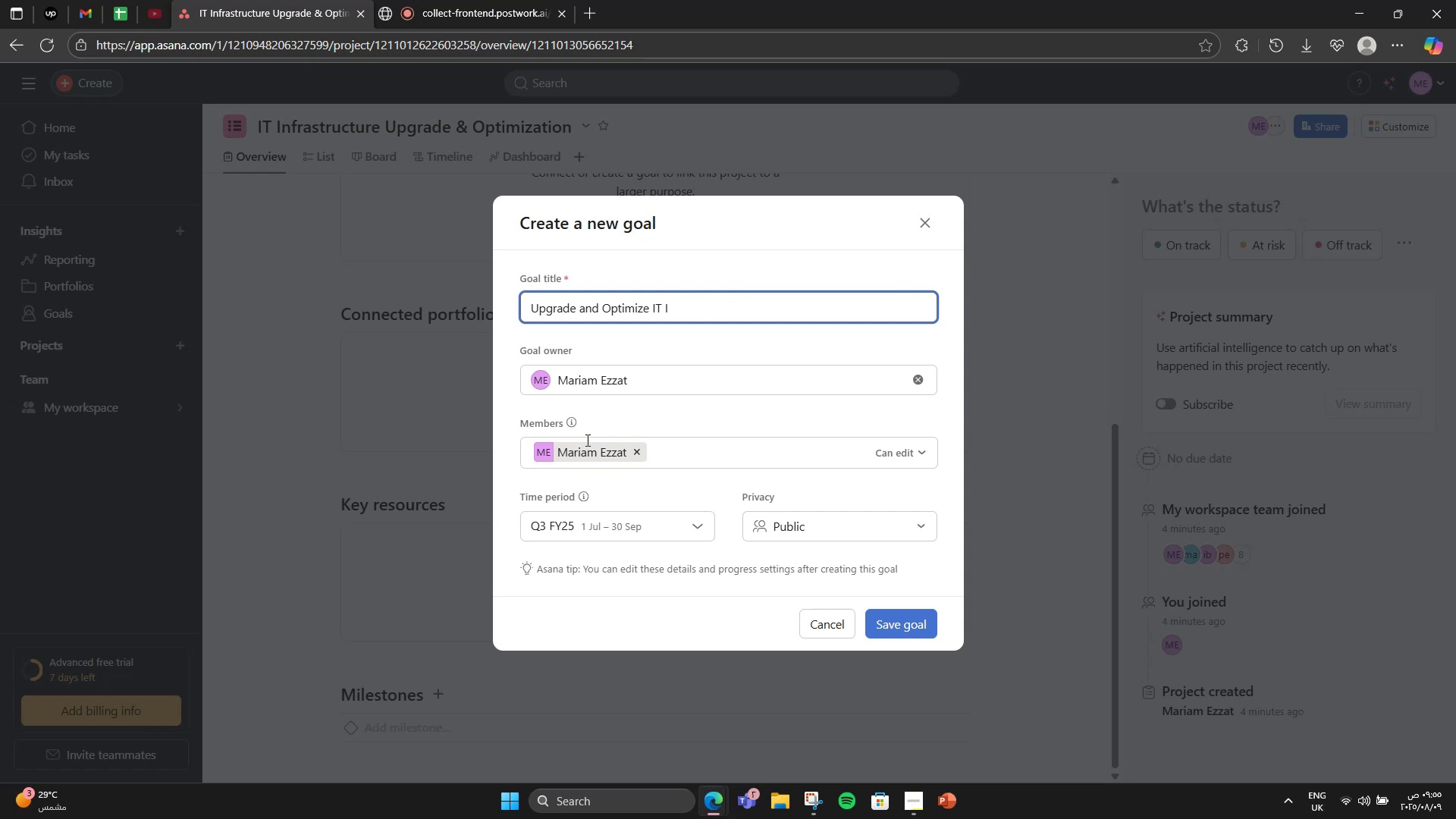 
key(Backspace)
 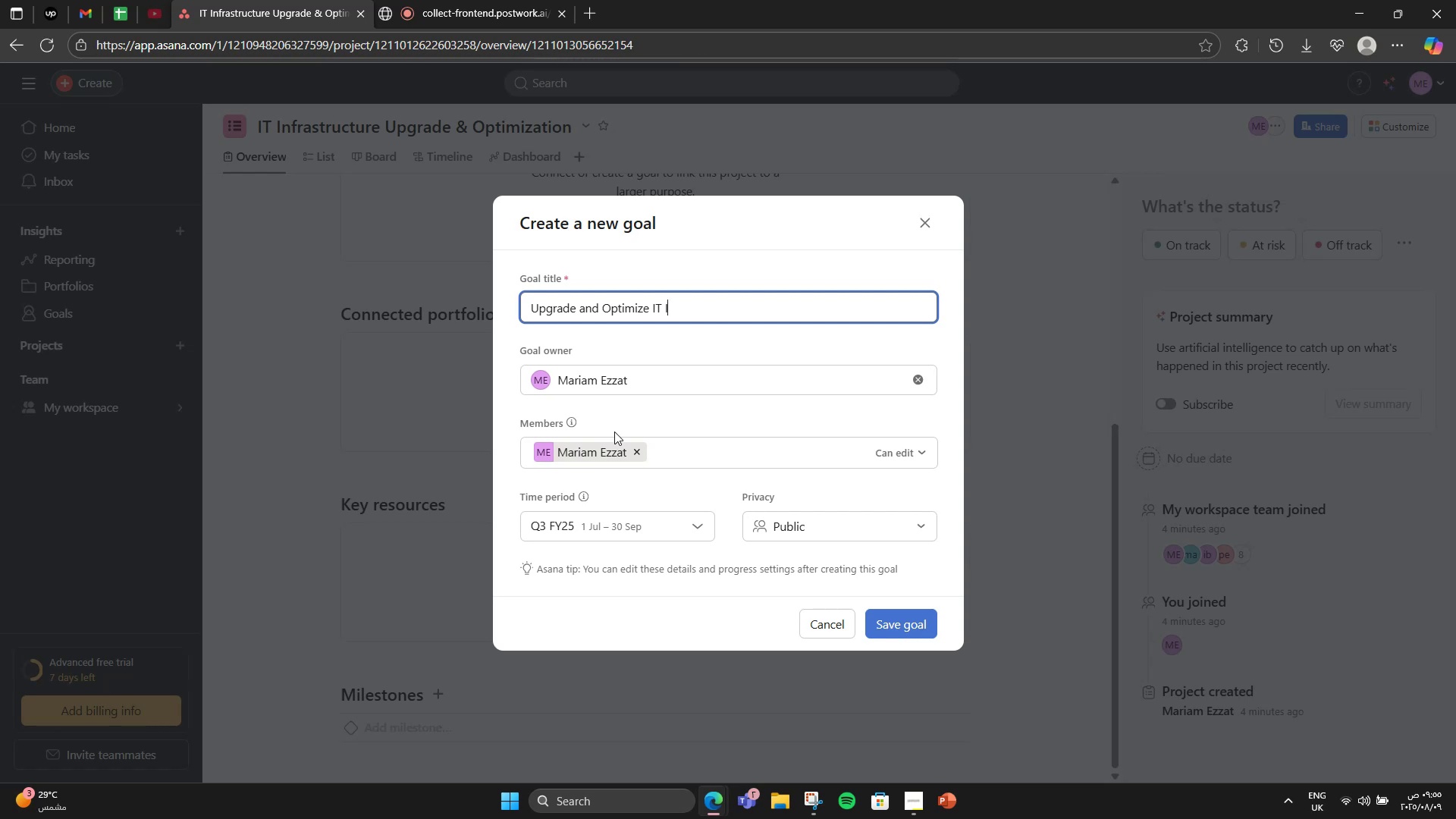 
wait(9.86)
 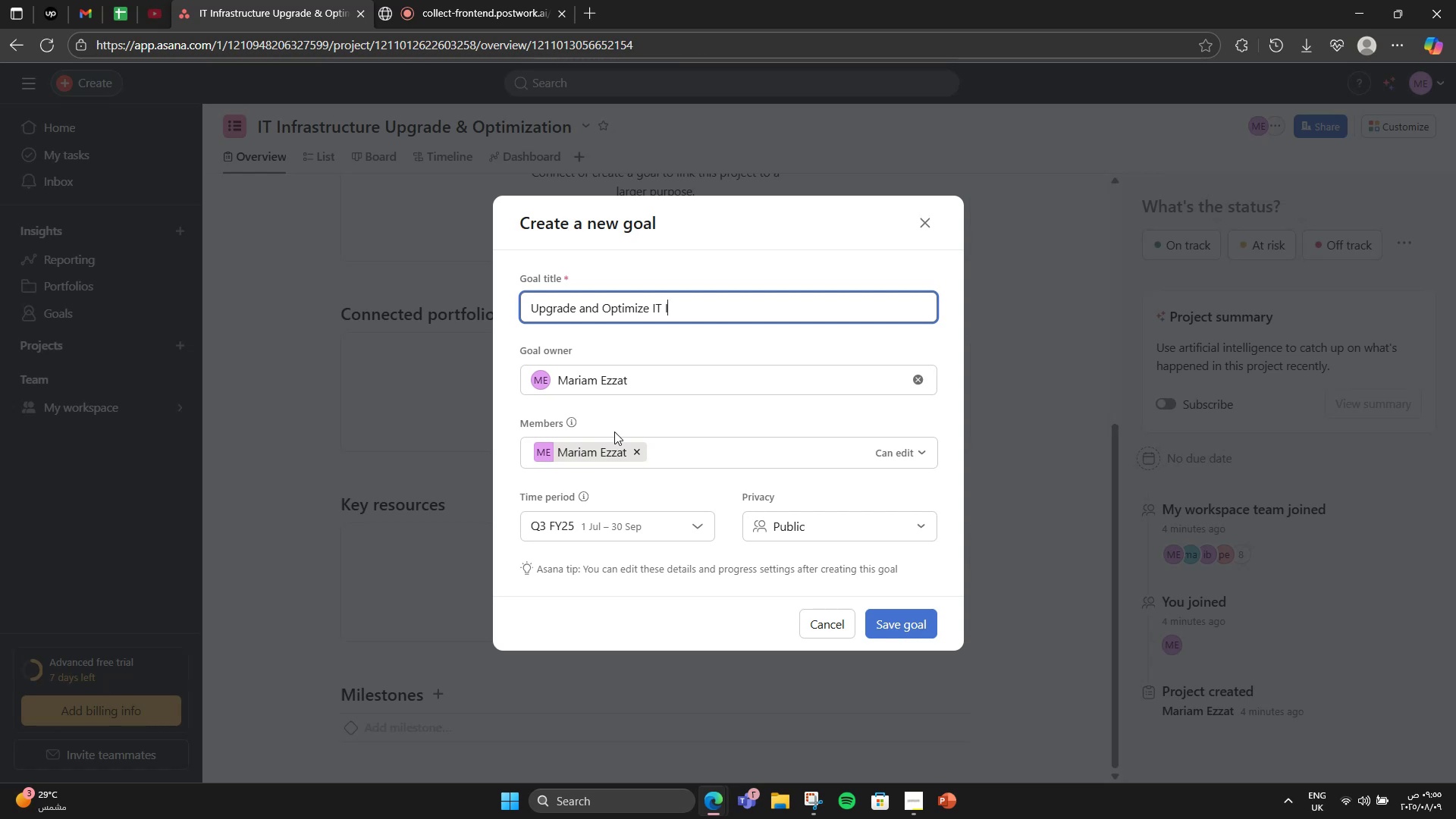 
key(Backspace)
type(Infrastructure for peak performance)
 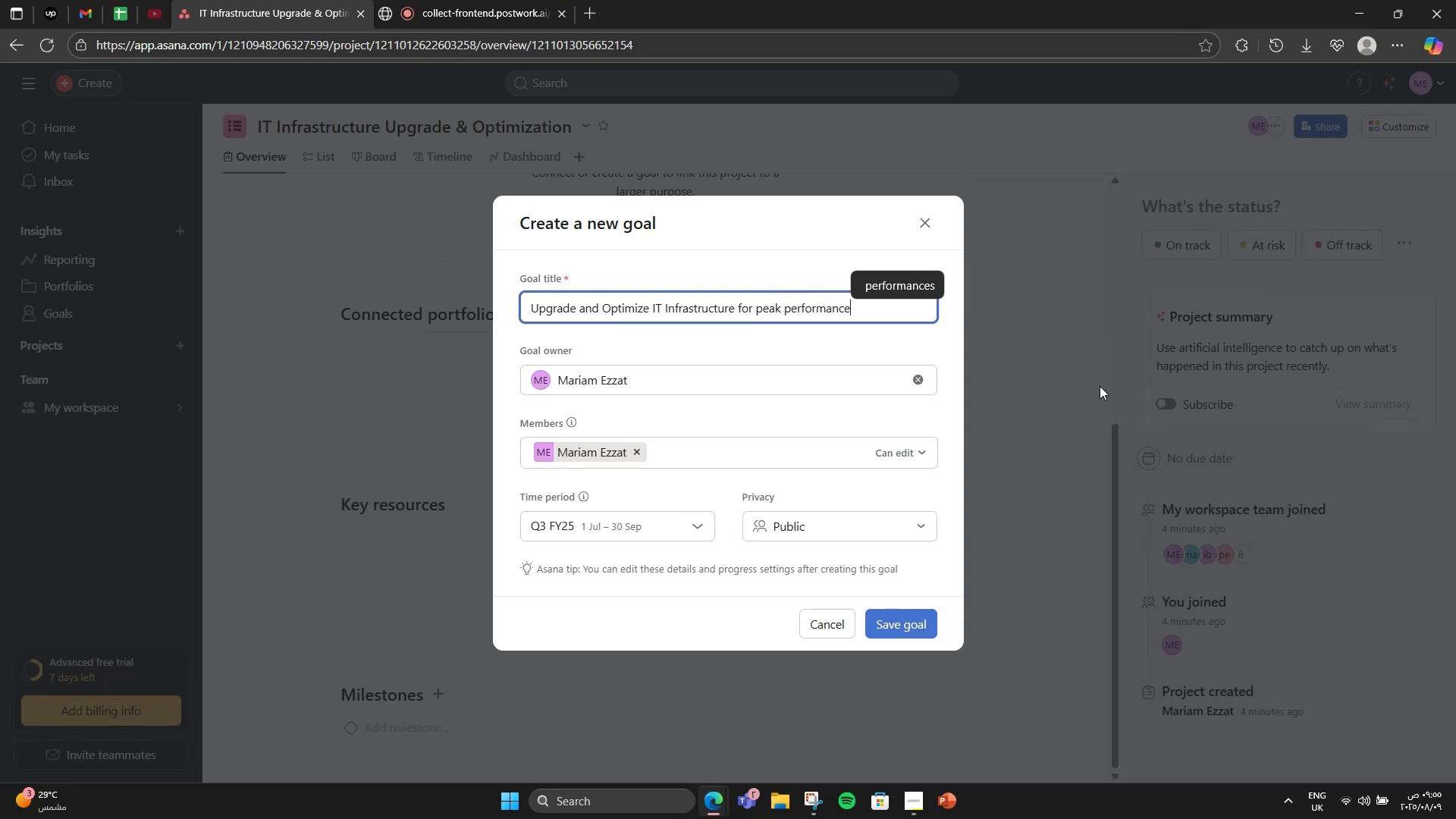 
left_click([682, 355])
 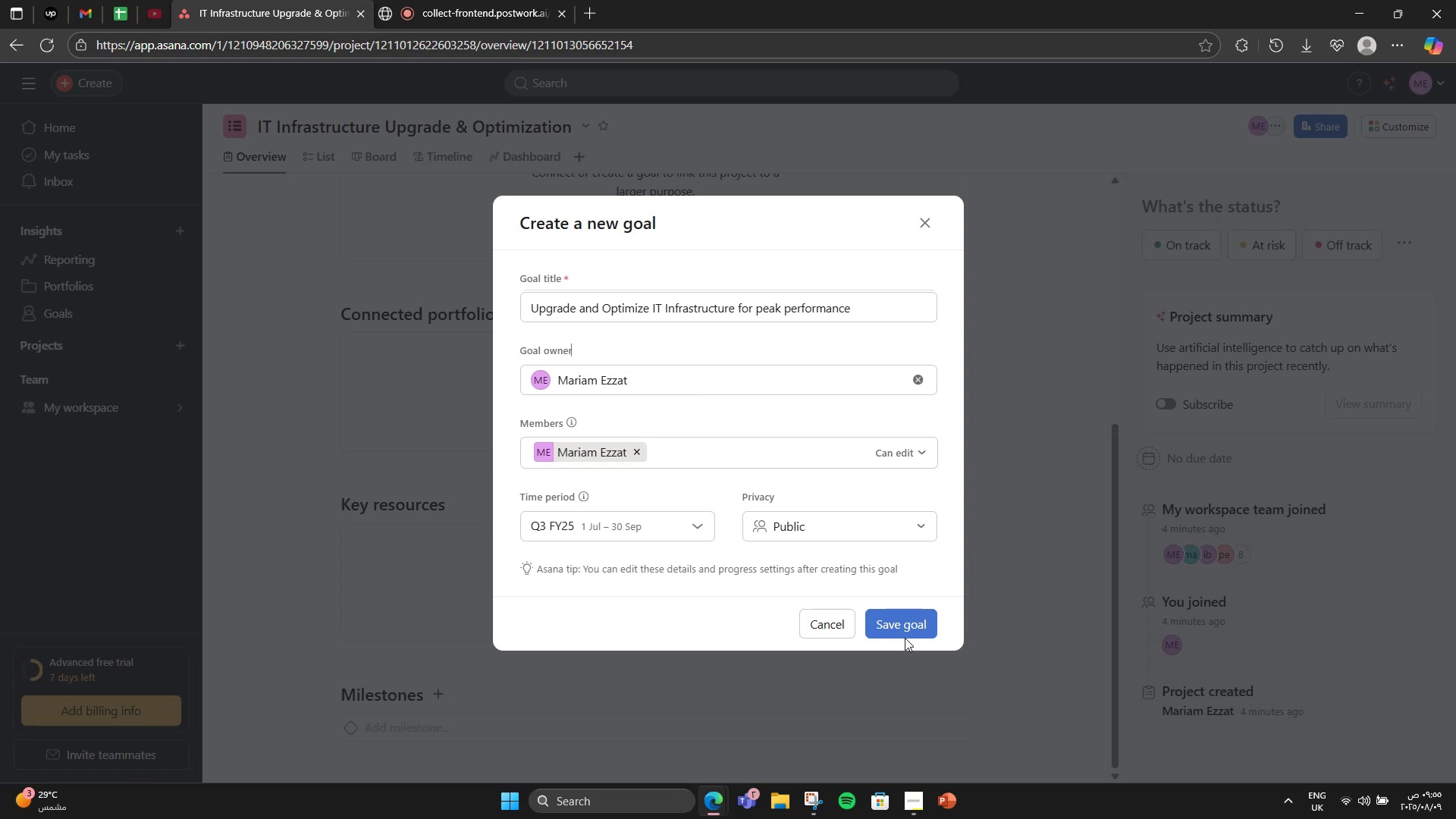 
left_click([903, 634])
 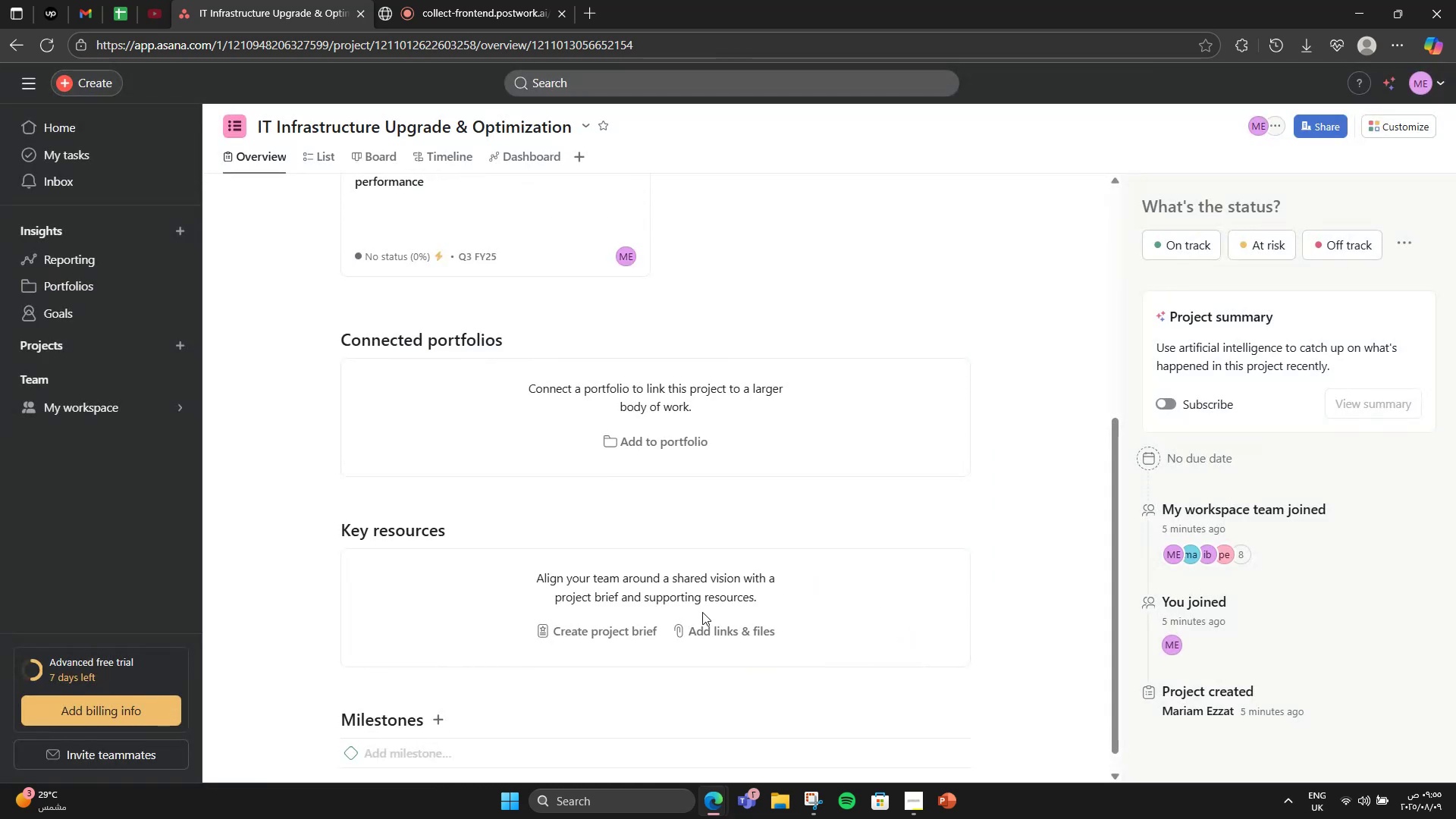 
scroll: coordinate [604, 525], scroll_direction: up, amount: 3.0
 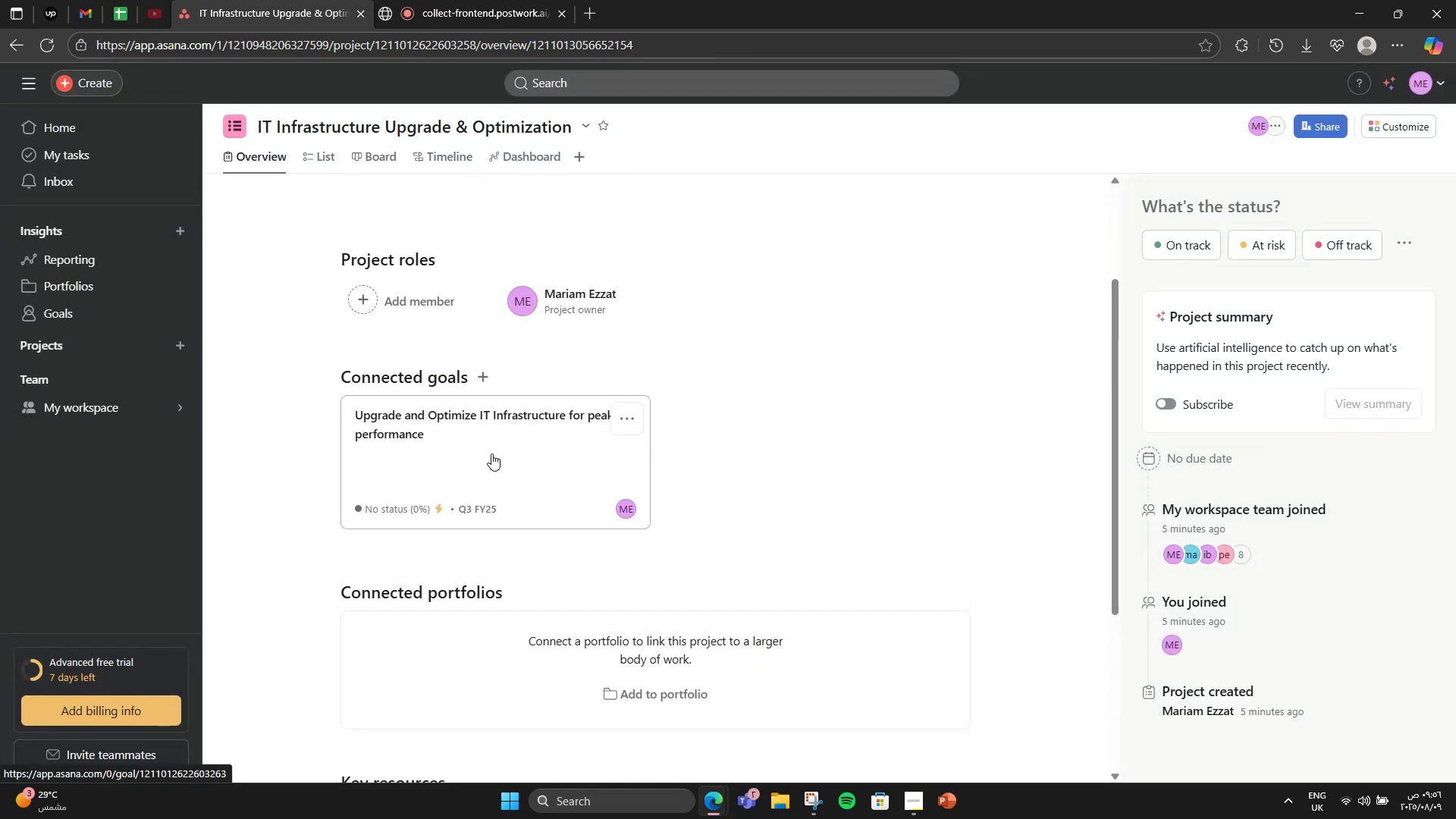 
left_click([491, 453])
 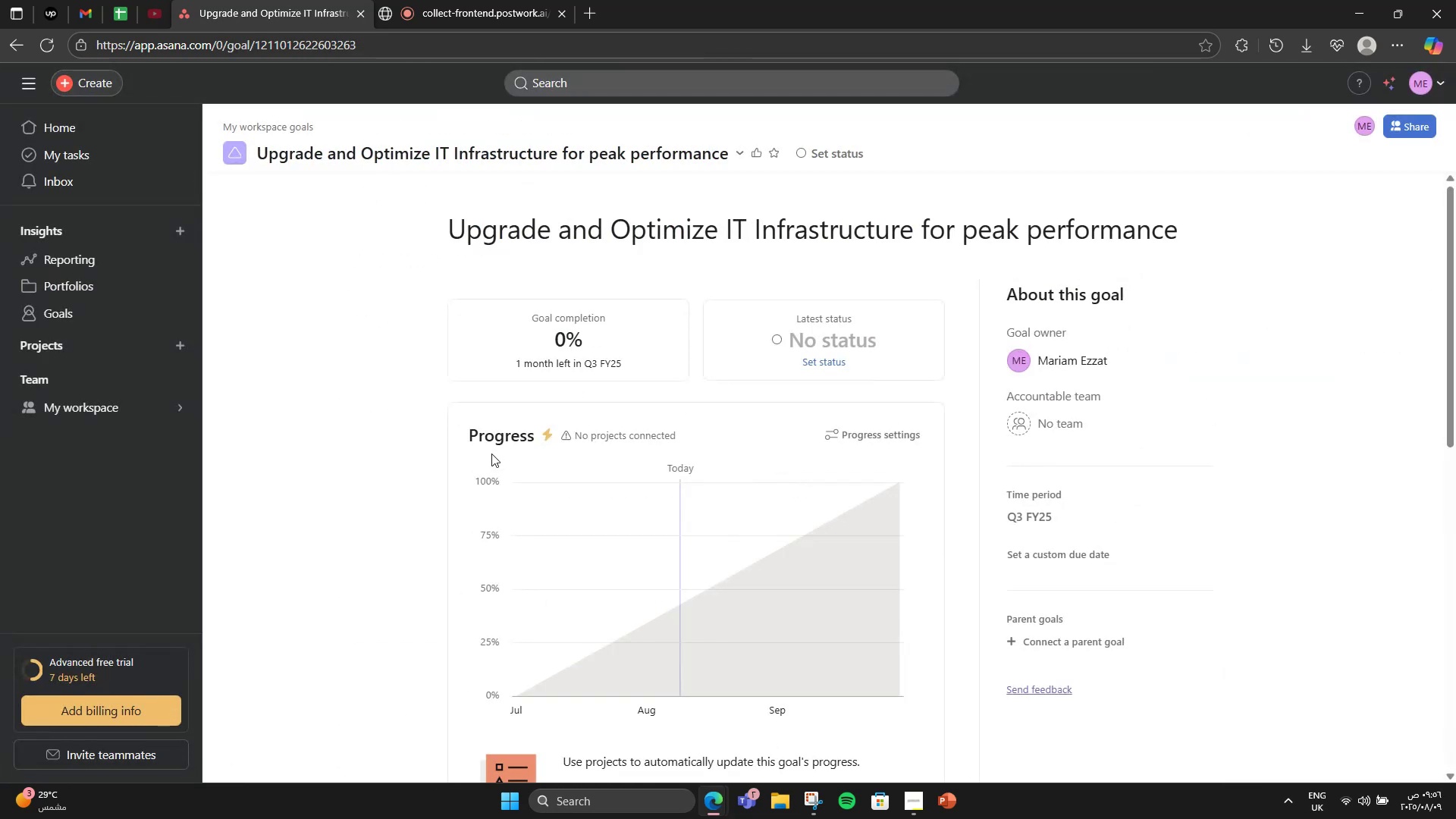 
scroll: coordinate [564, 554], scroll_direction: down, amount: 8.0
 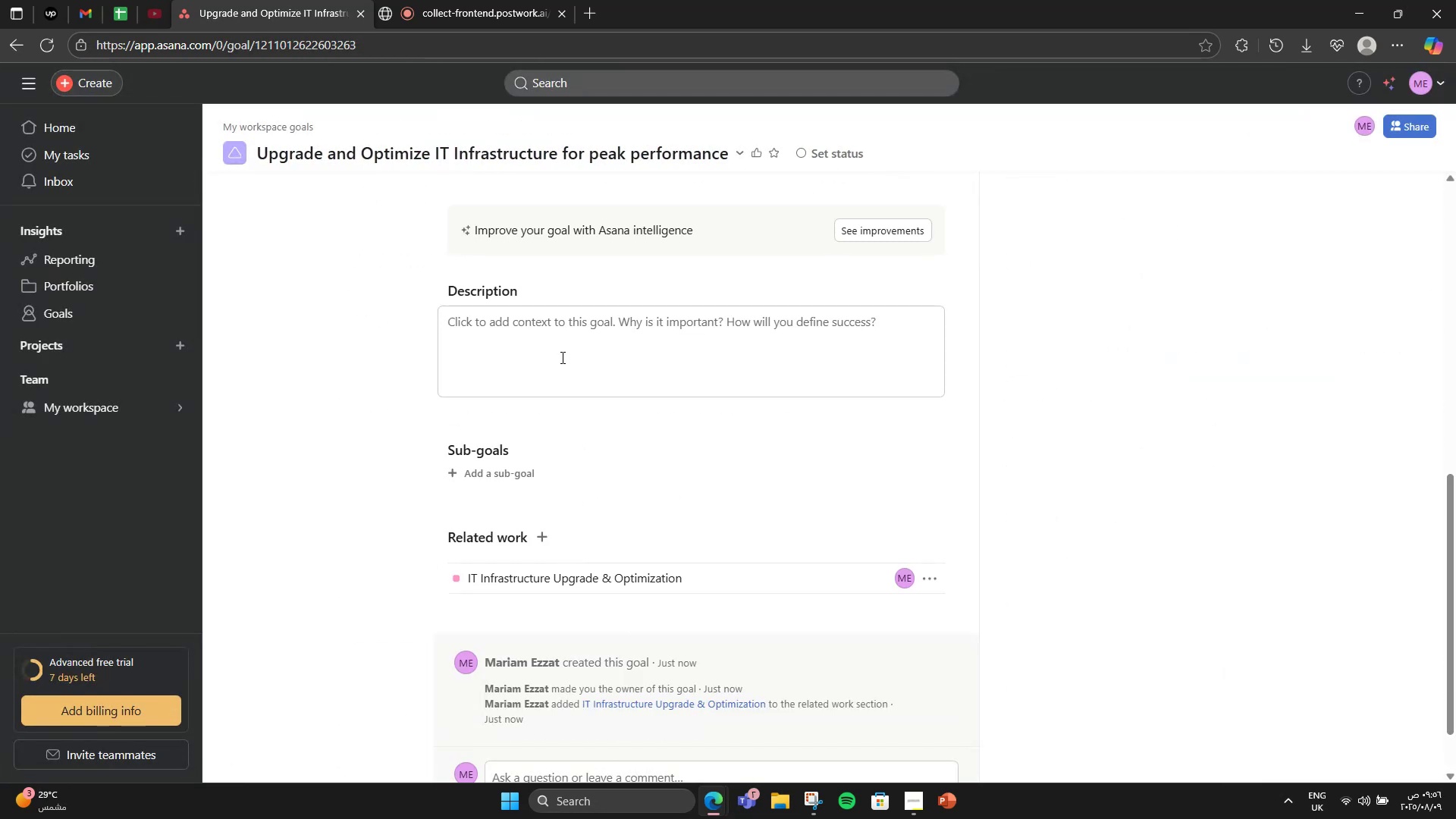 
left_click([557, 306])
 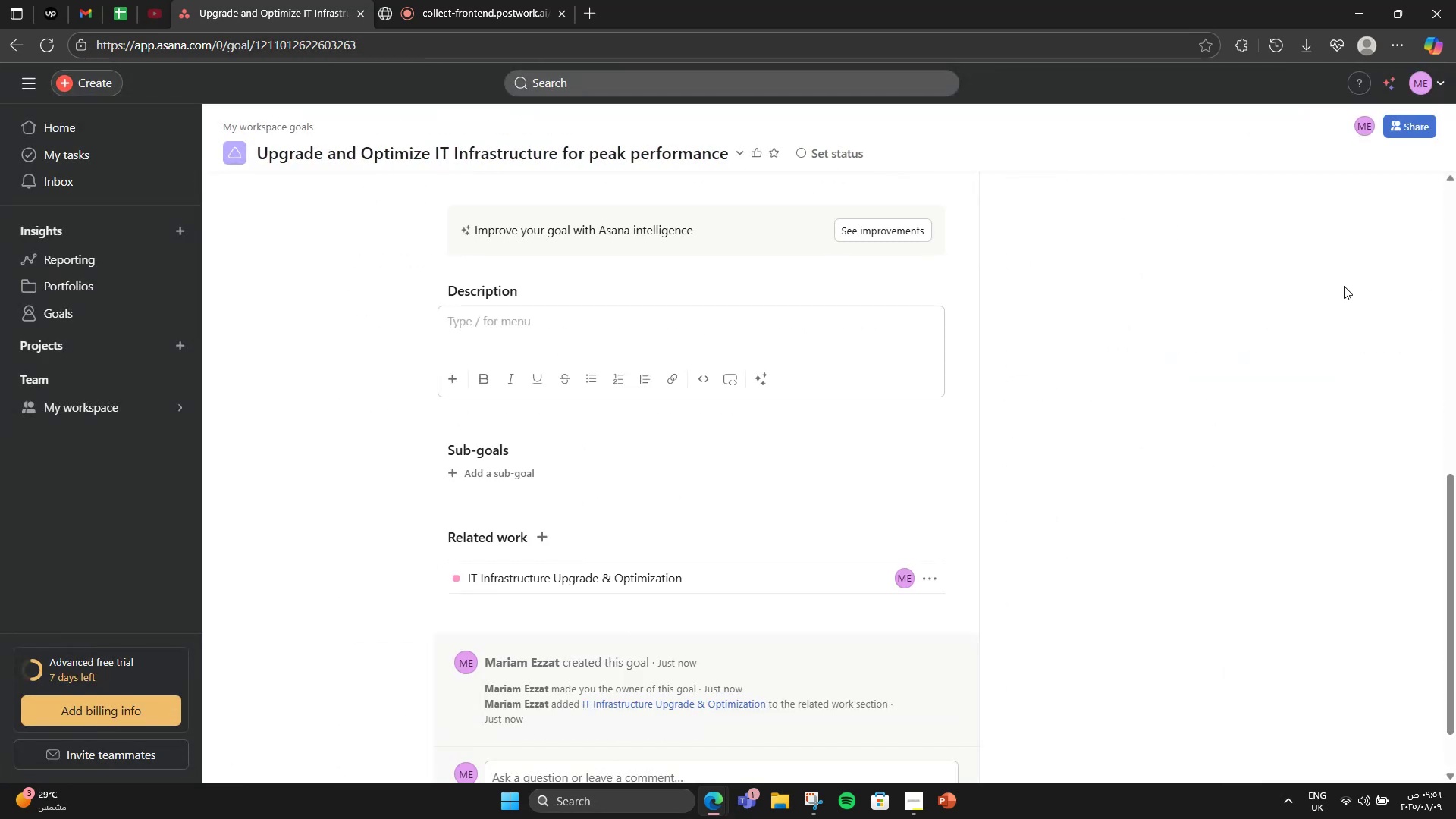 
type(To success )
key(Backspace)
type(f)
 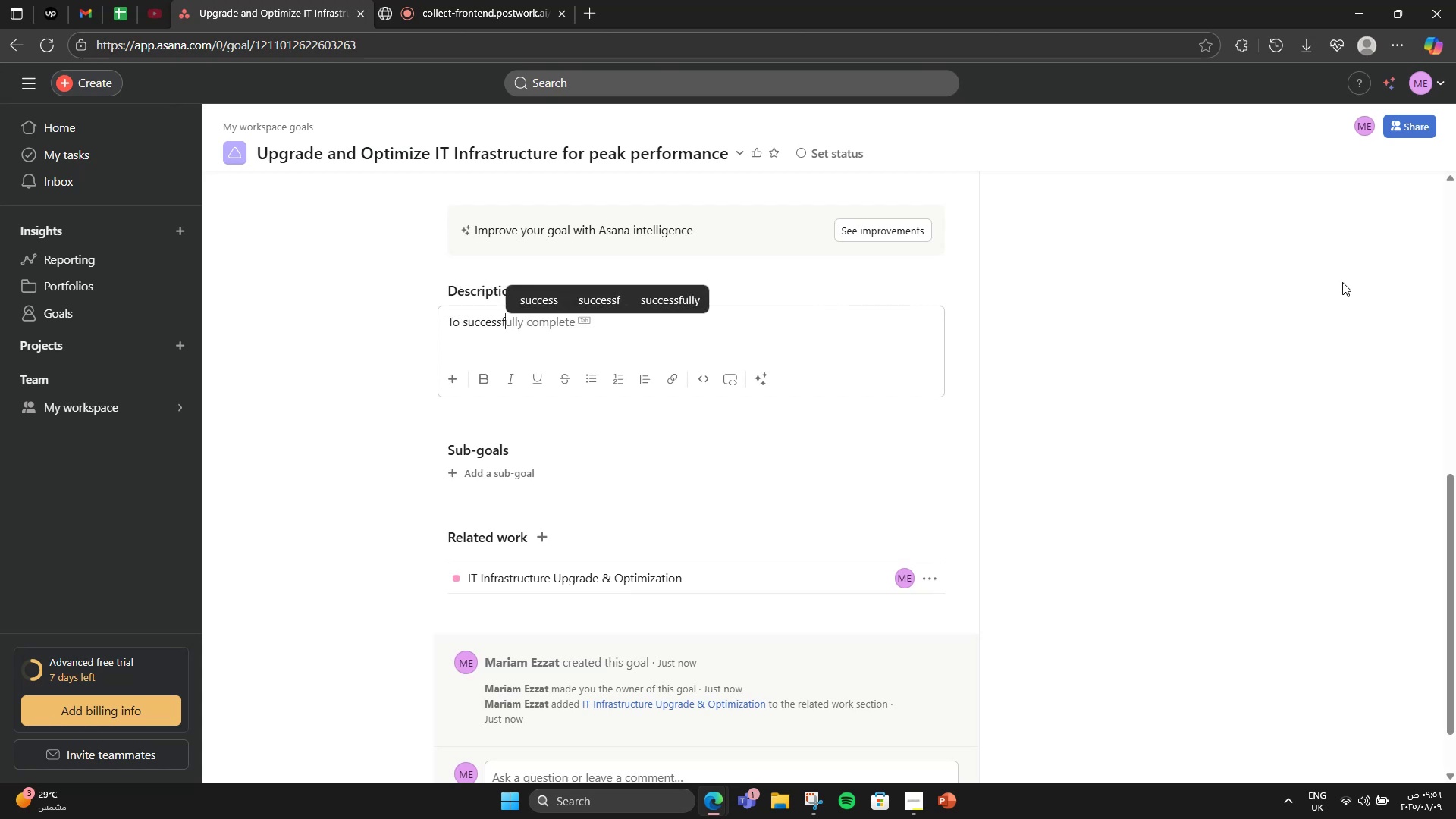 
key(ArrowRight)
 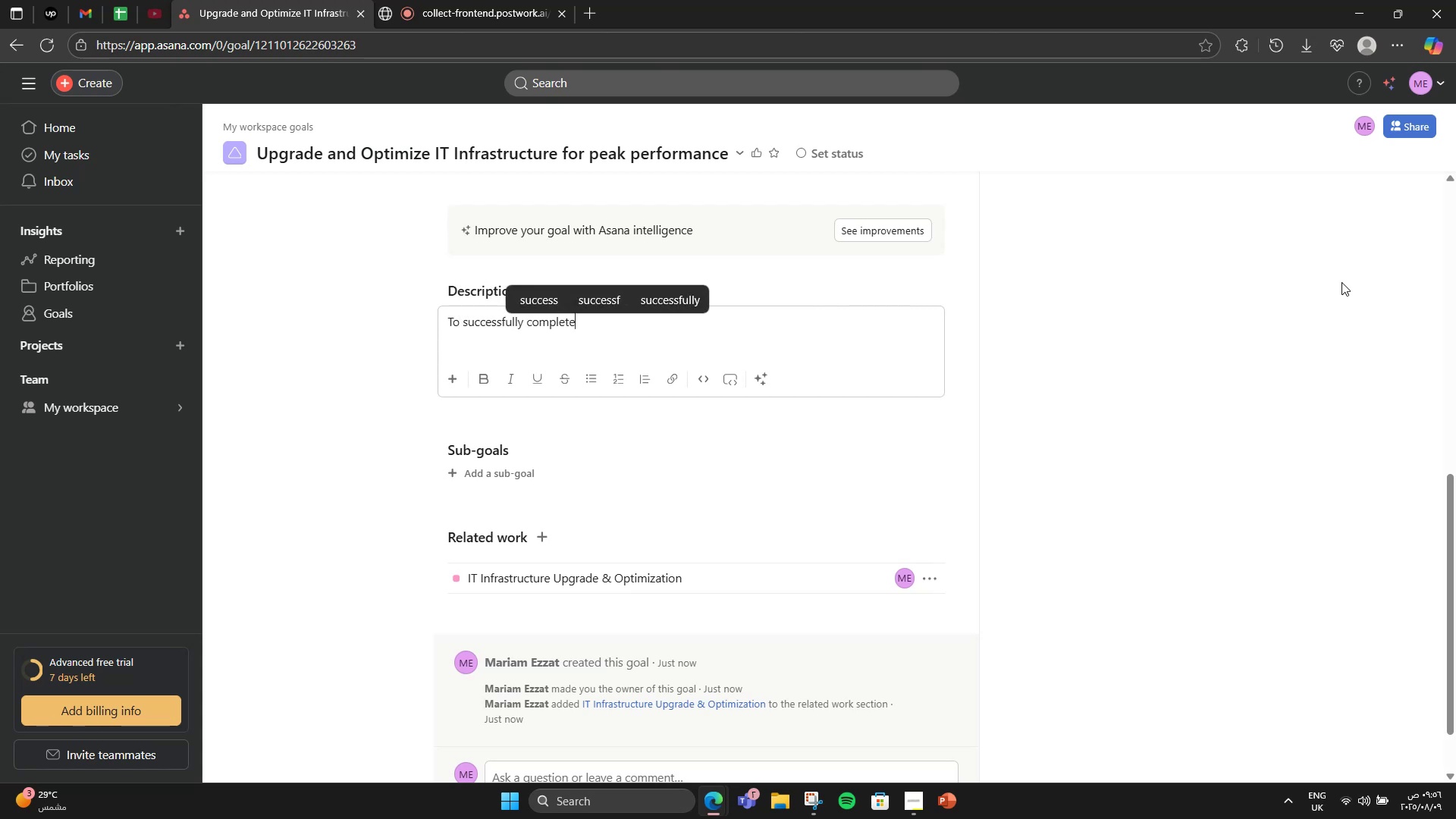 
hold_key(key=Backspace, duration=0.71)
 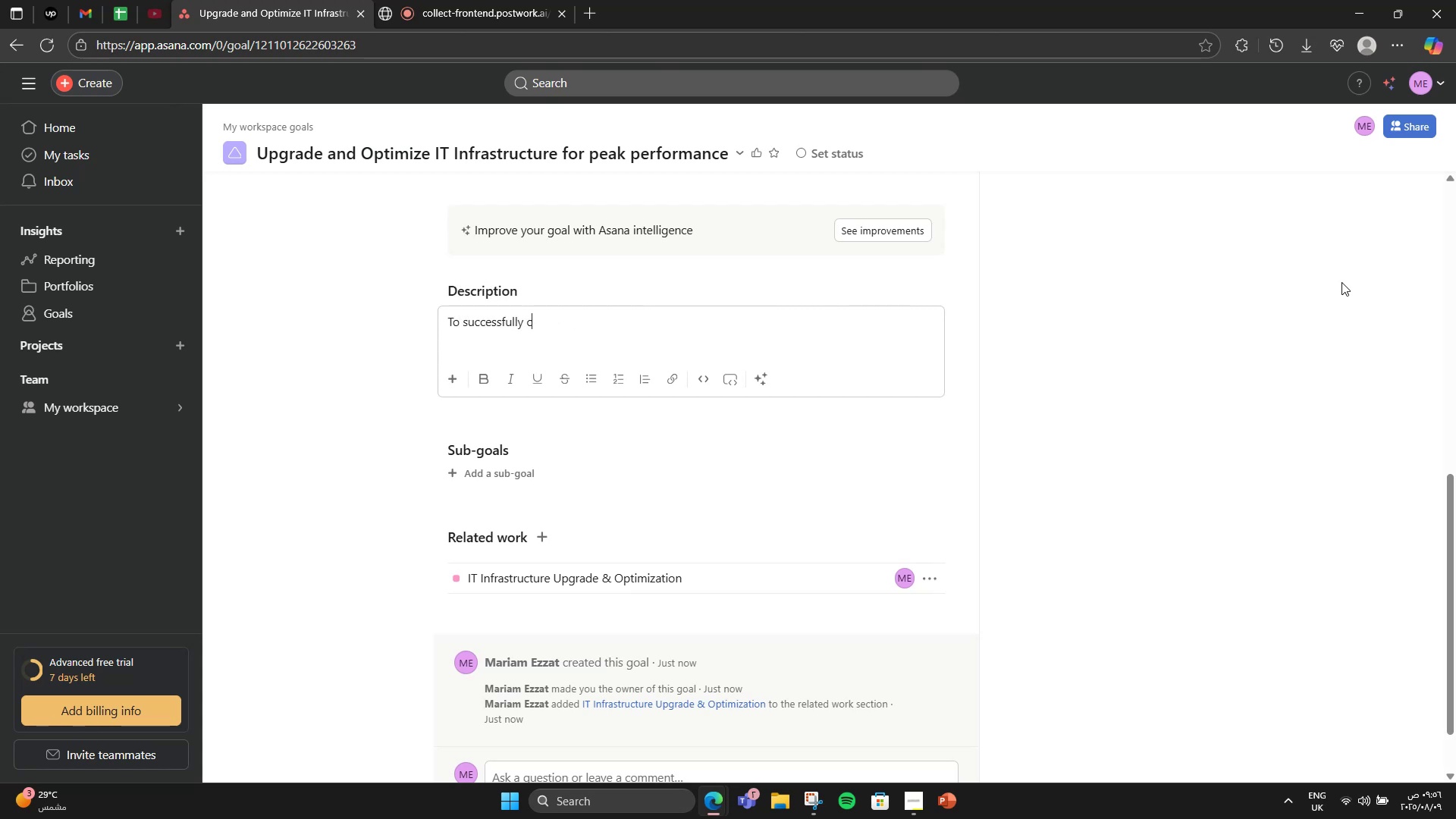 
key(Backspace)
type(modernize and optimize the company`s IT system by replacing)
 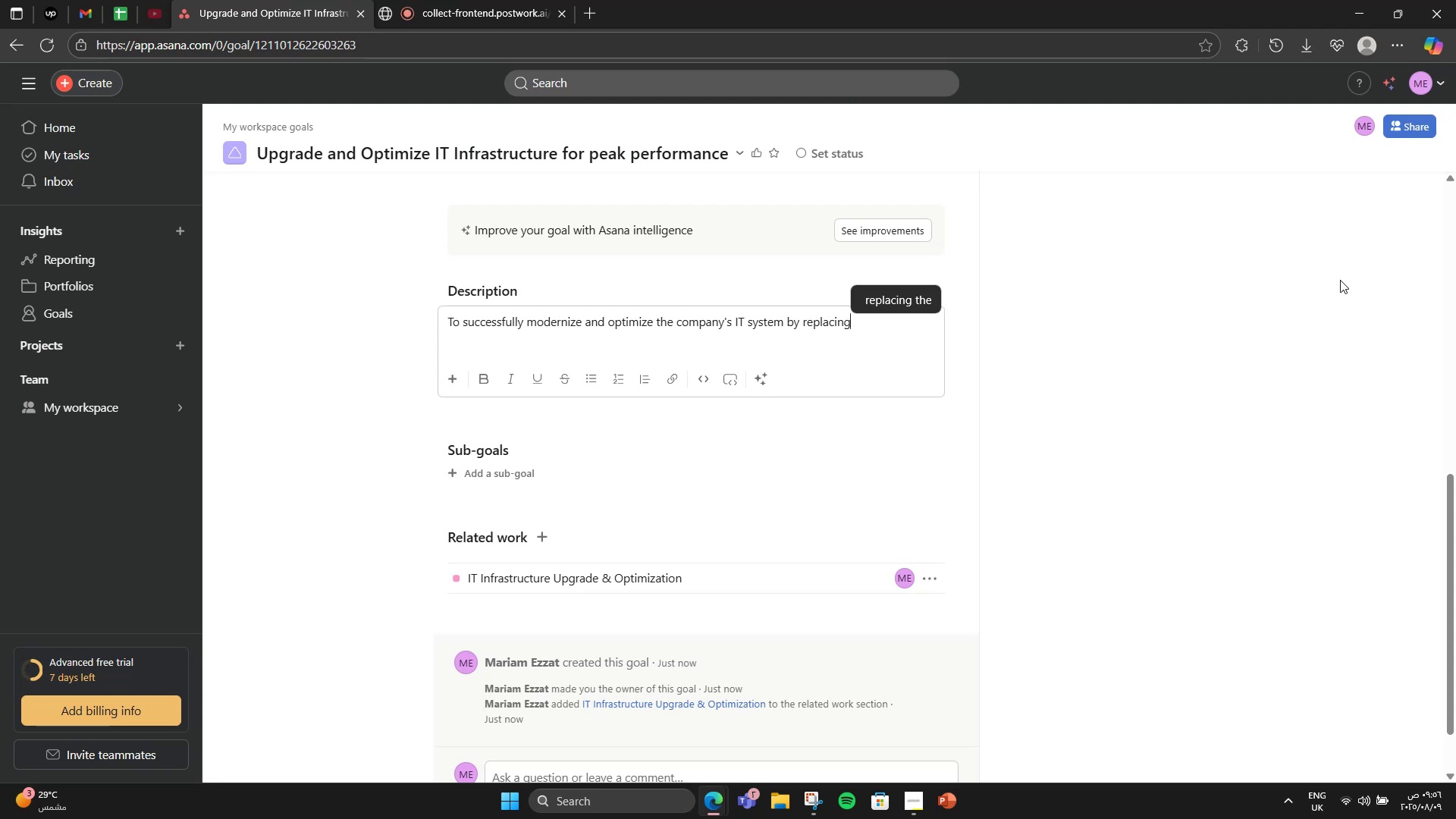 
type( outdated )
 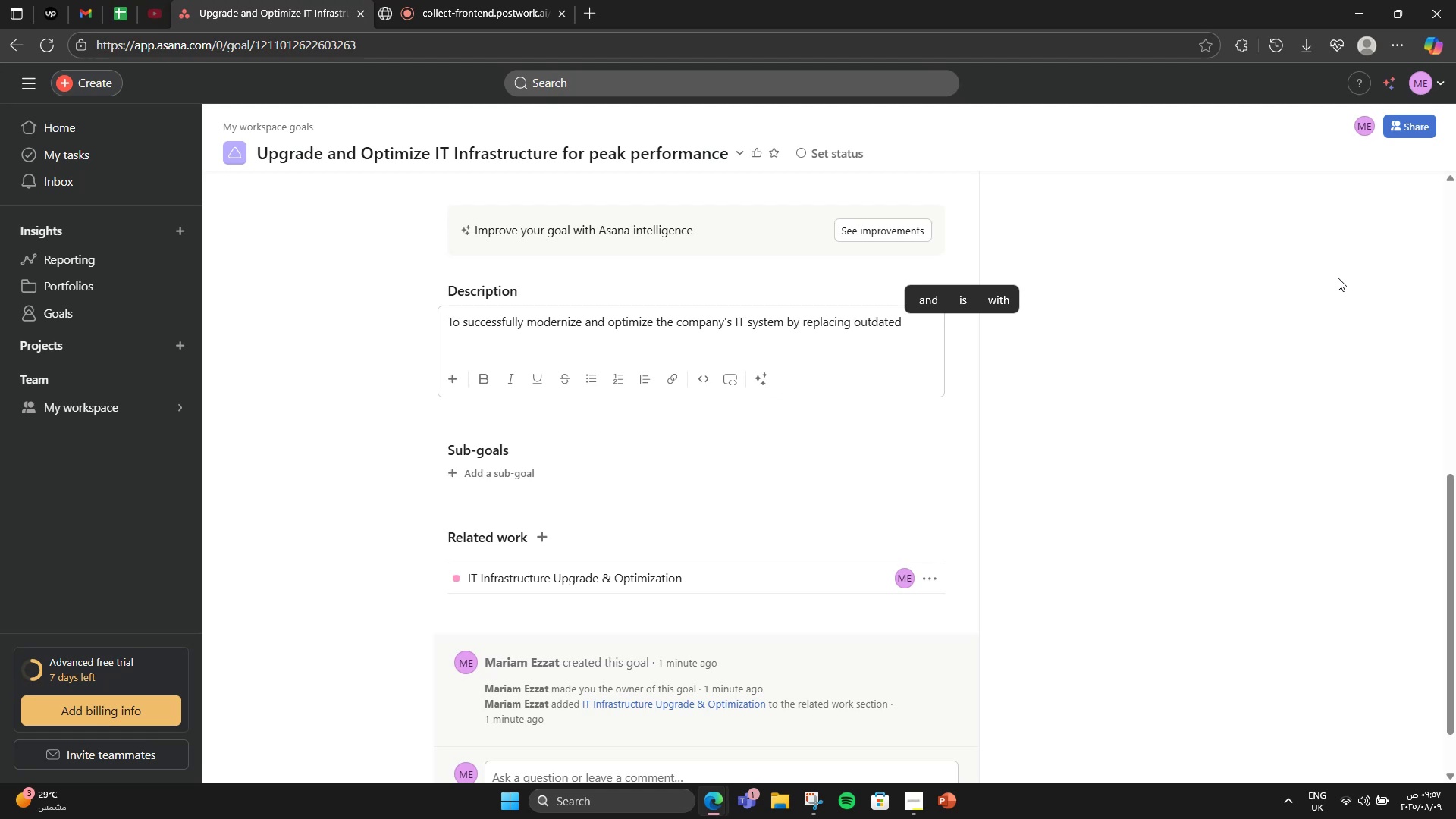 
wait(20.82)
 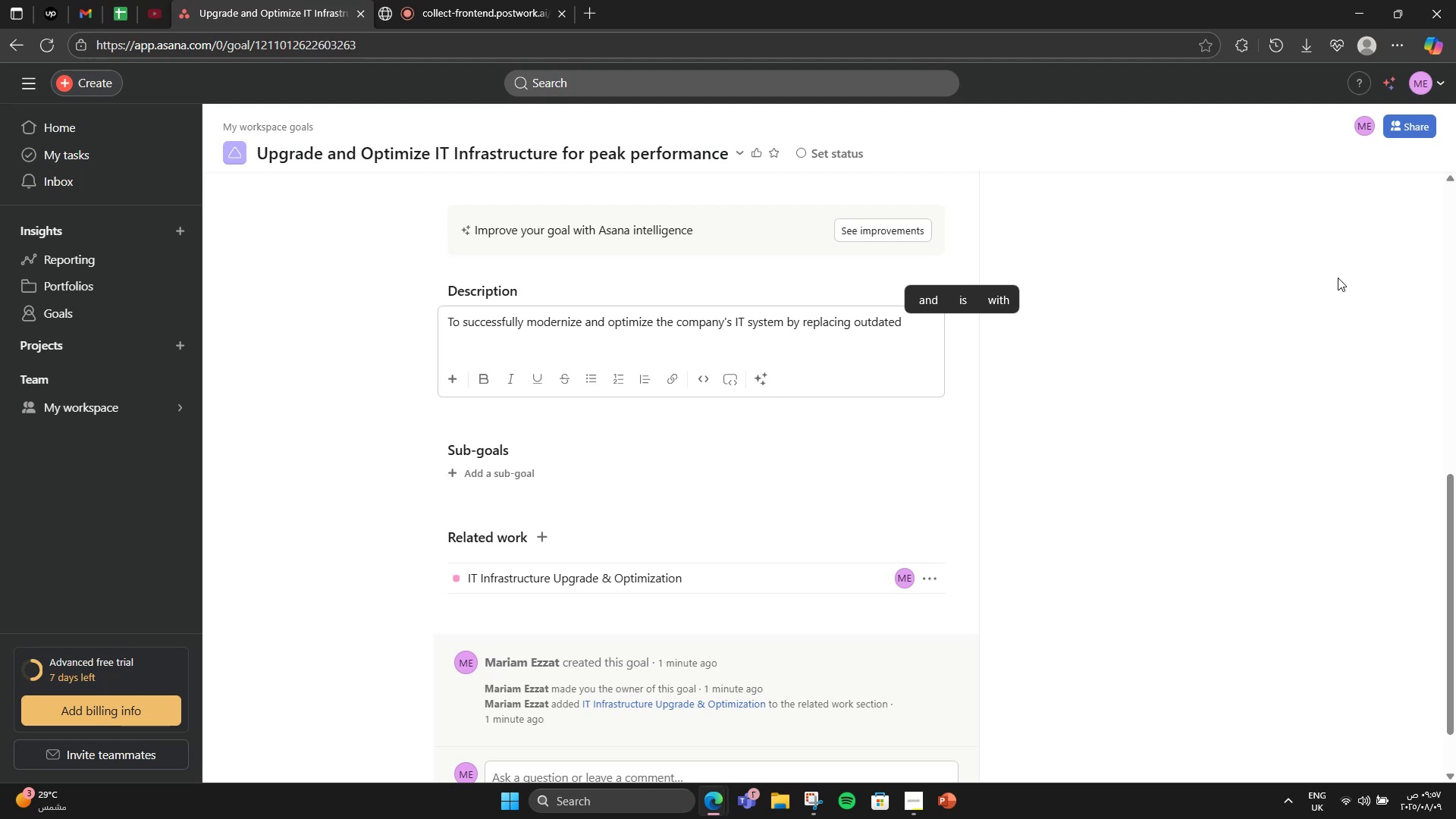 
type(hardware )
key(Backspace)
type(, improving netwi)
key(Backspace)
type(ork architectur )
key(Backspace)
type(e )
key(Backspace)
type(, enhancing cybersecurity )
 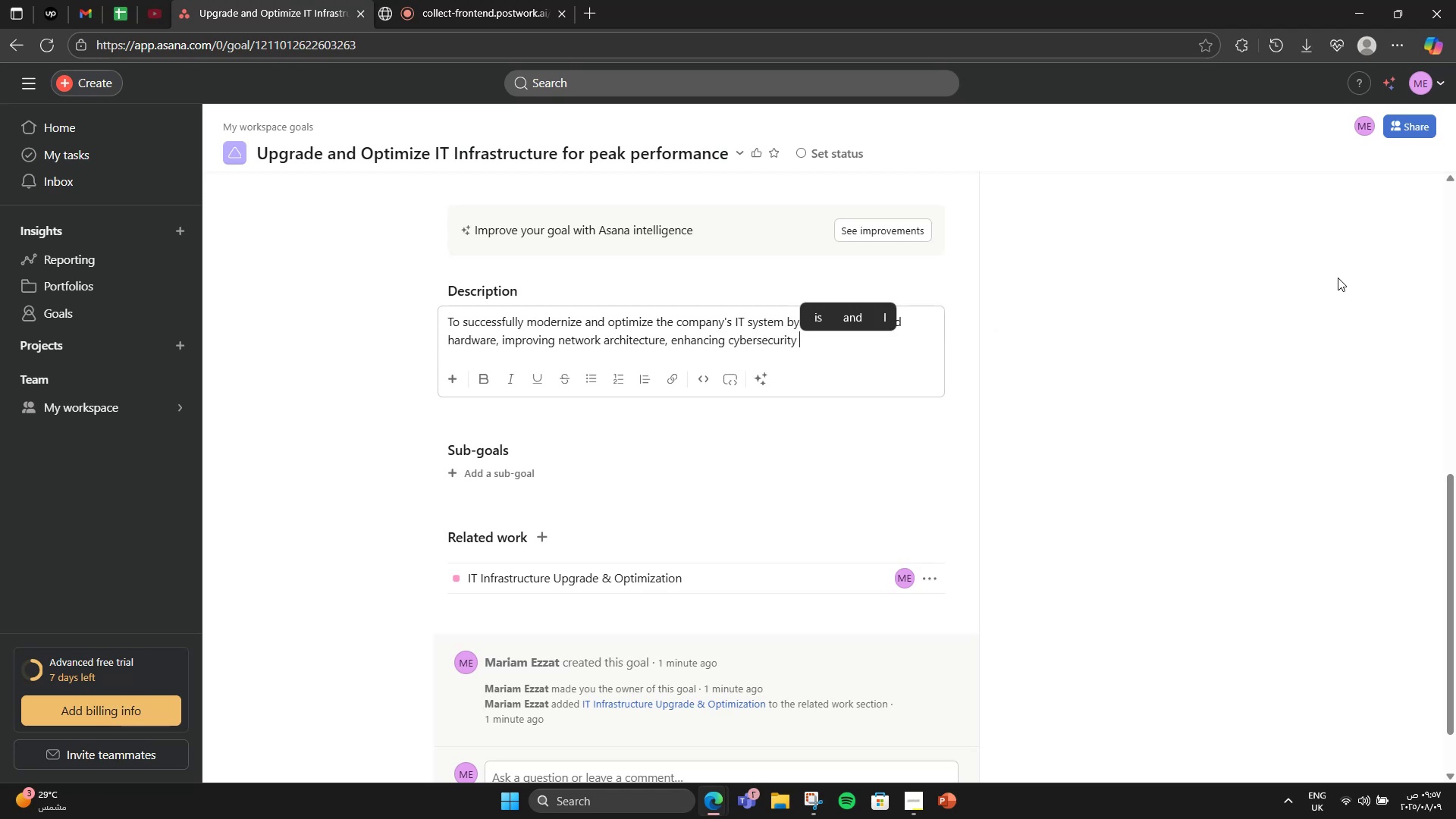 
wait(8.33)
 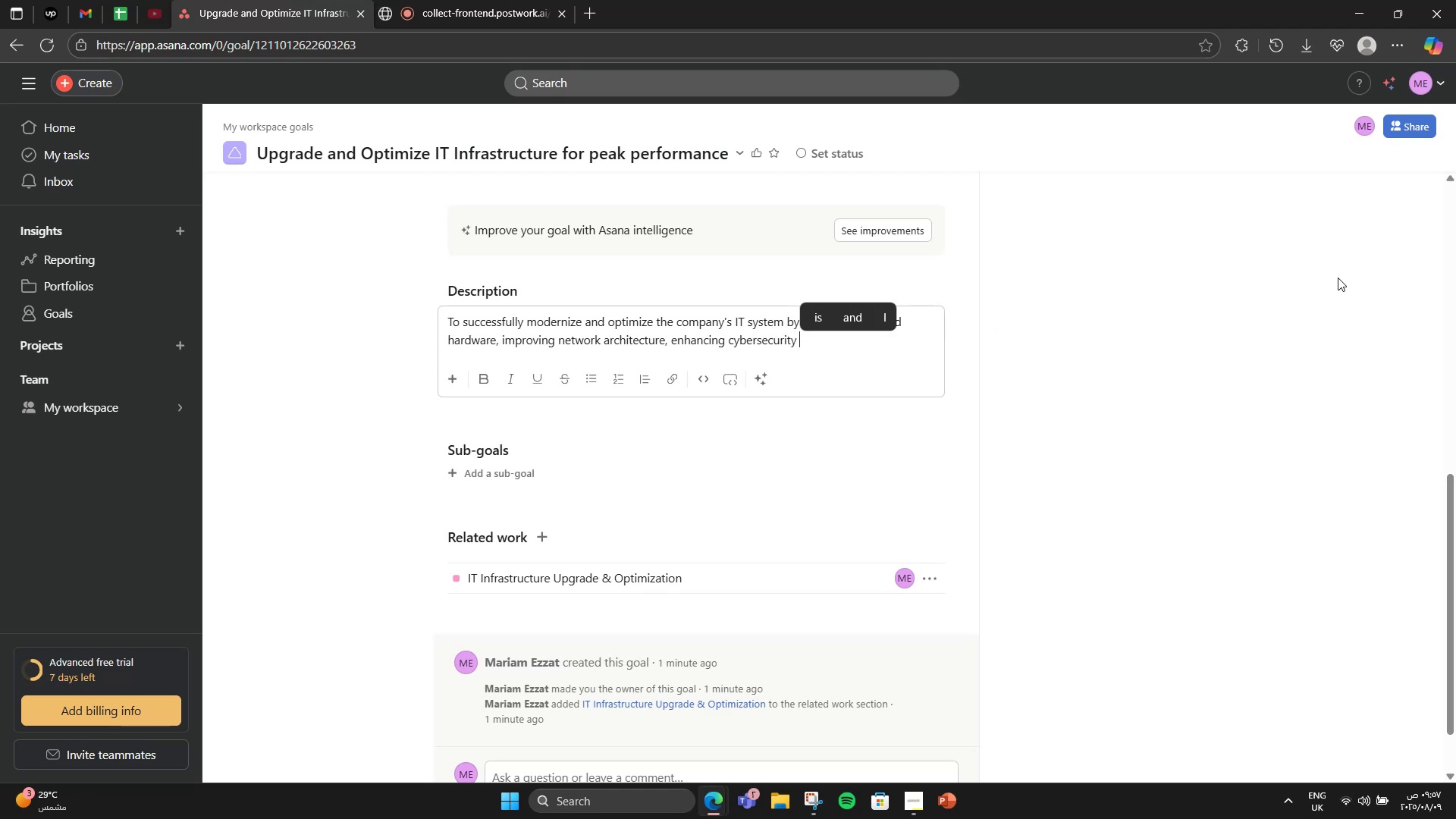 
type(protoco)
 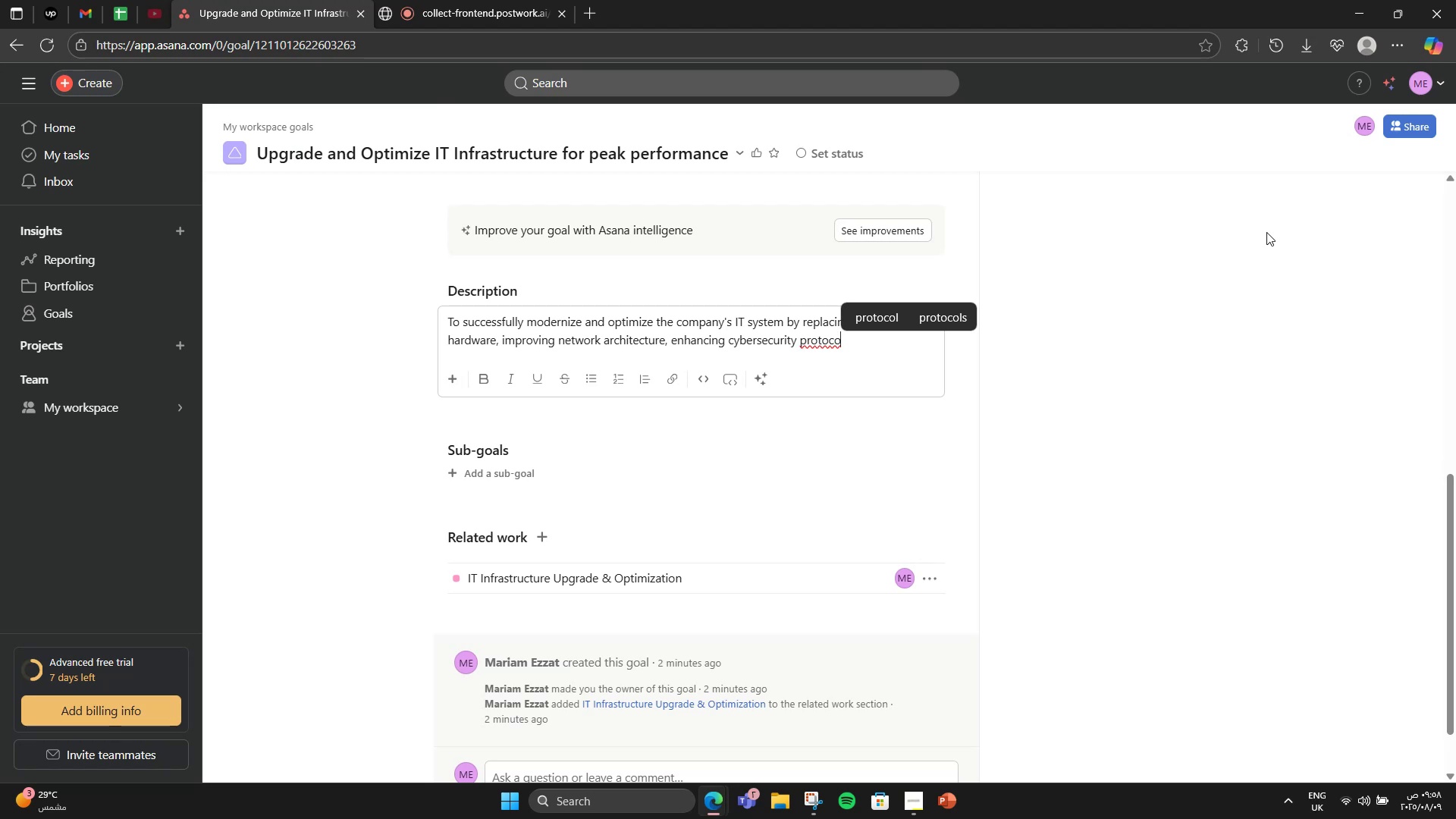 
wait(6.16)
 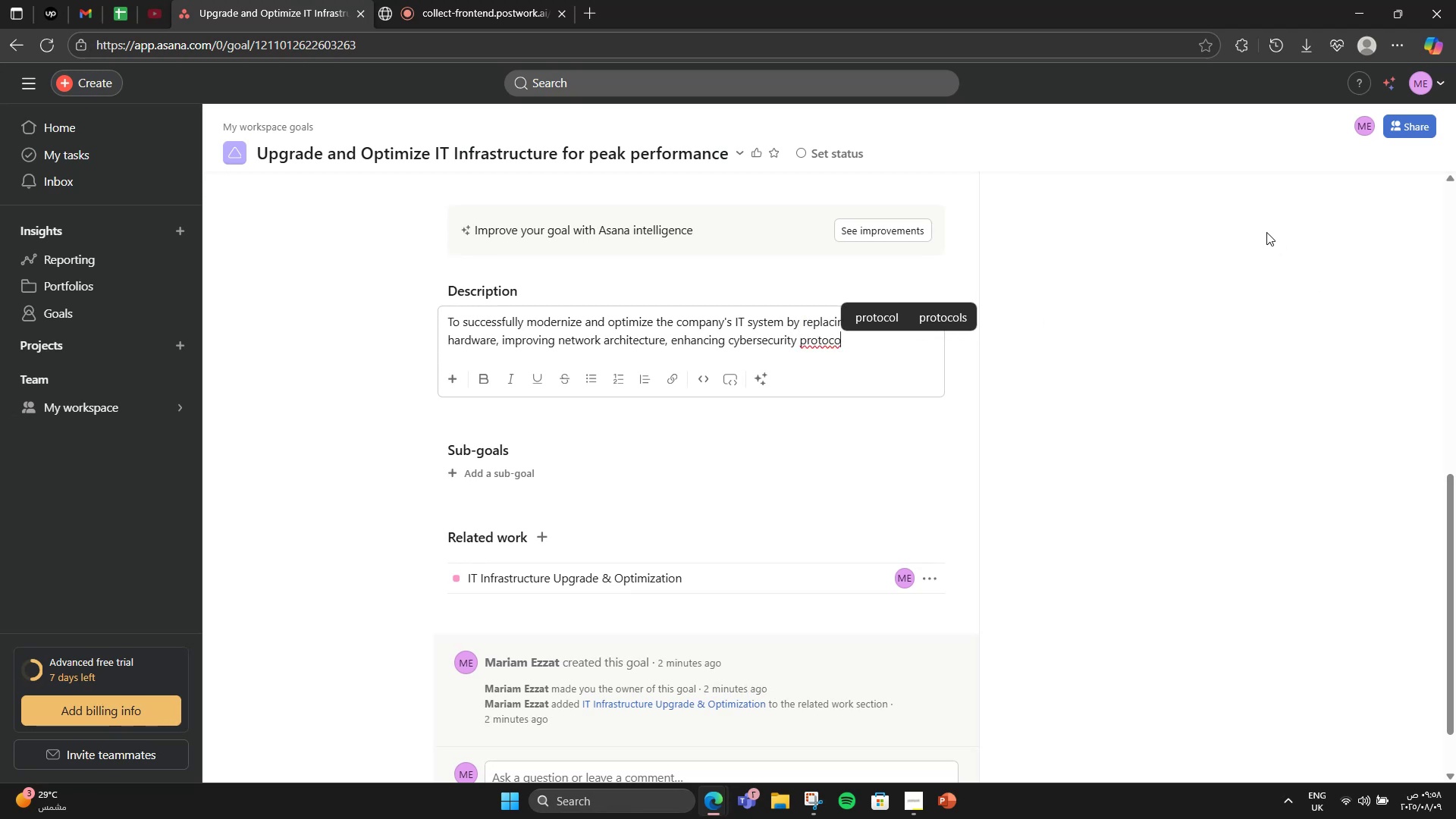 
type(ls, and integrating scalb)
key(Backspace)
type(able cloud sl)
key(Backspace)
type(ol0)
key(Backspace)
type(utions)
 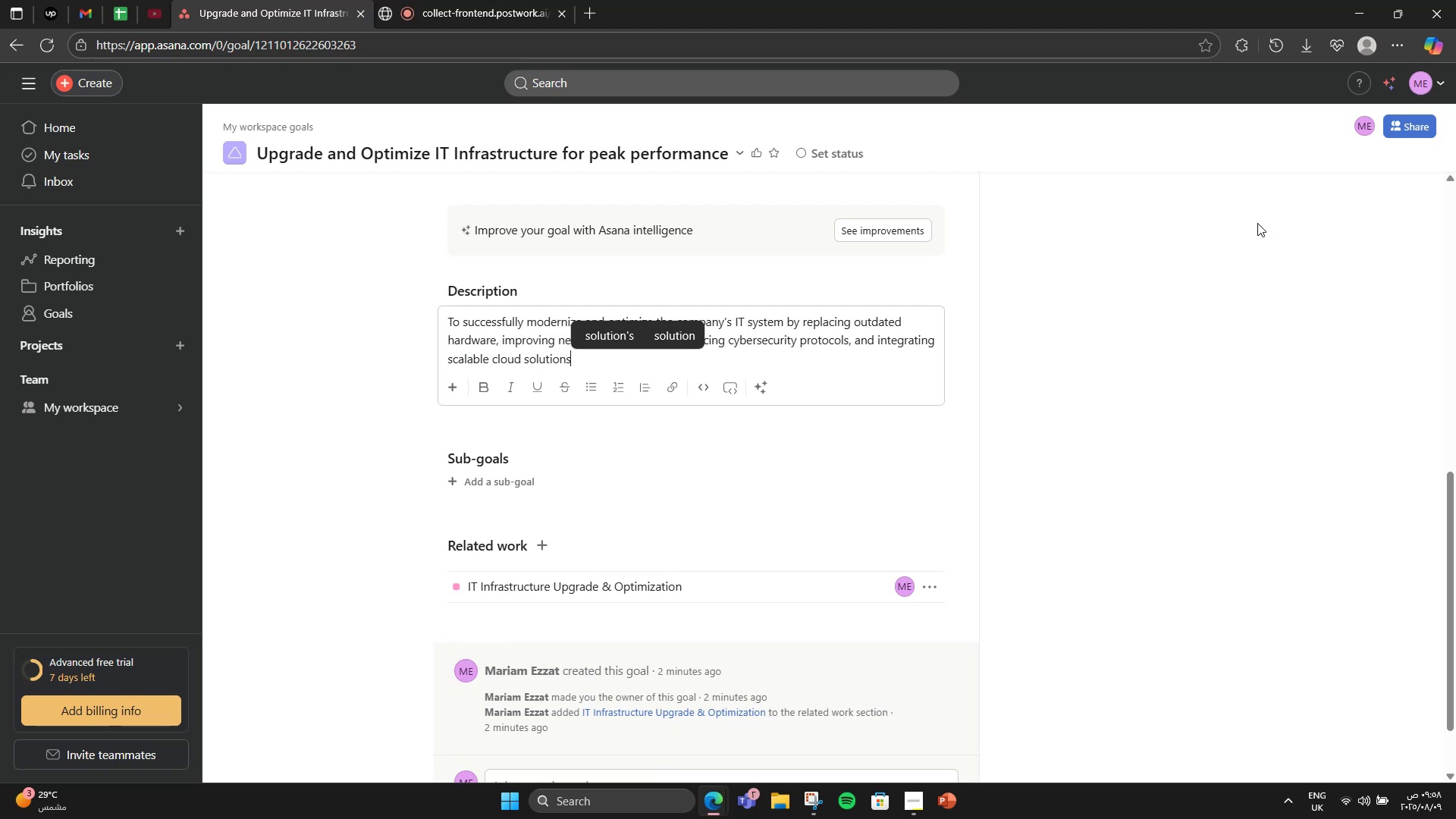 
key(Minus)
 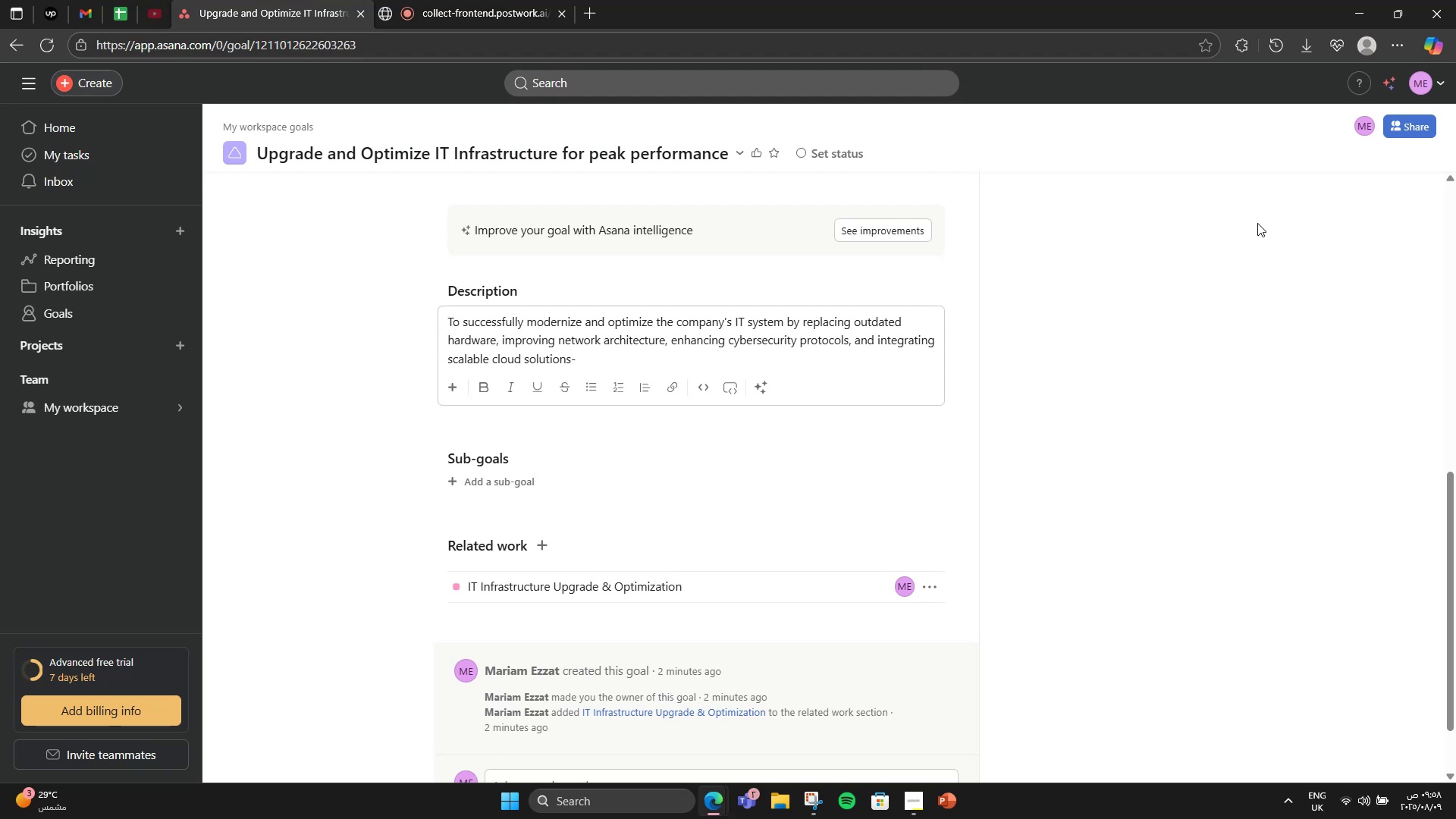 
key(Minus)
 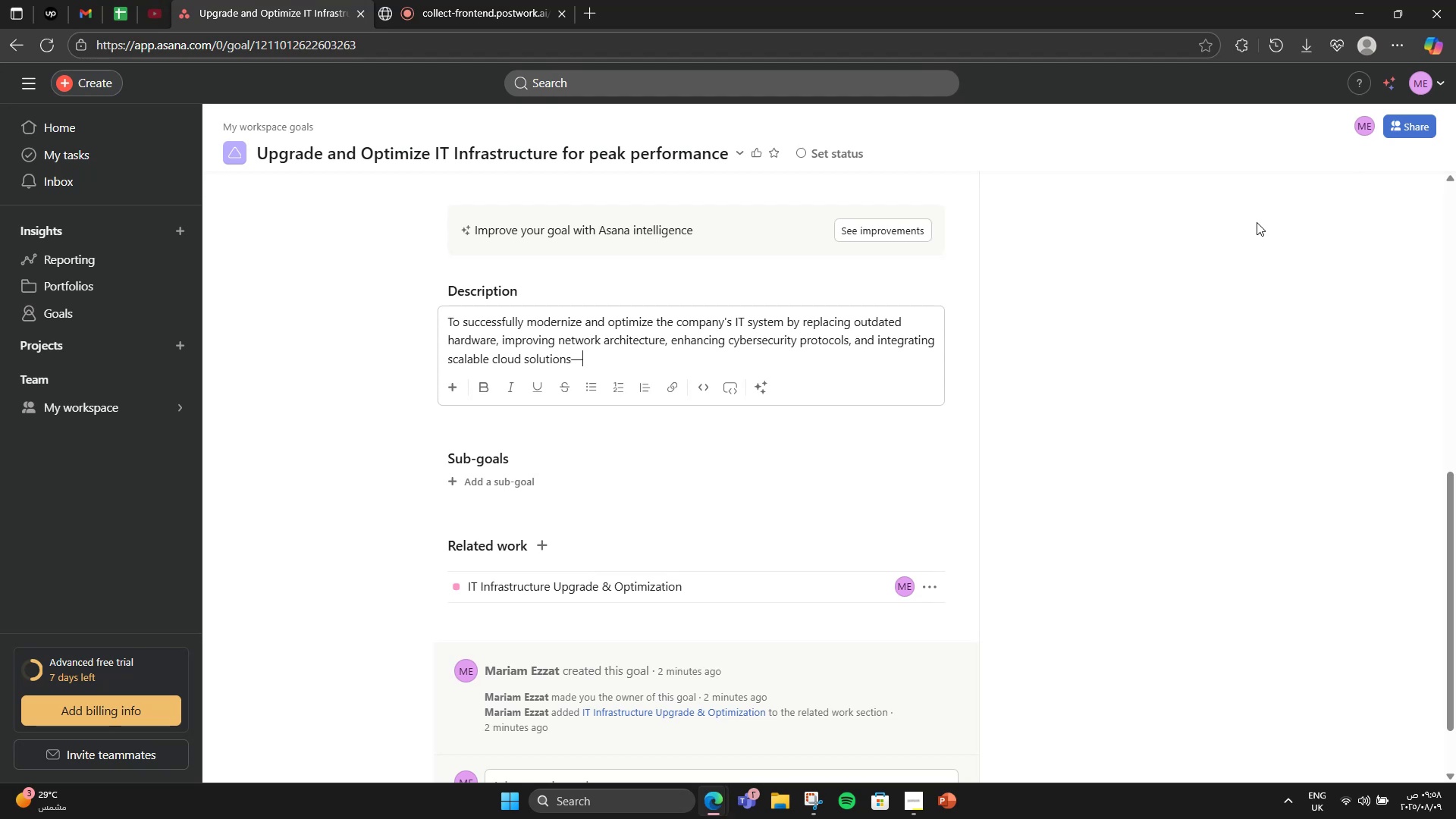 
key(Backspace)
 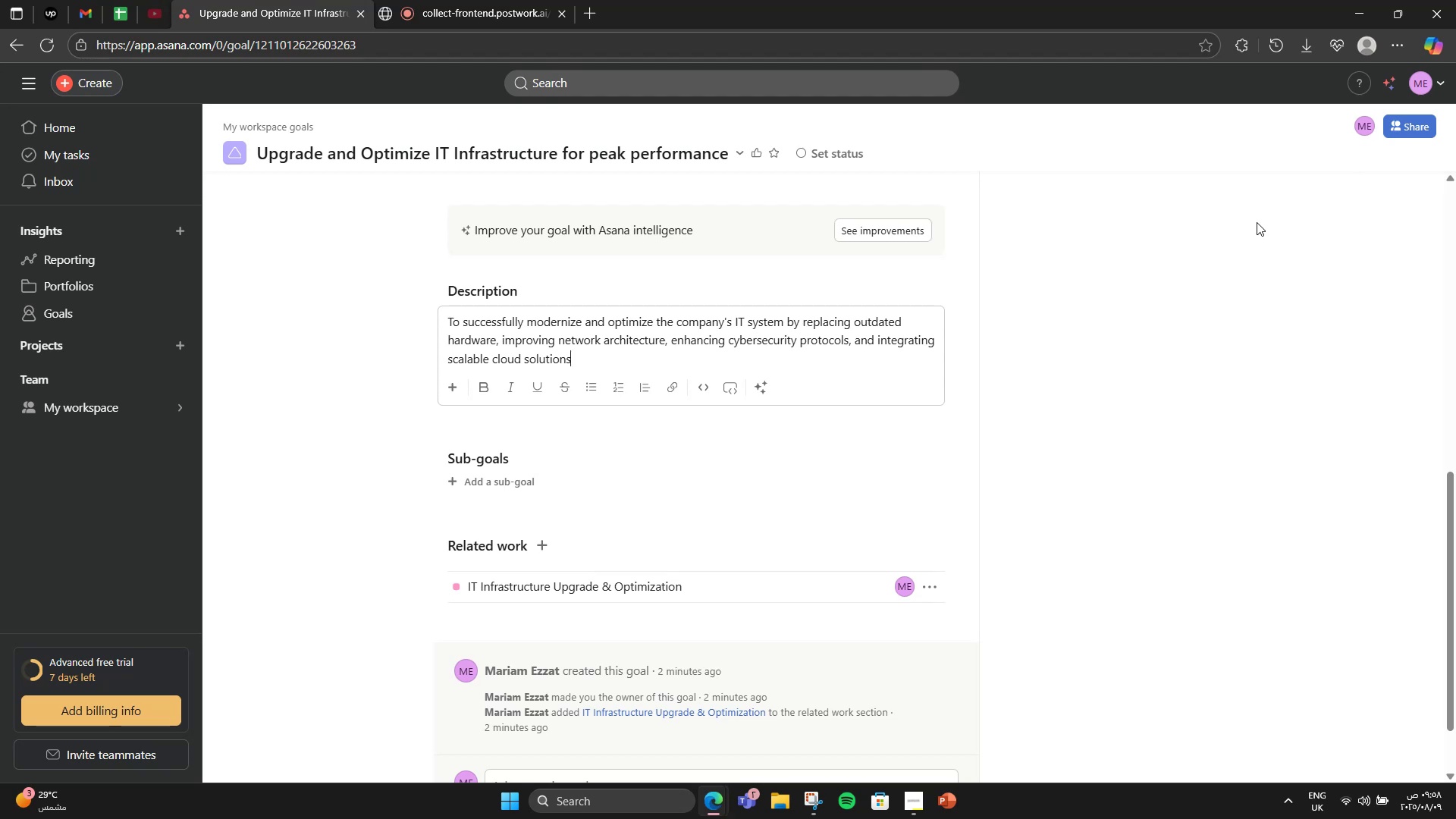 
key(Minus)
 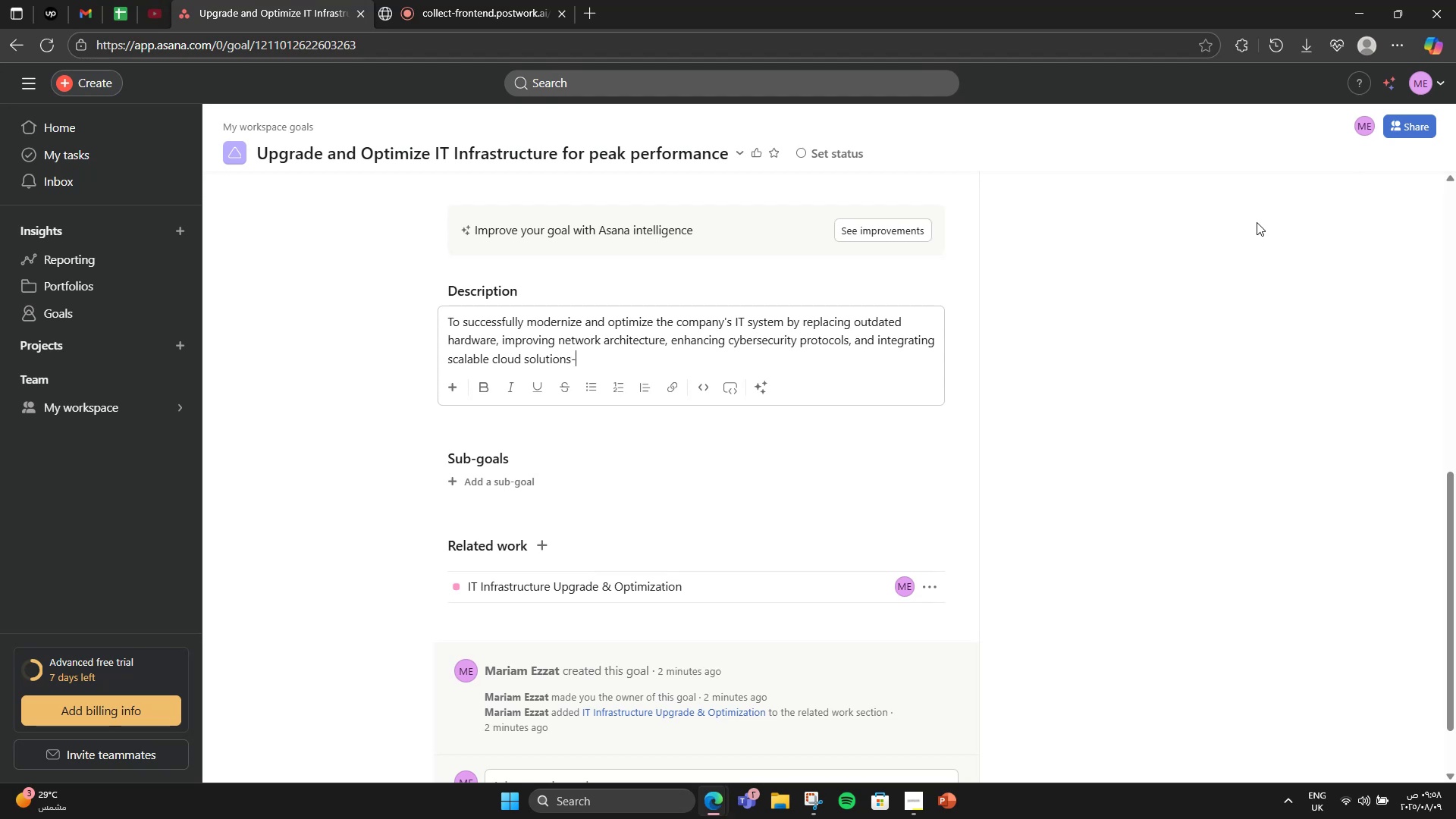 
key(Minus)
 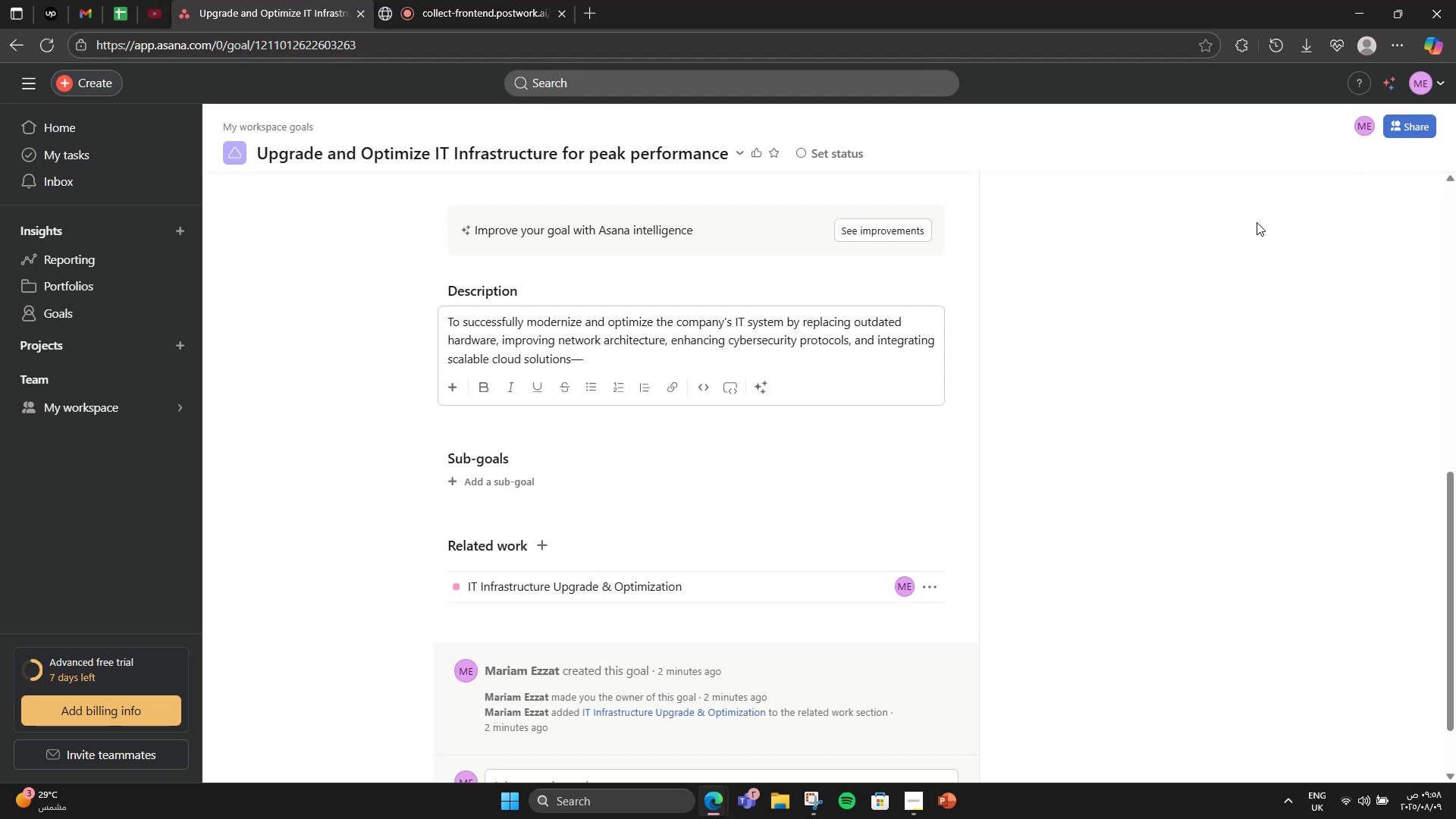 
key(ArrowLeft)
 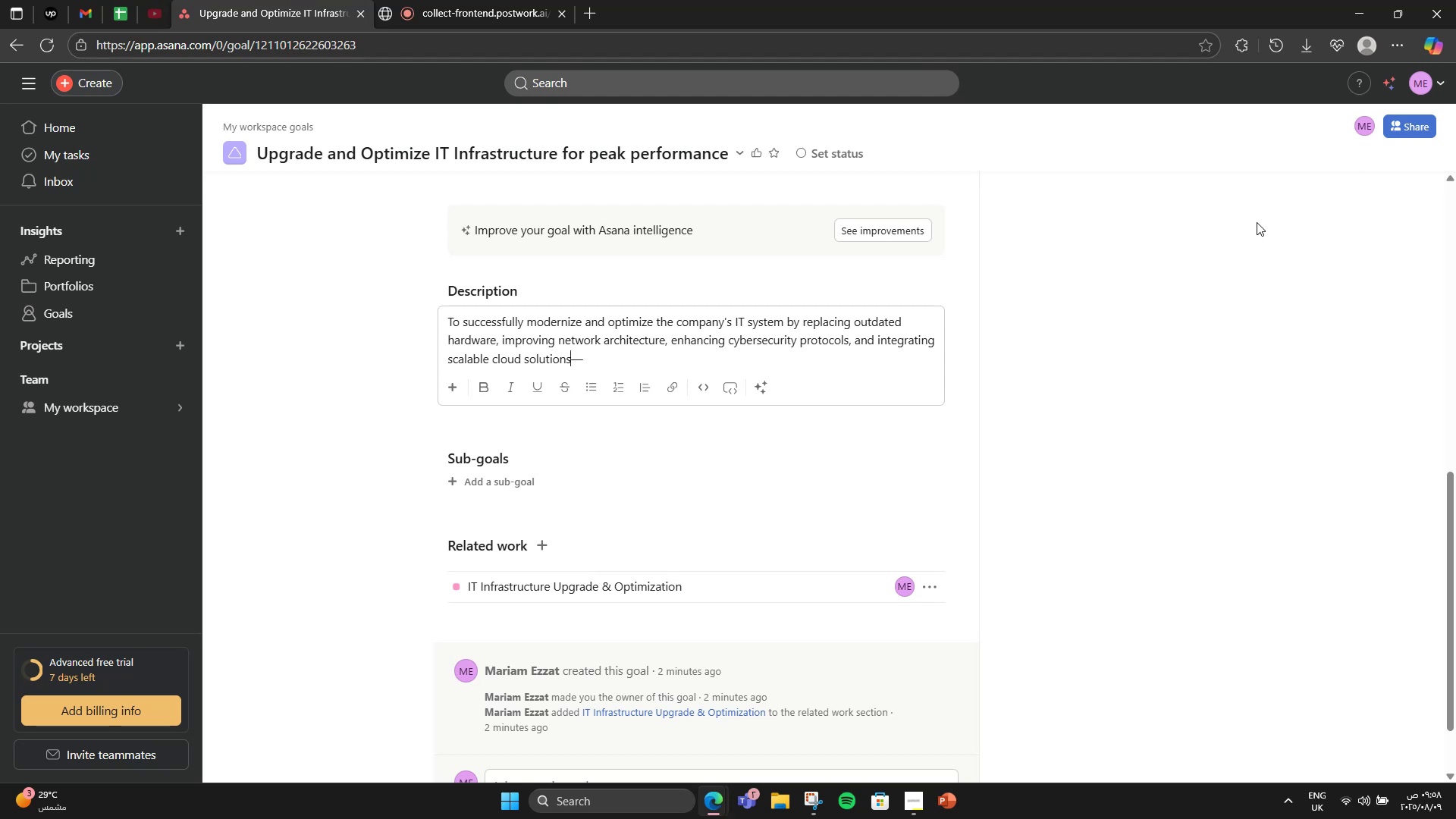 
key(ArrowLeft)
 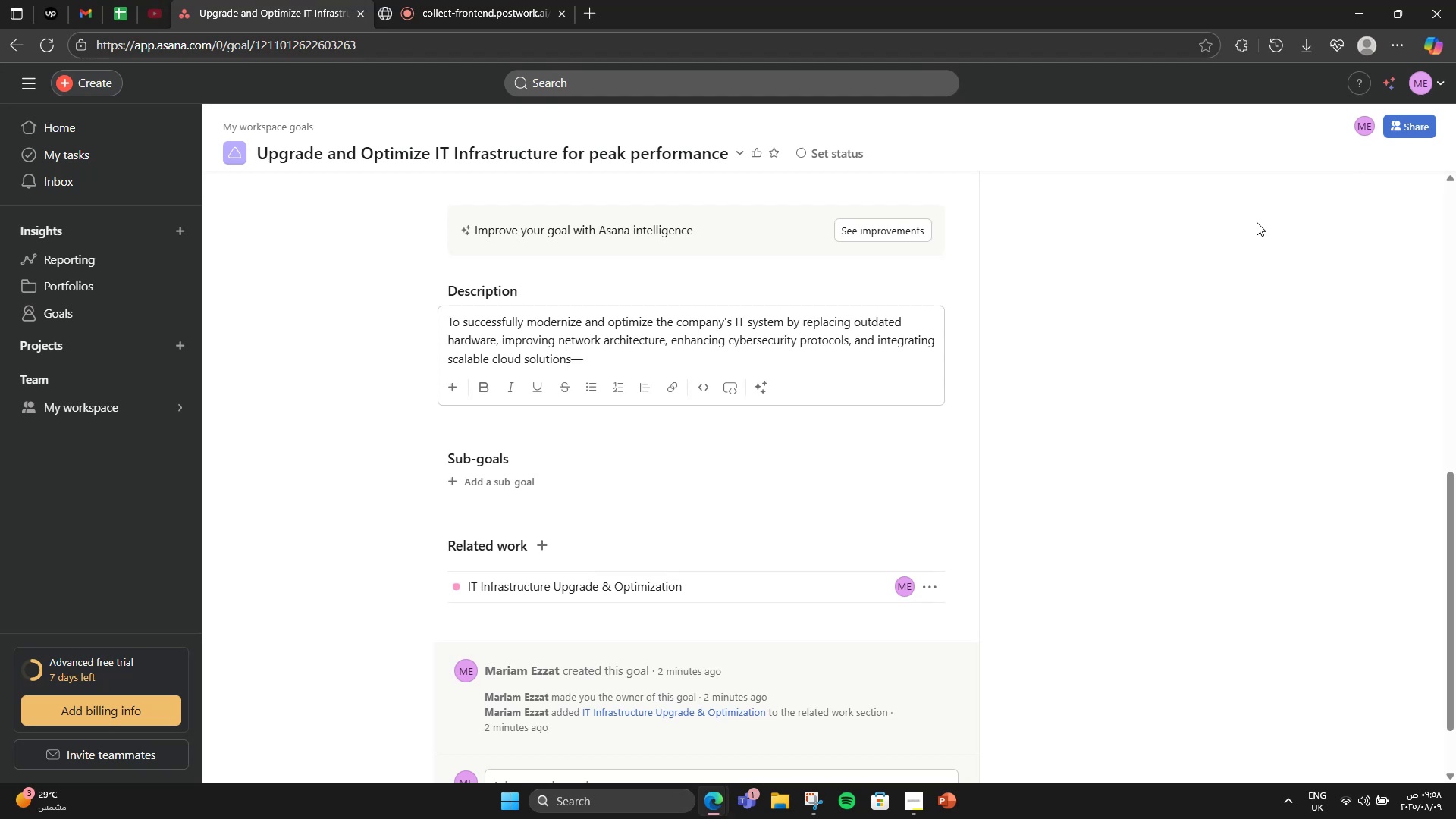 
key(ArrowRight)
 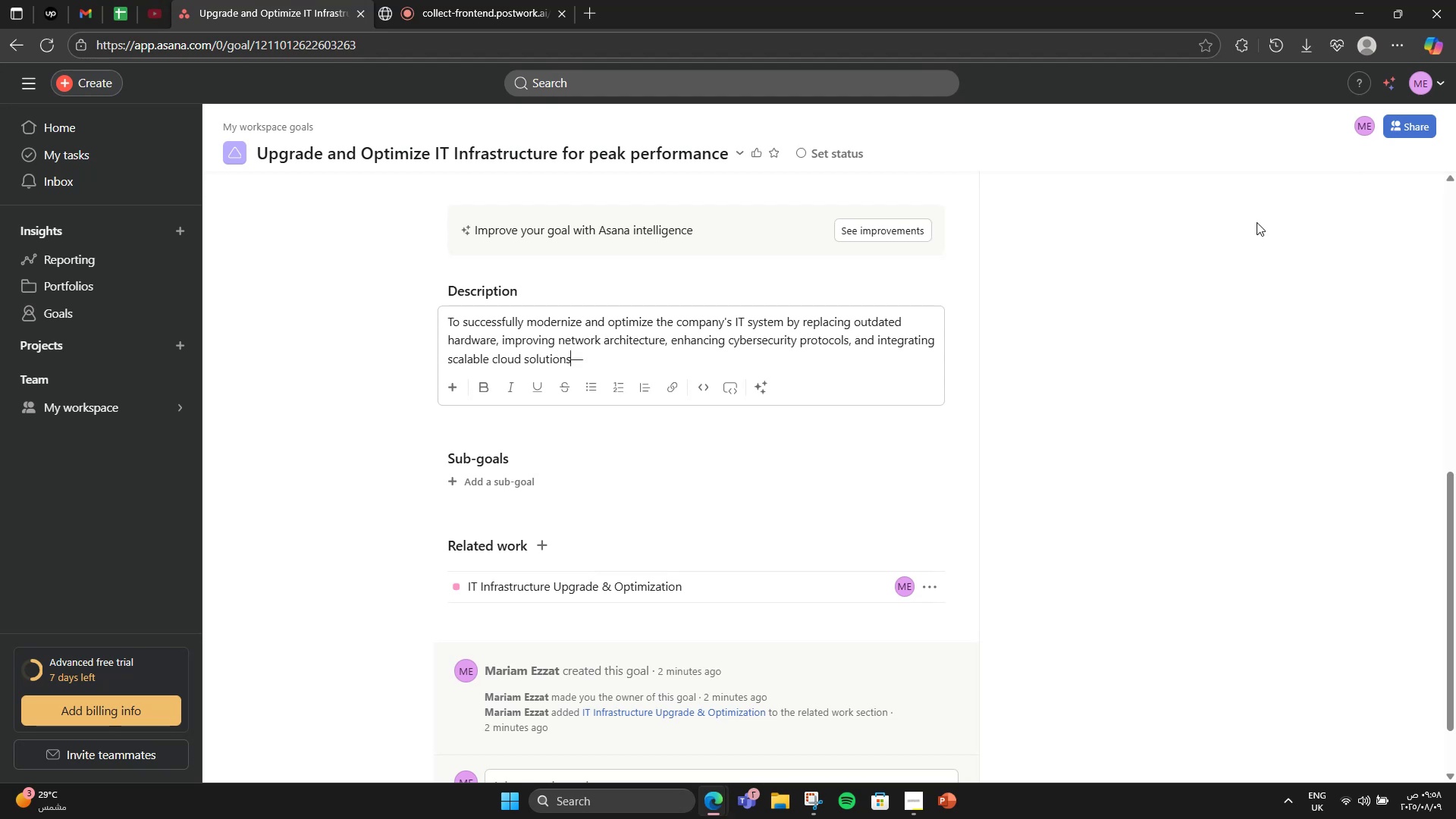 
key(Space)
 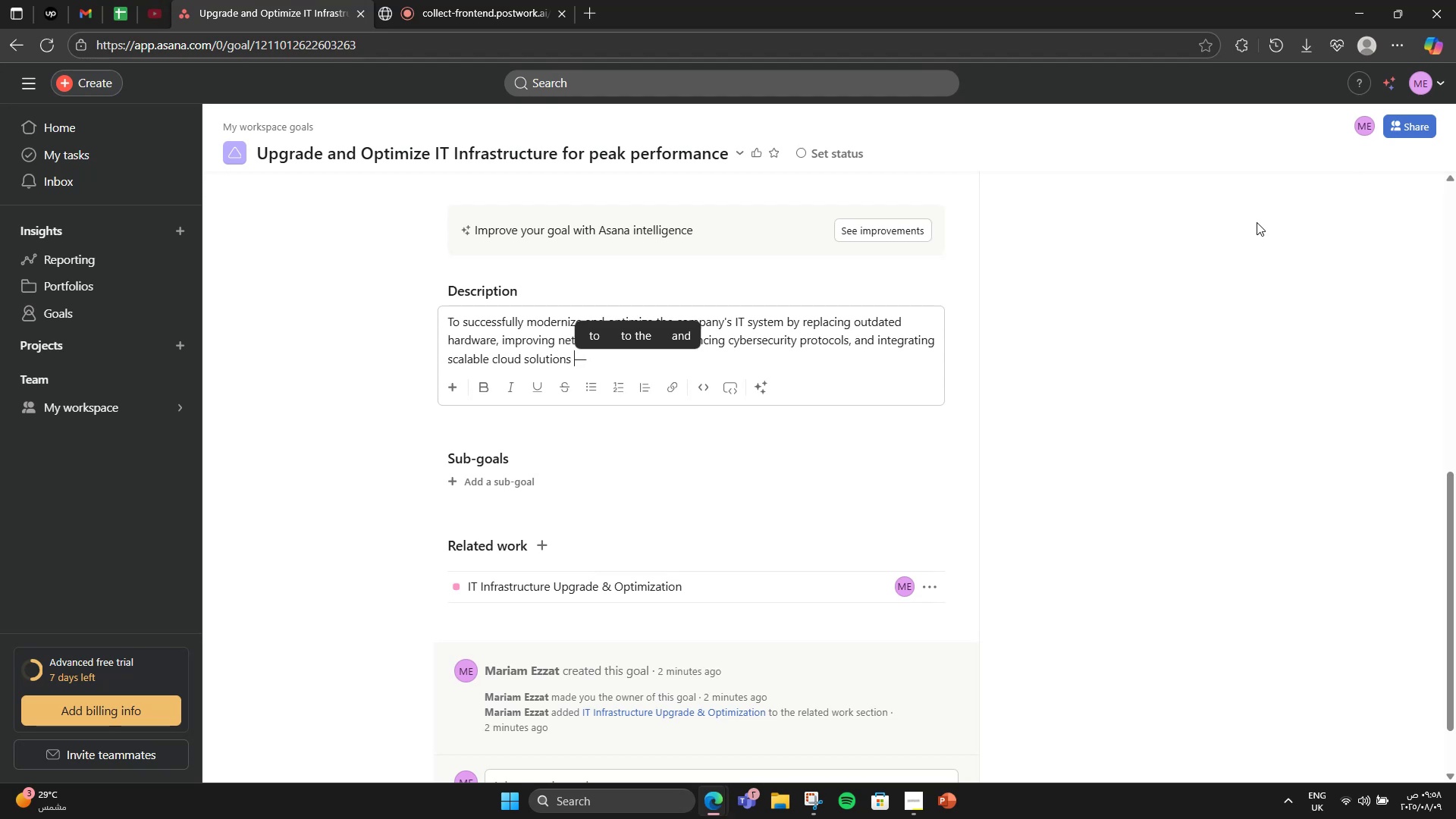 
key(ArrowRight)
 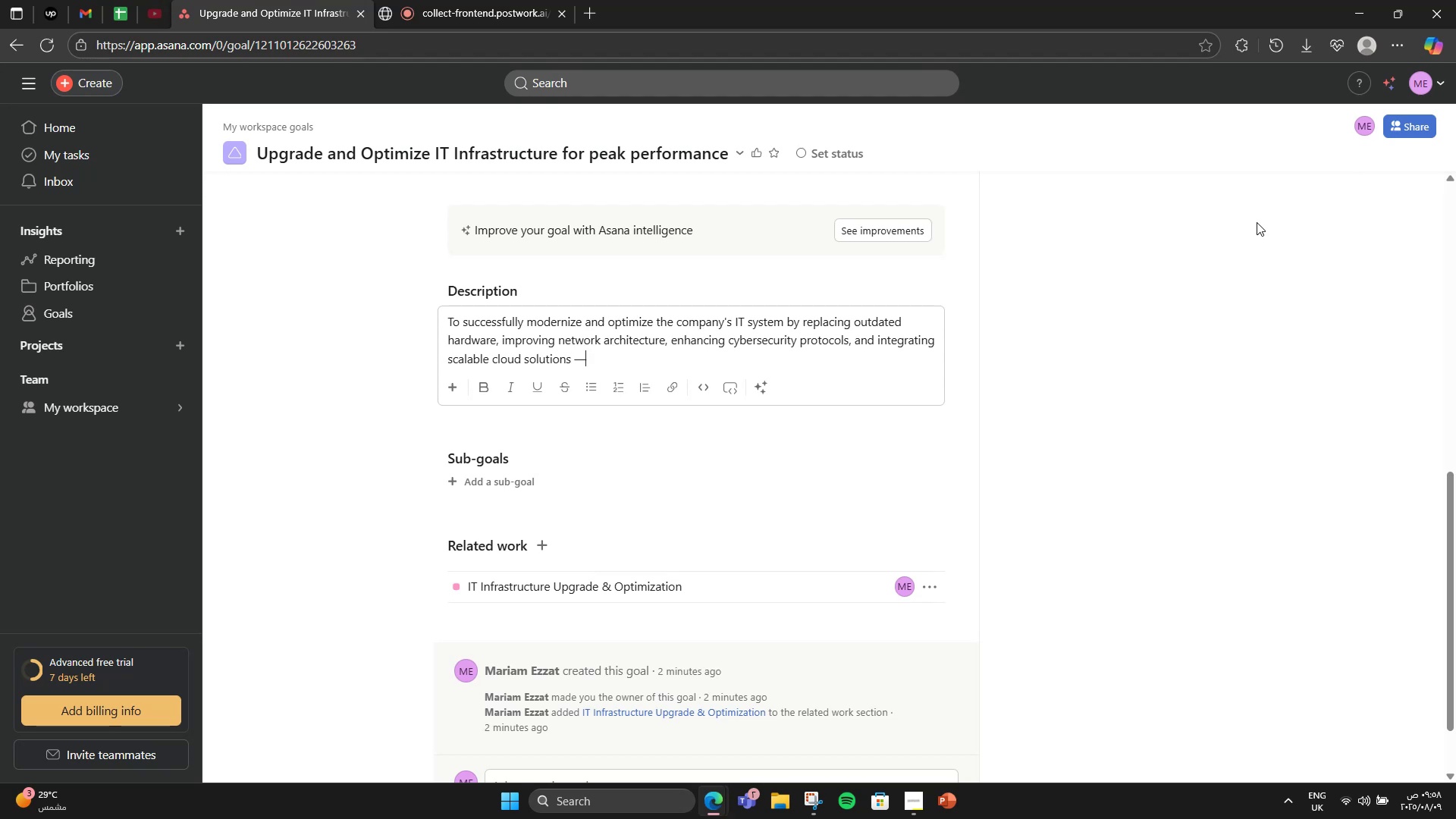 
type( ensuring miniml)
key(Backspace)
type(al distuptions )
 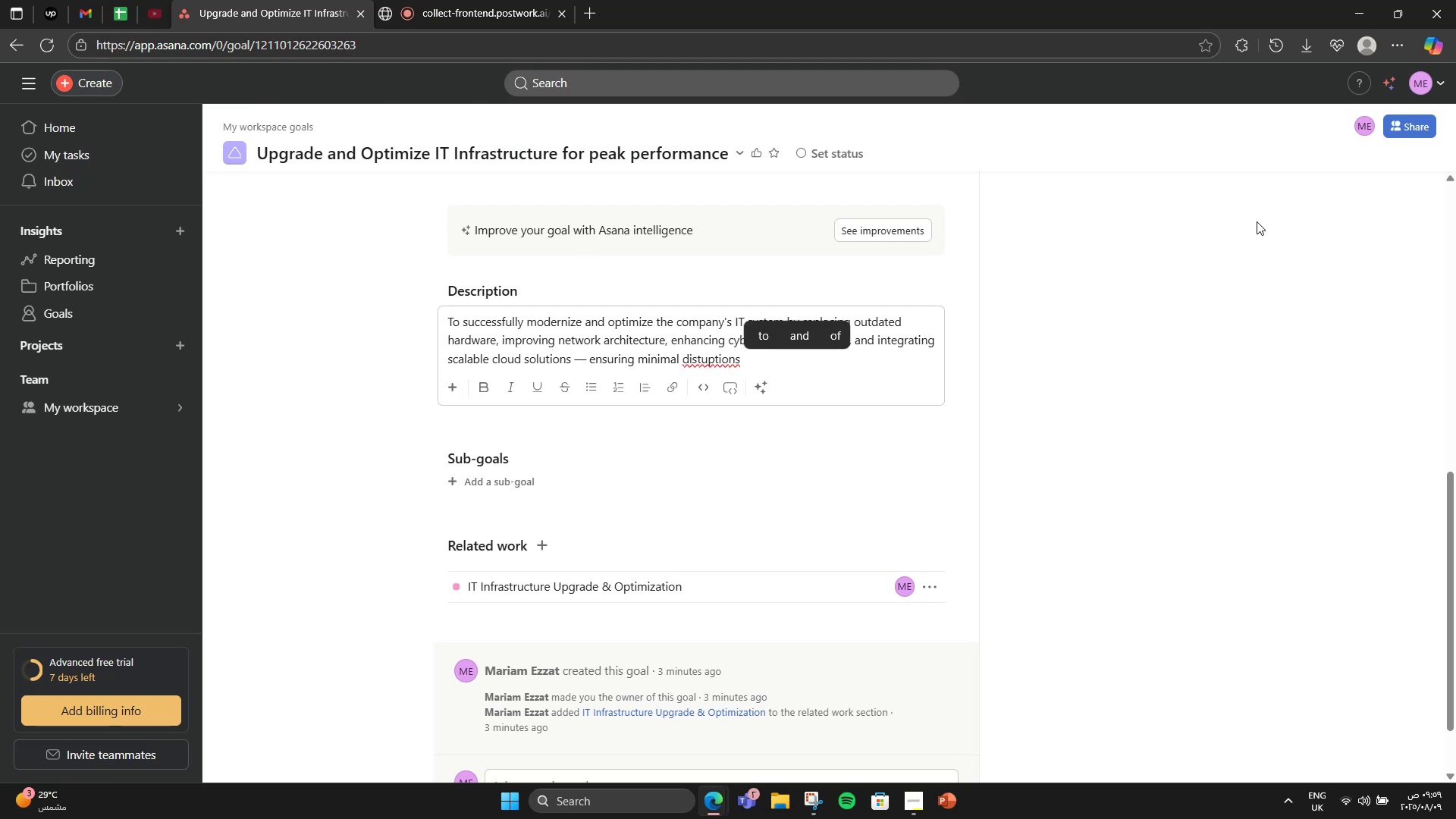 
hold_key(key=ArrowLeft, duration=0.66)
 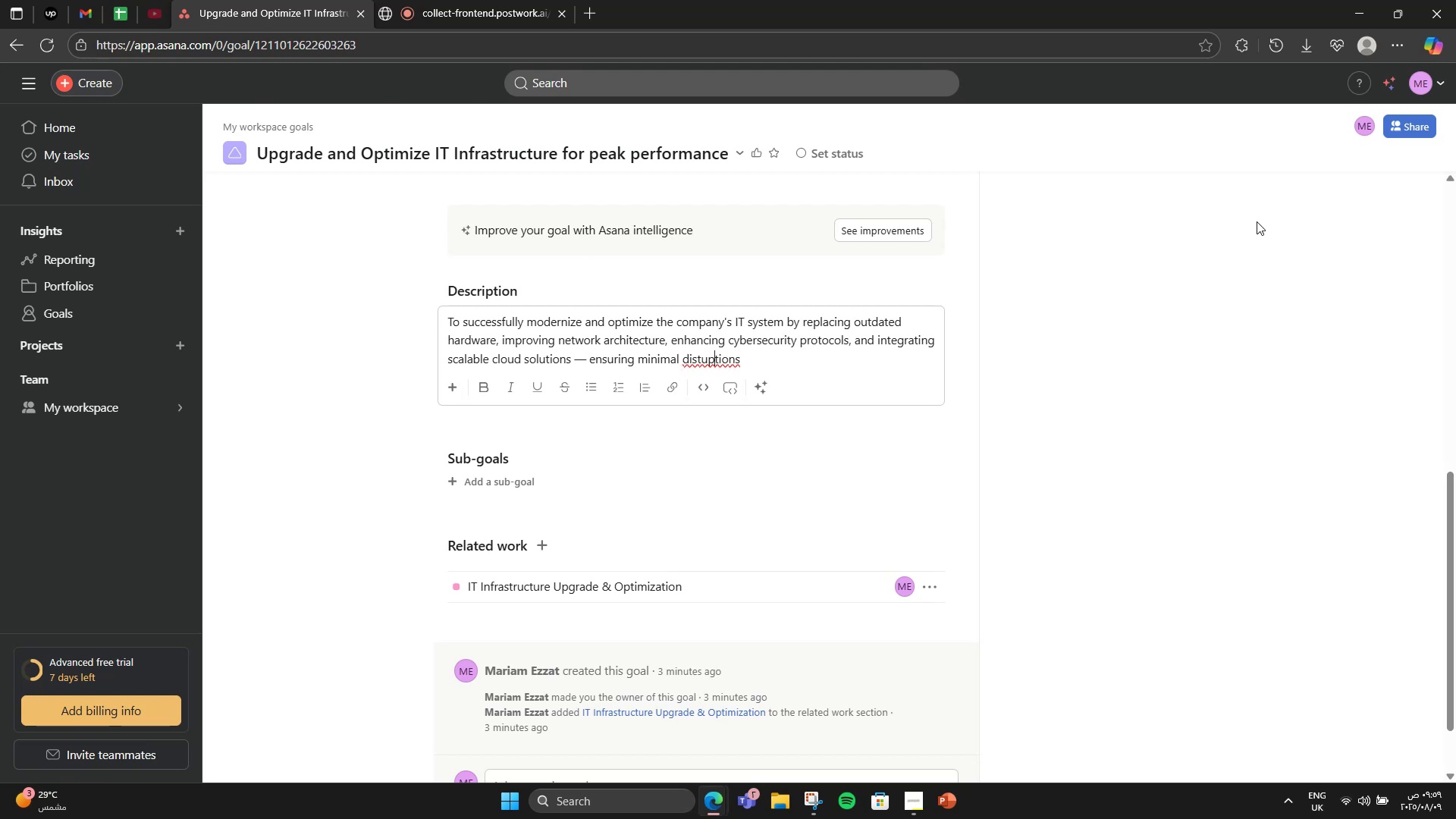 
key(ArrowLeft)
 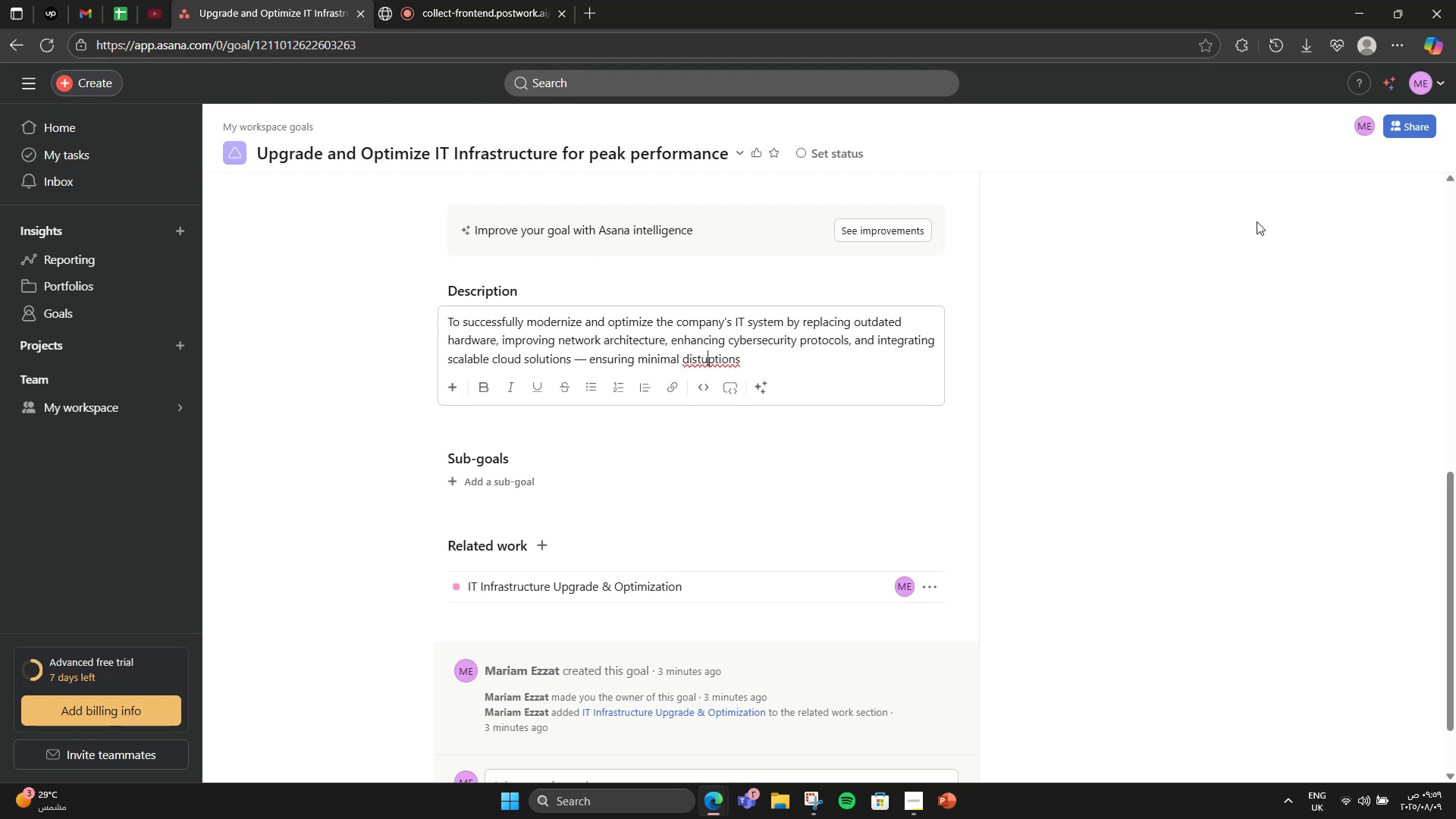 
key(ArrowLeft)
 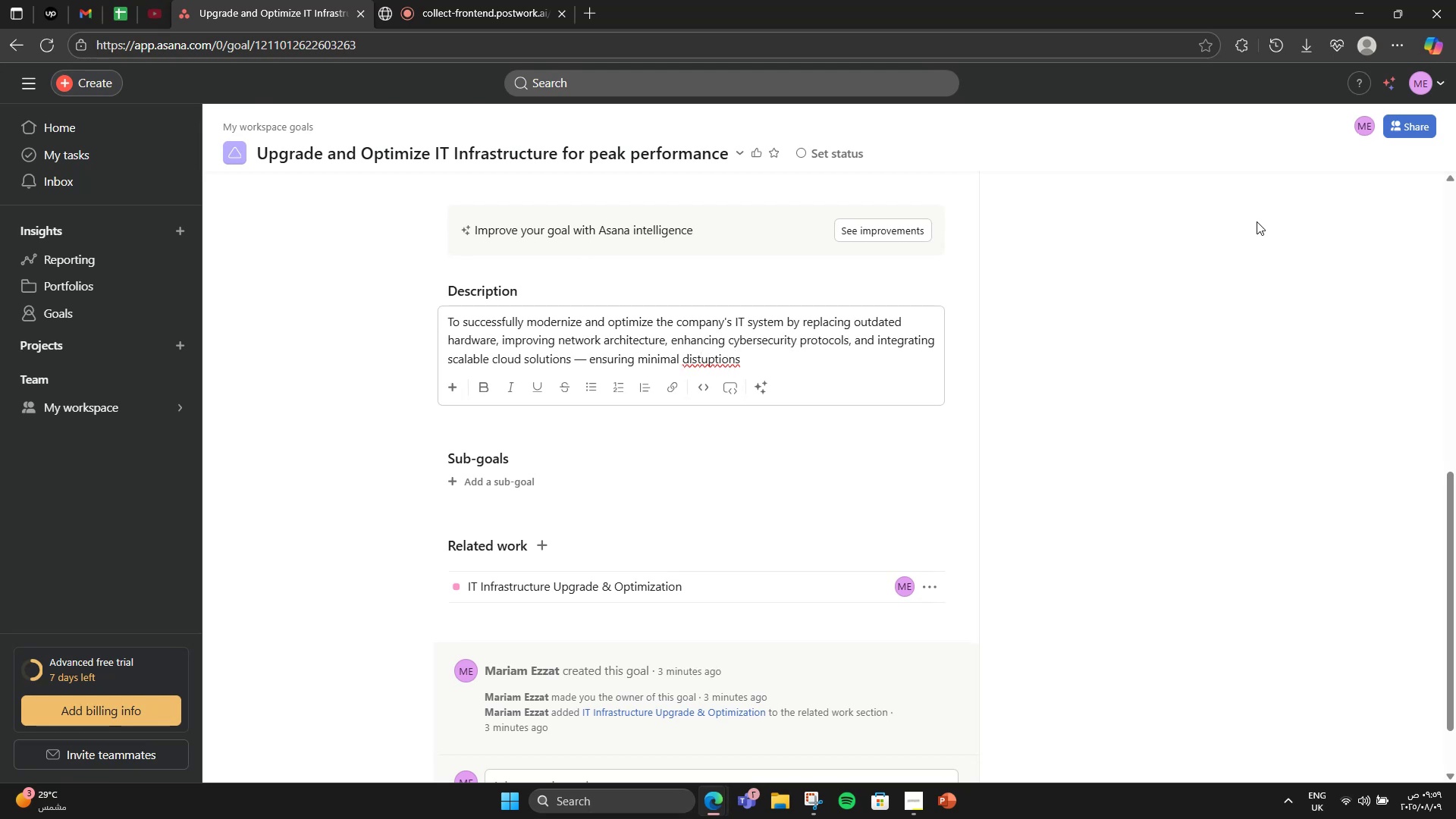 
key(Backspace)
 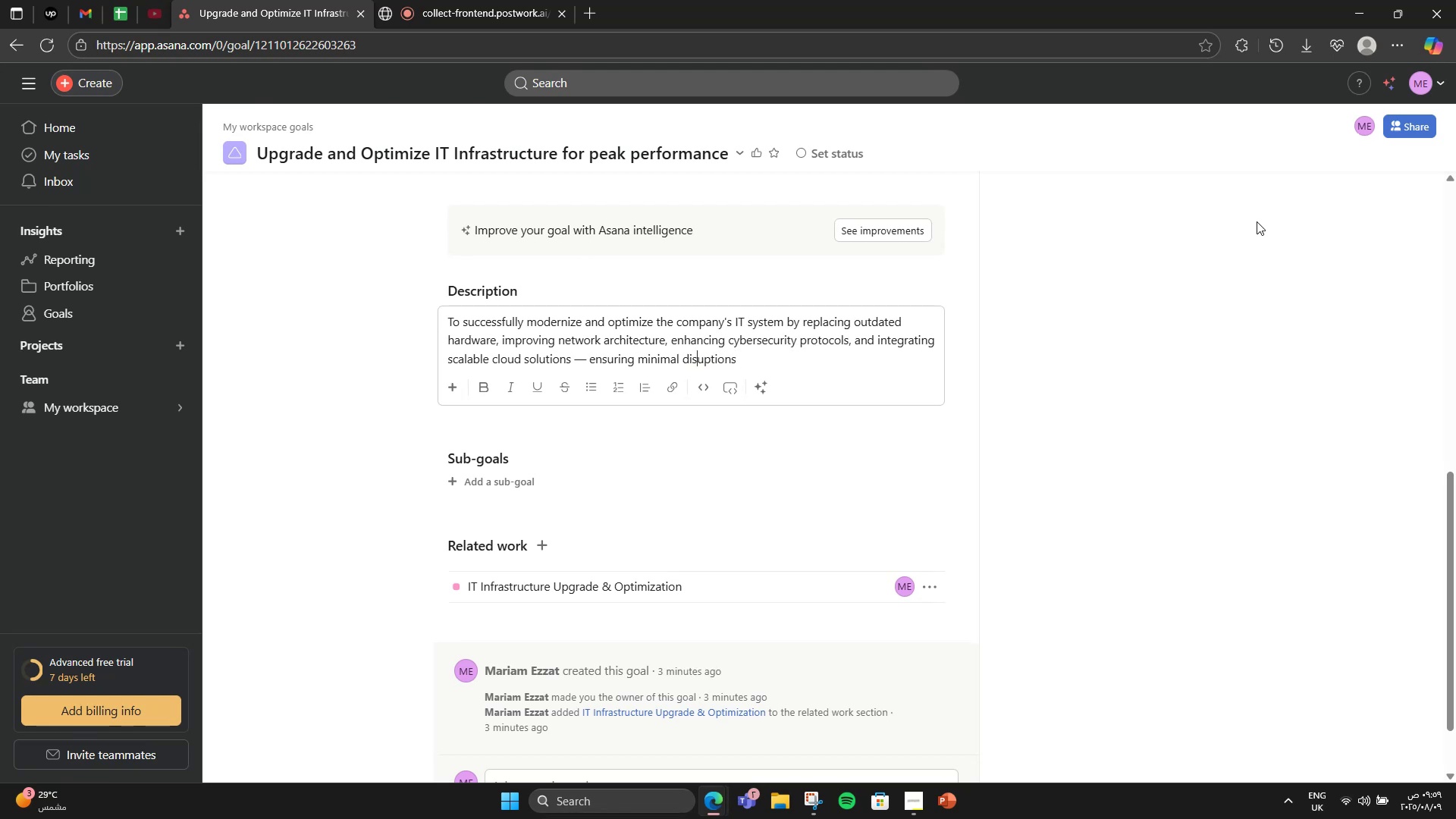 
key(R)
 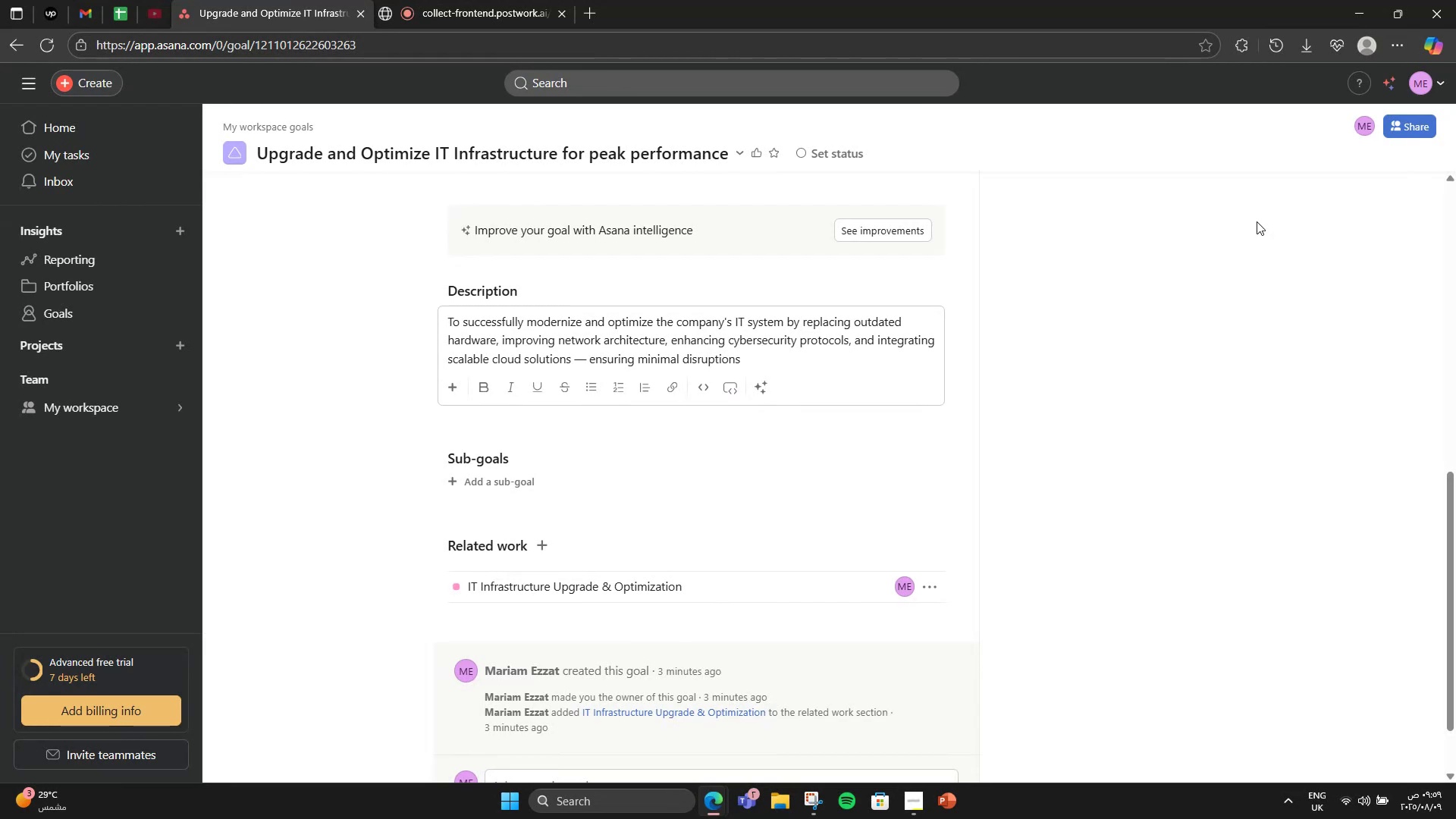 
hold_key(key=ArrowRight, duration=0.83)
 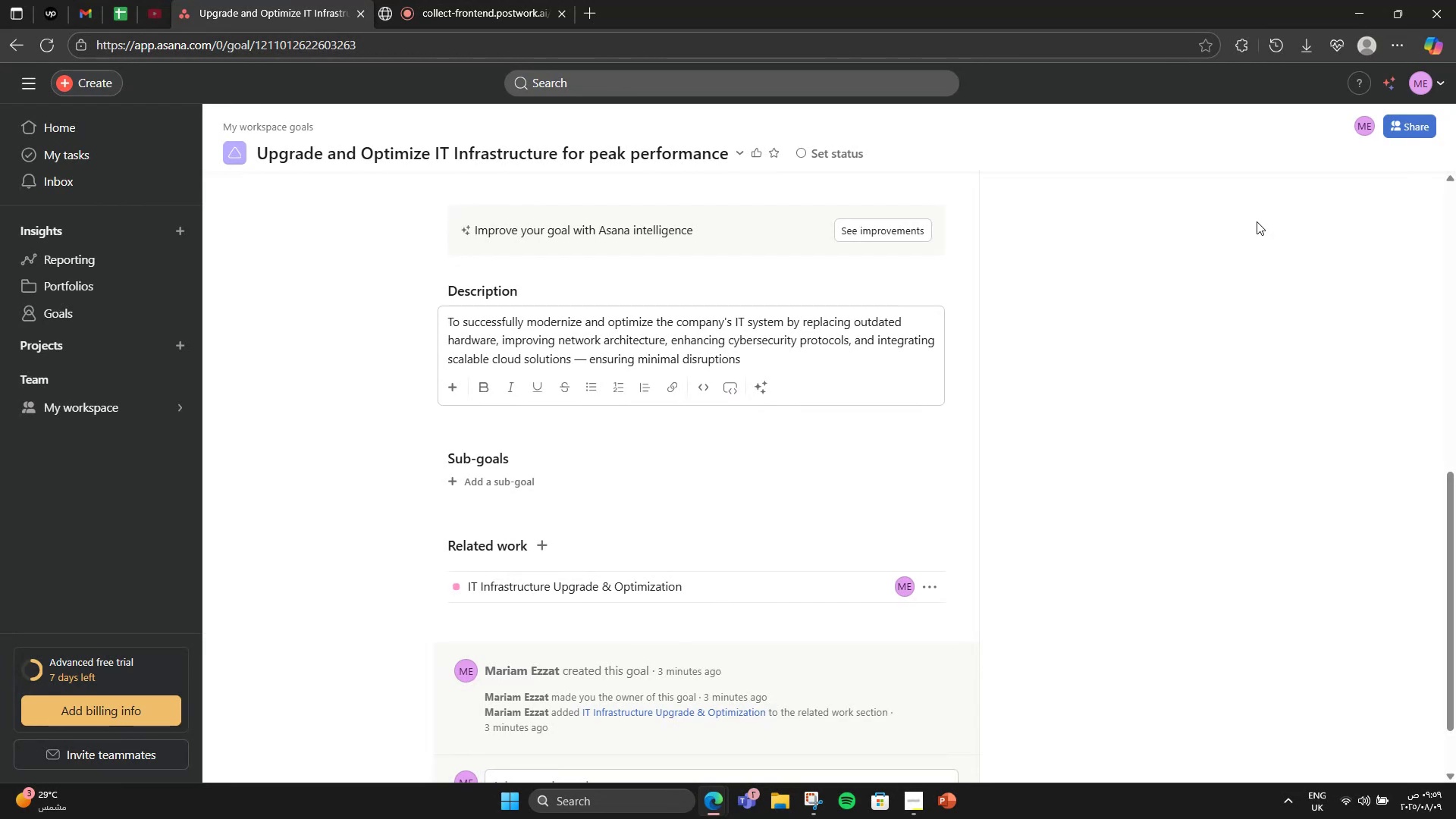 
type(to operaate )
key(Backspace)
key(Backspace)
key(Backspace)
key(Backspace)
type(te )
key(Backspace)
key(Backspace)
type(ions and measurable perfoe)
key(Backspace)
type(rmance gains)
 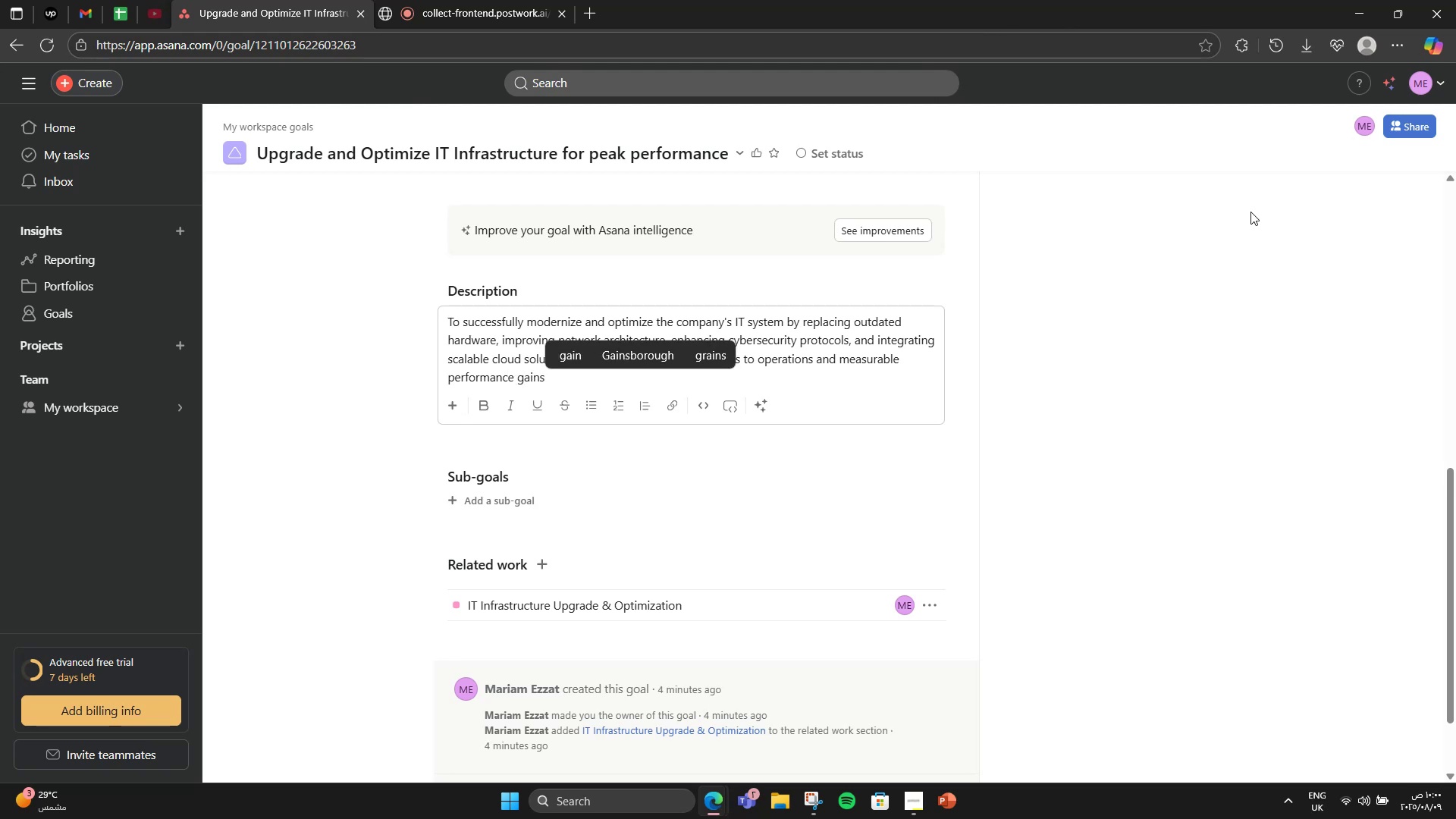 
key(Period)
 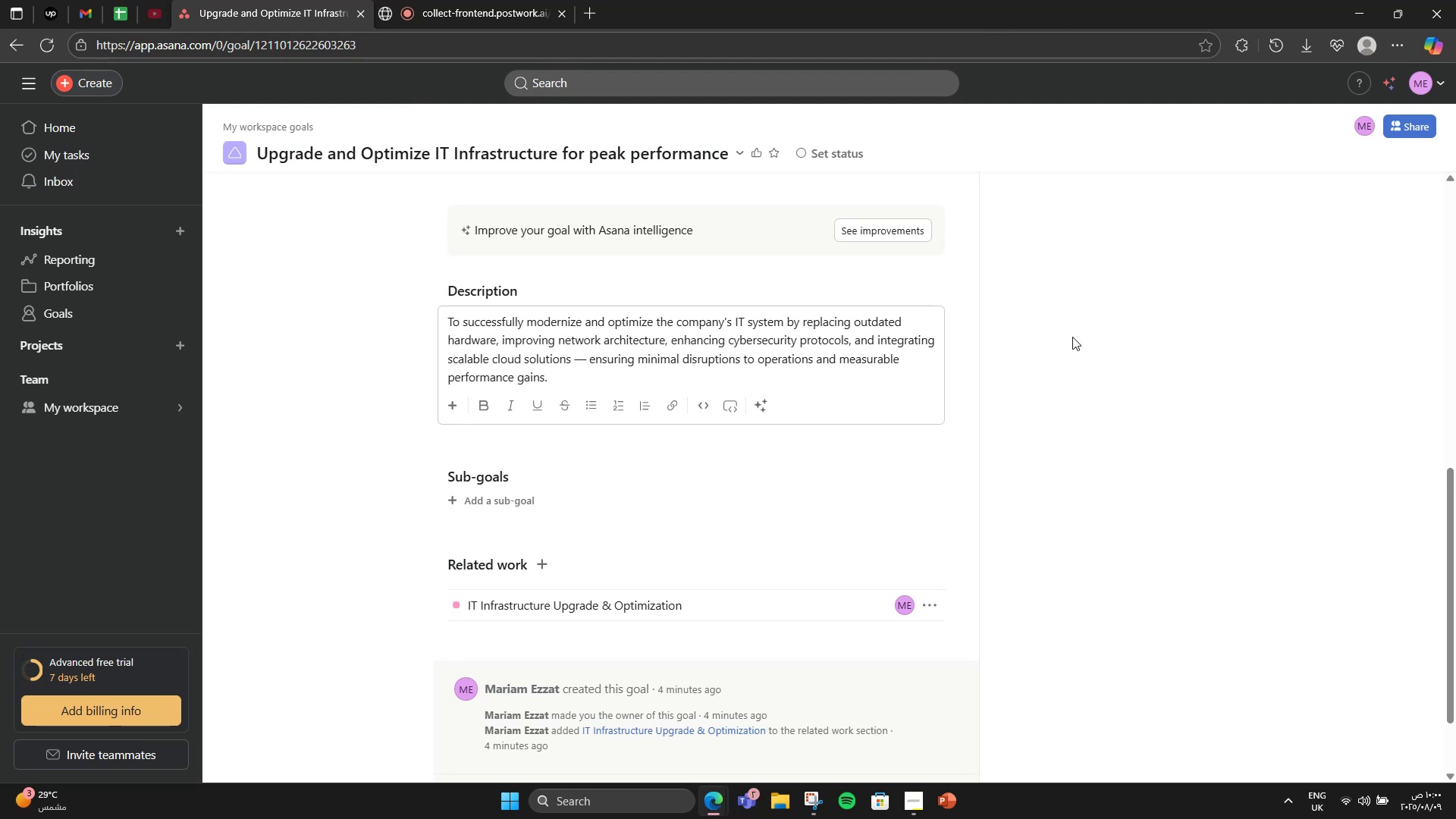 
scroll: coordinate [310, 202], scroll_direction: up, amount: 8.0
 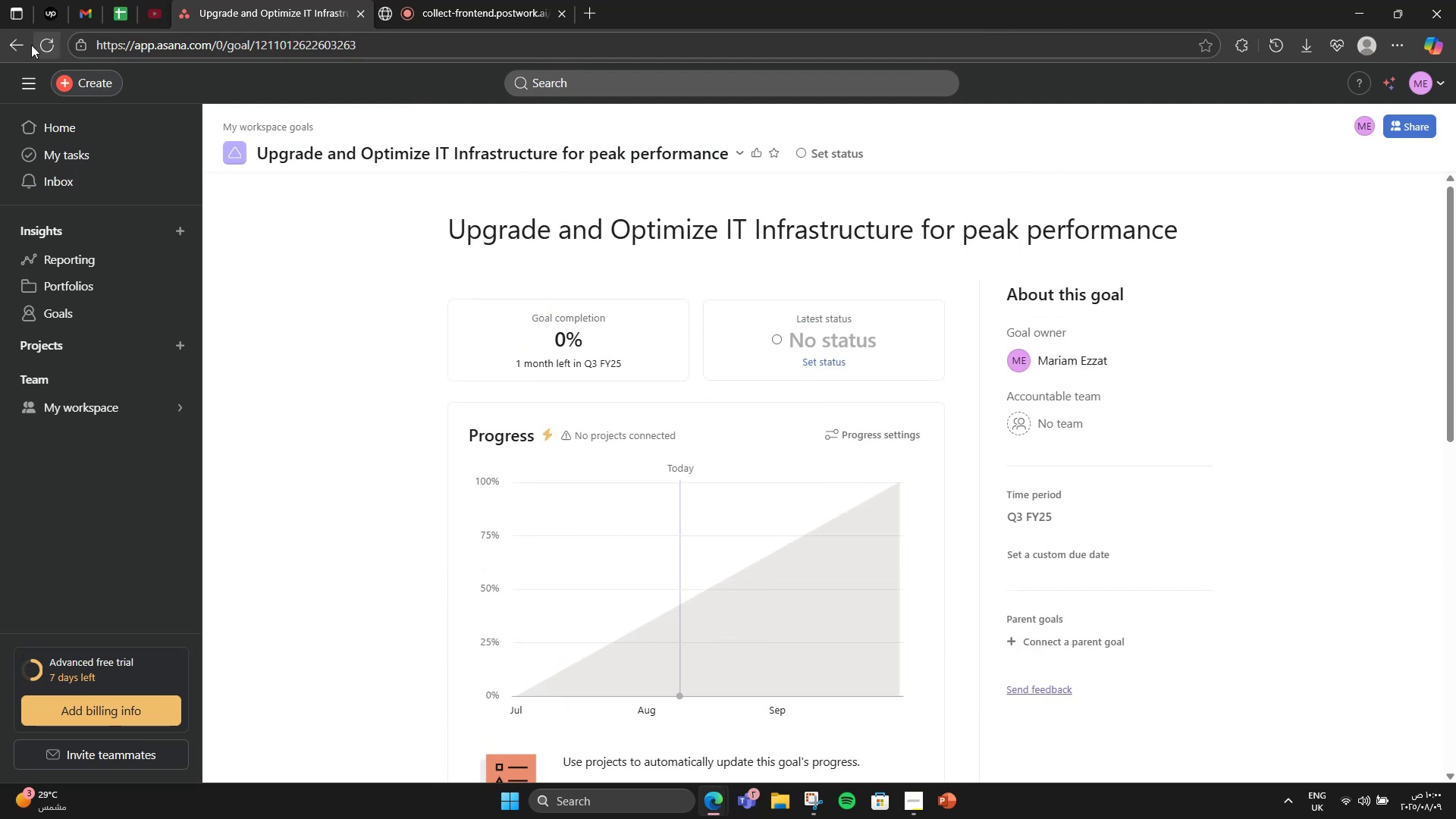 
left_click([8, 52])
 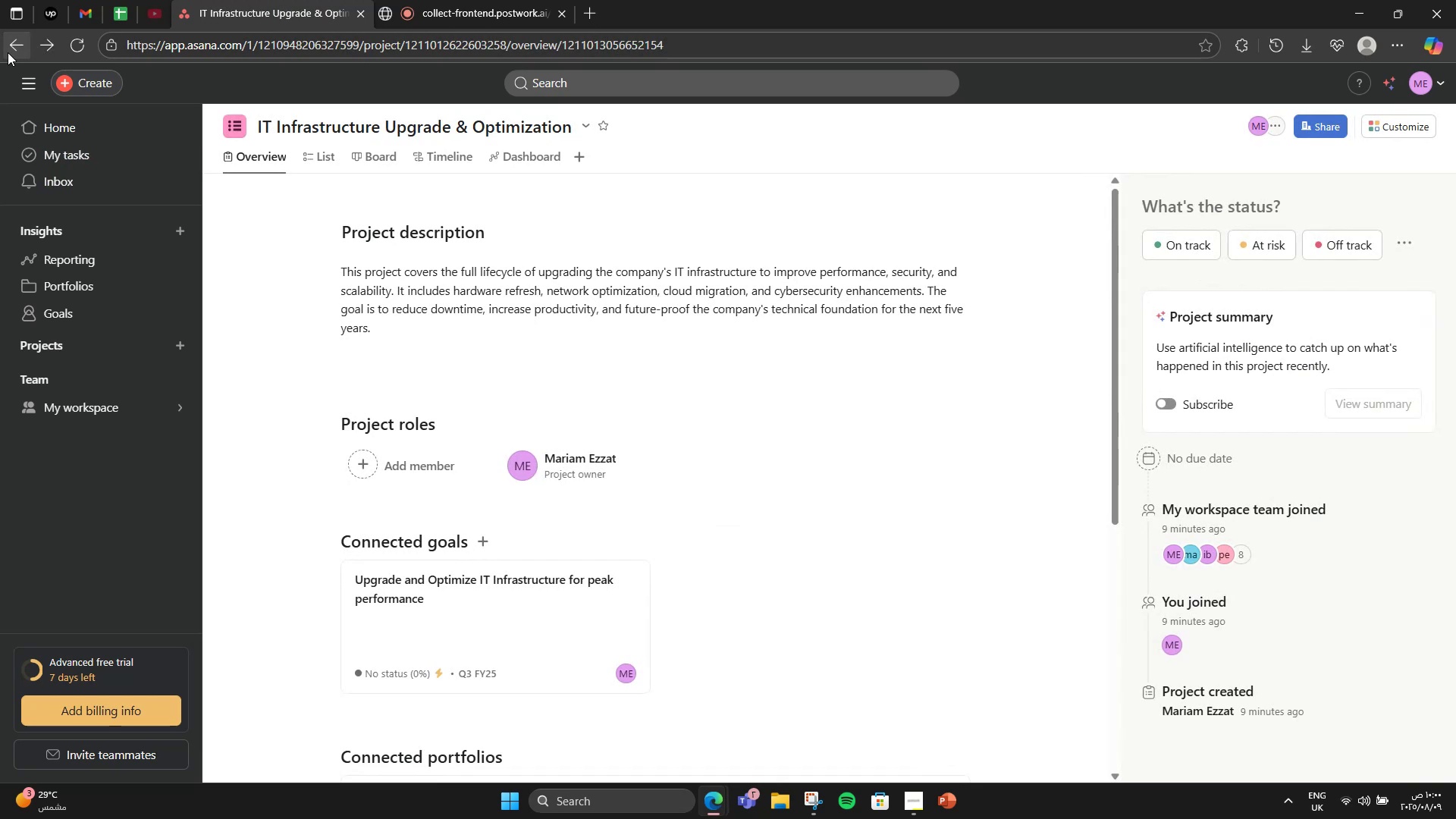 
left_click([8, 52])
 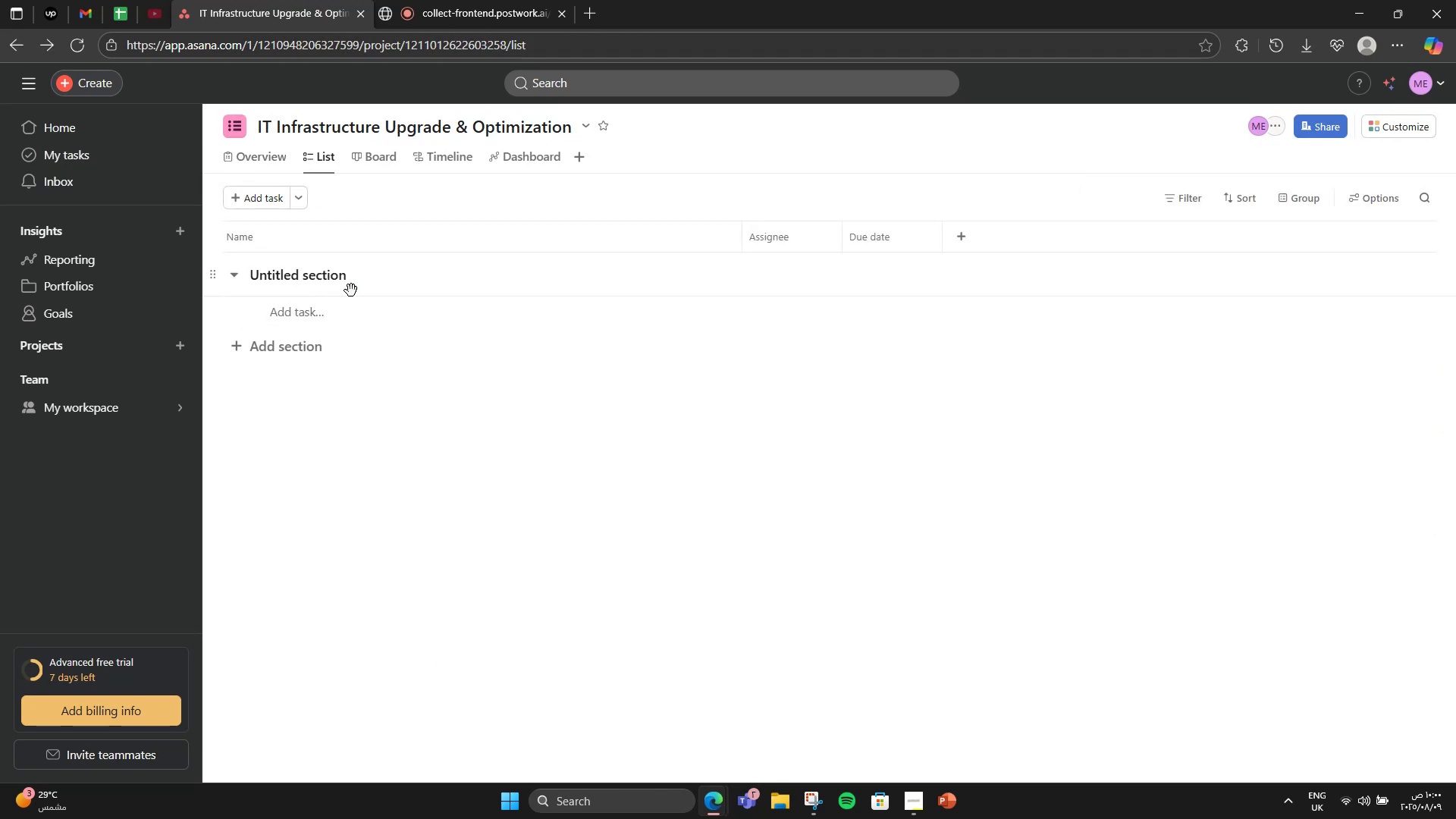 
double_click([309, 276])
 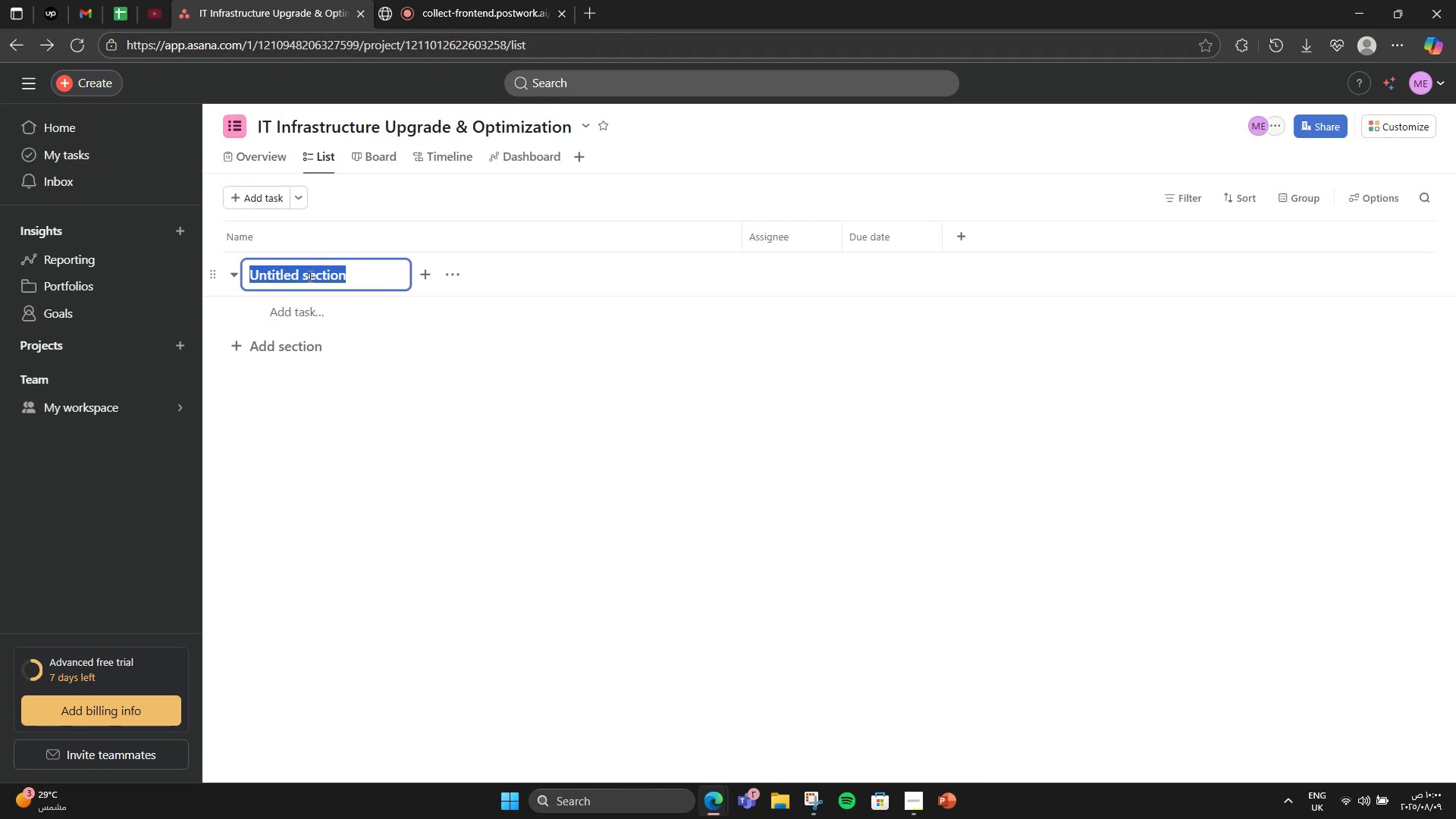 
triple_click([309, 276])
 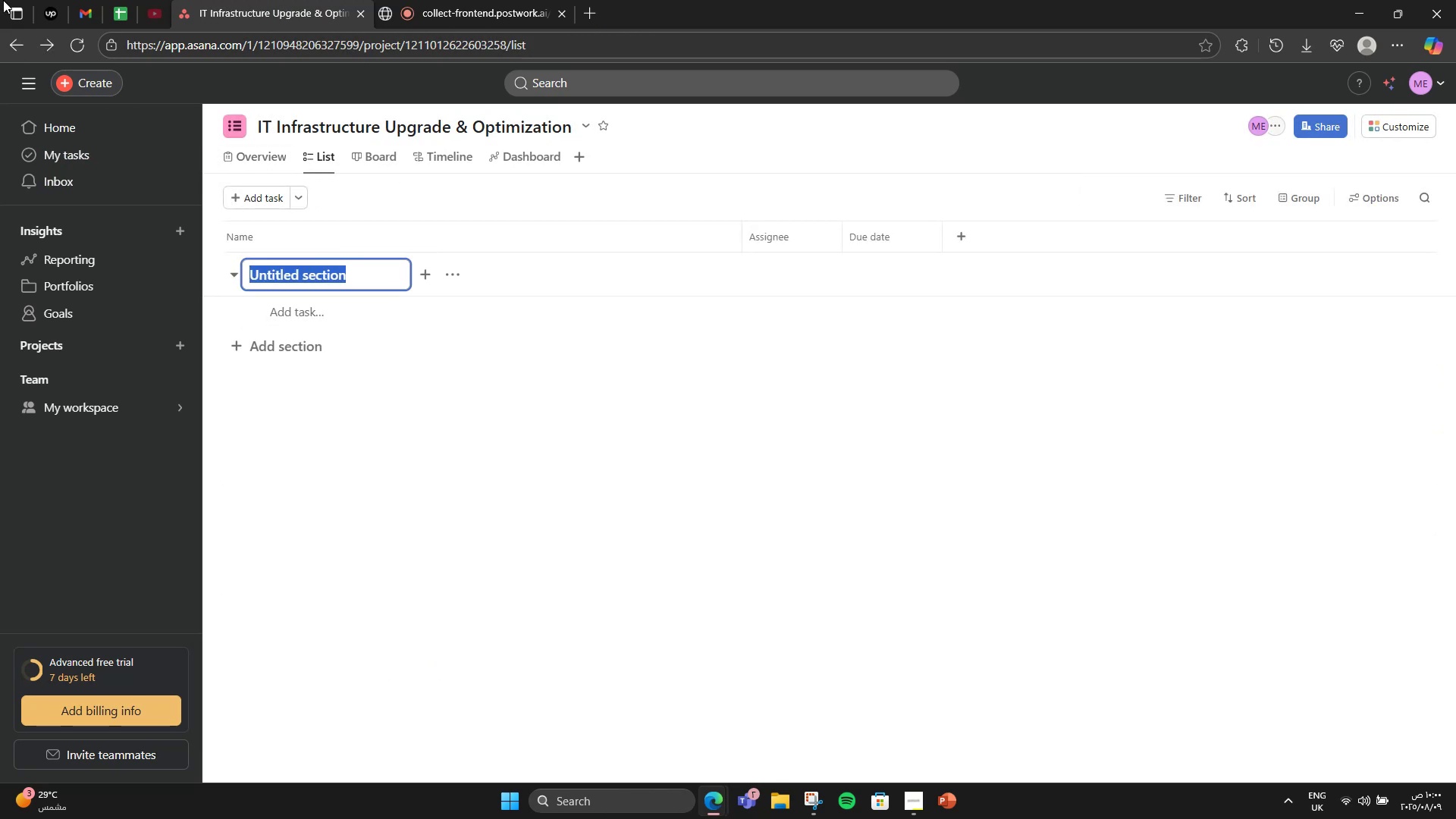 
wait(6.77)
 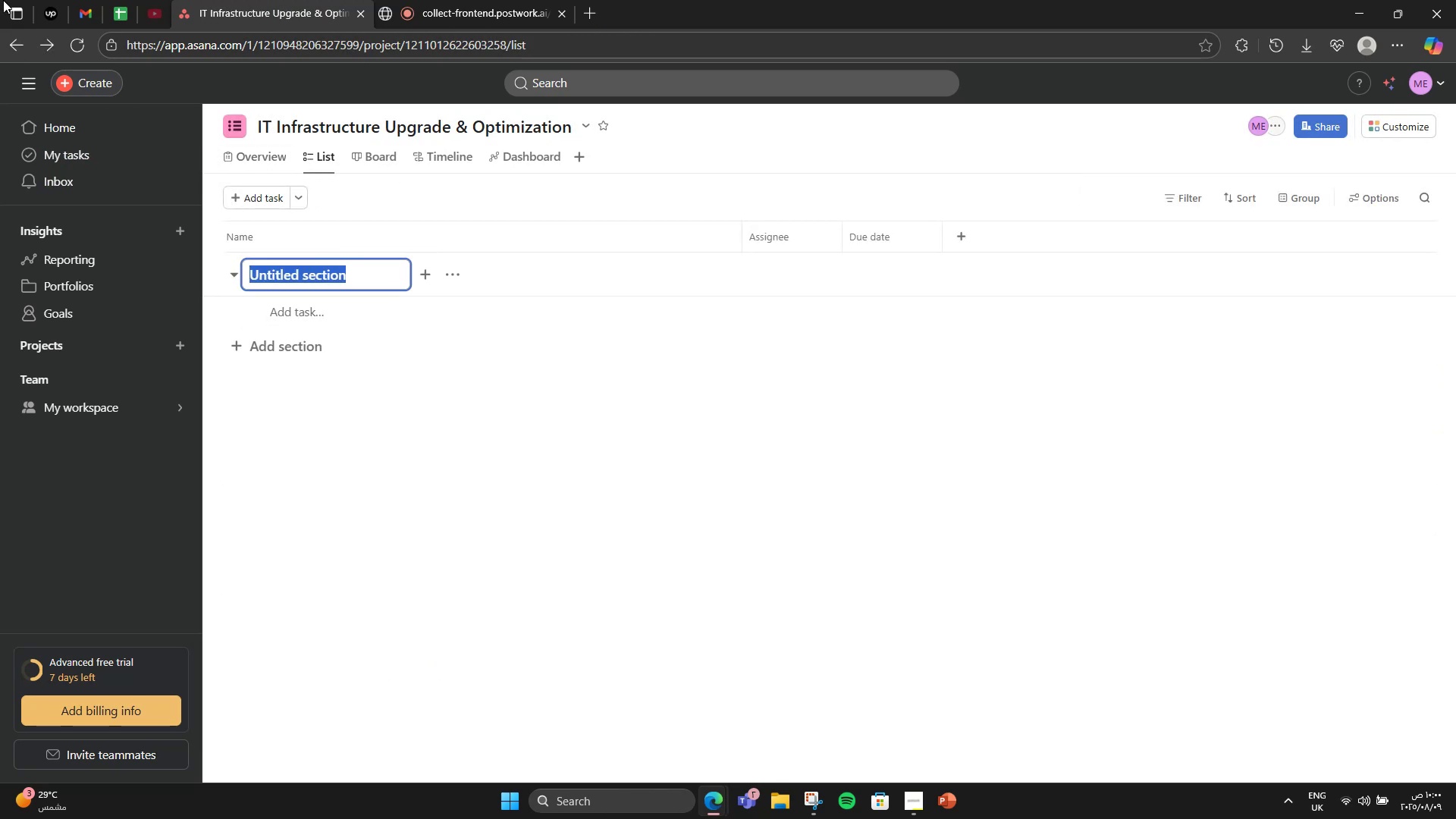 
type(Planning)
 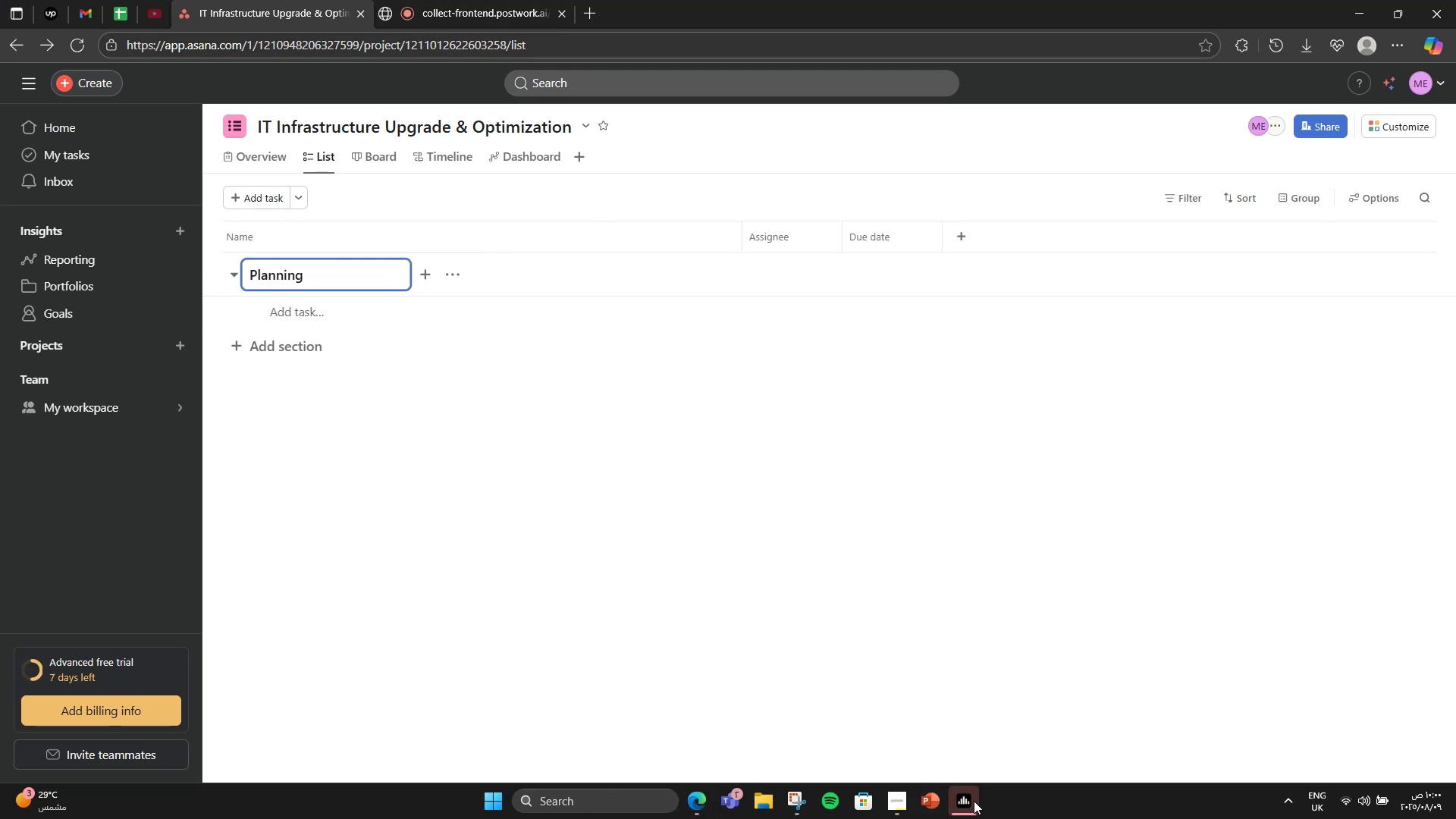 
left_click([975, 754])
 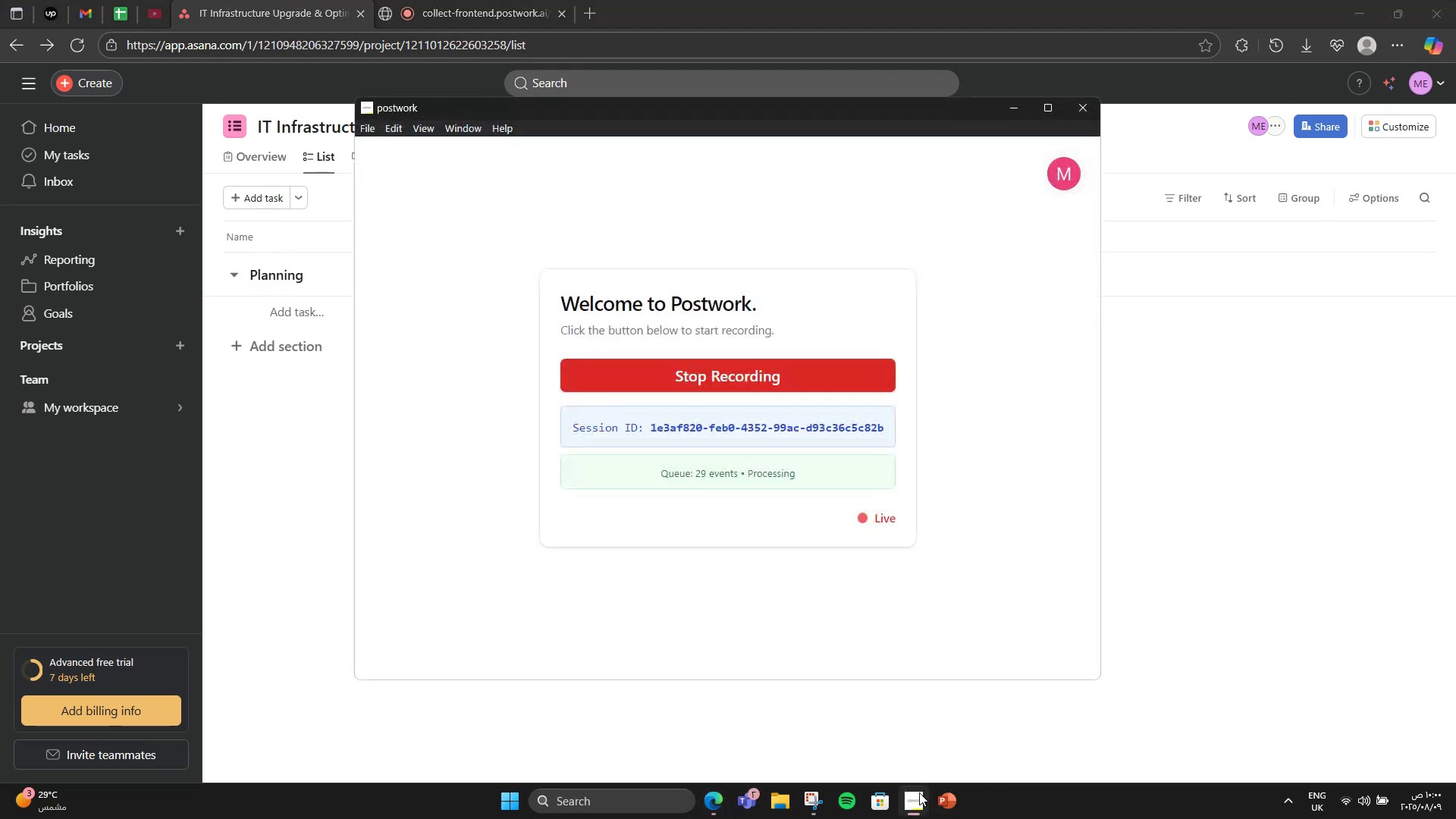 
double_click([919, 792])
 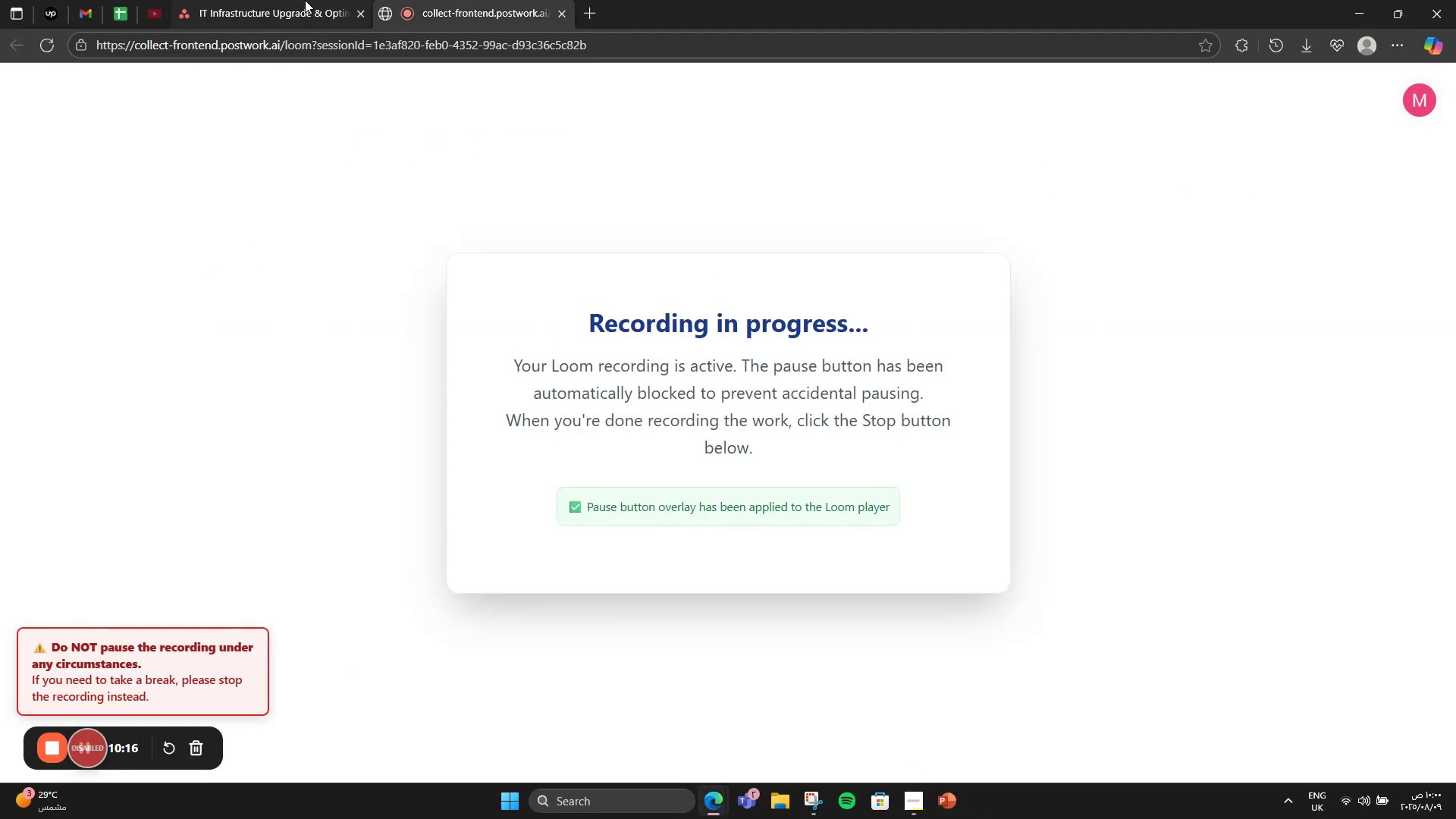 
left_click([300, 0])
 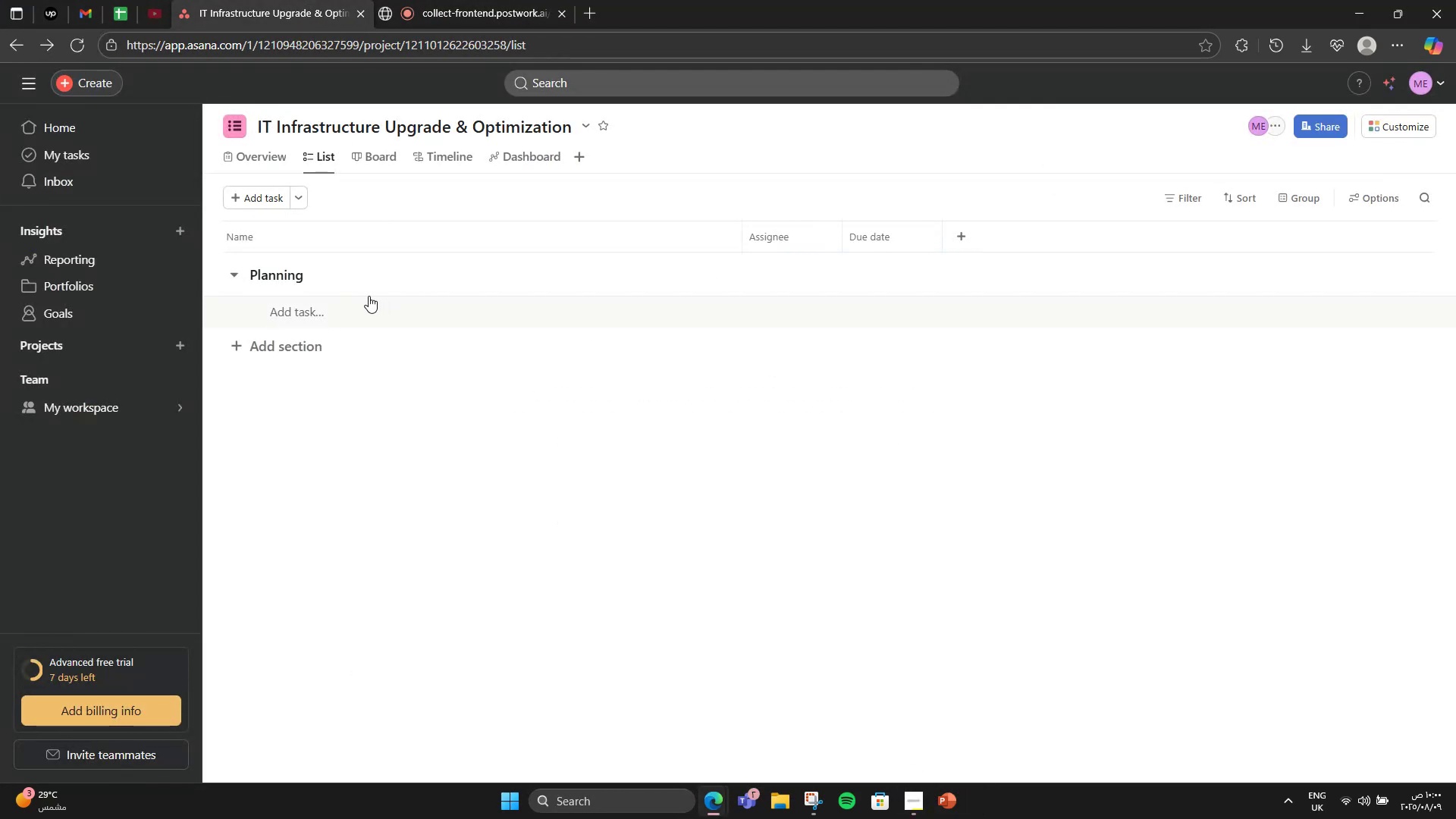 
left_click([331, 304])
 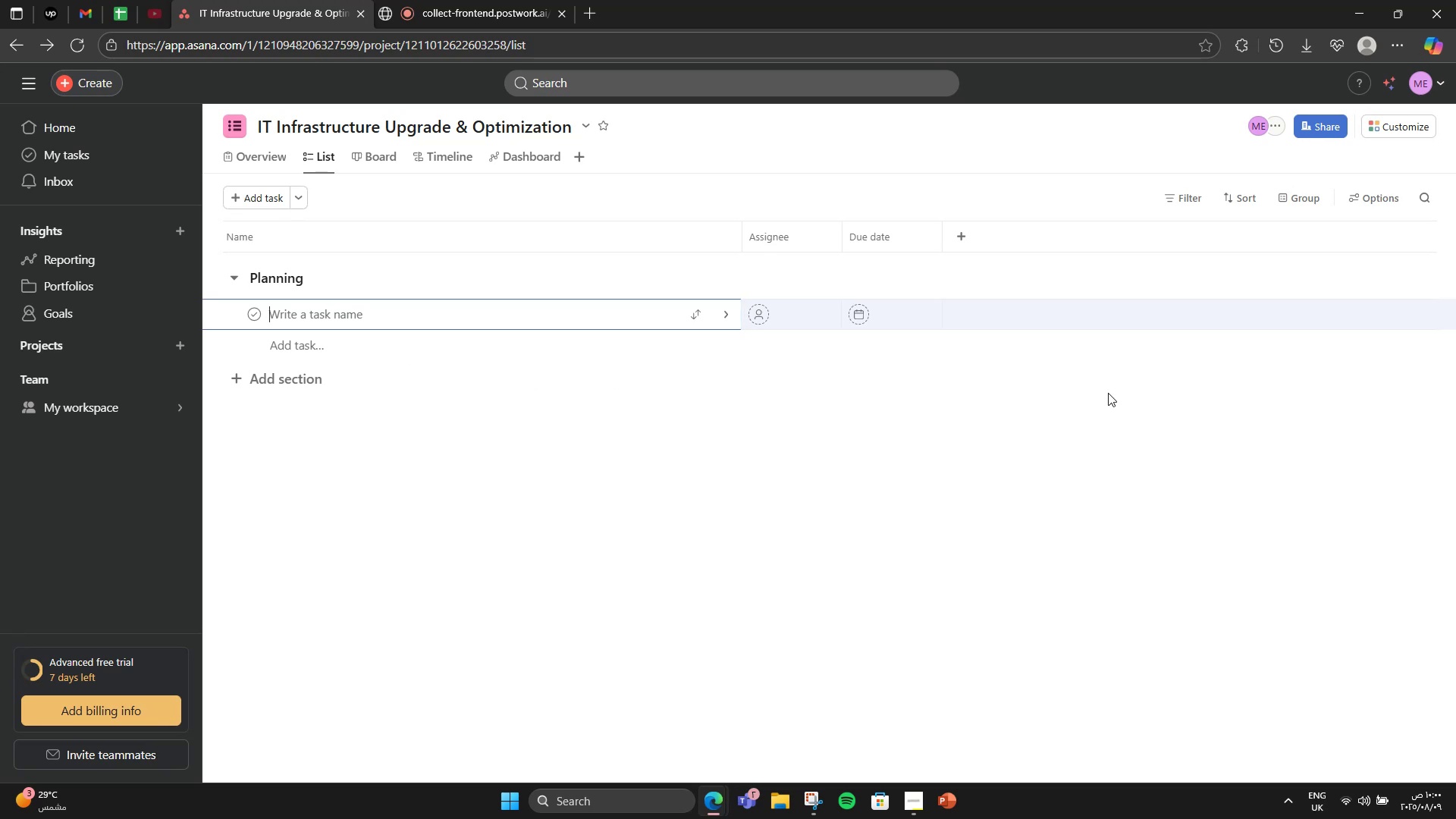 
type(Conc)
key(Backspace)
type(duct infrastructure audit)
 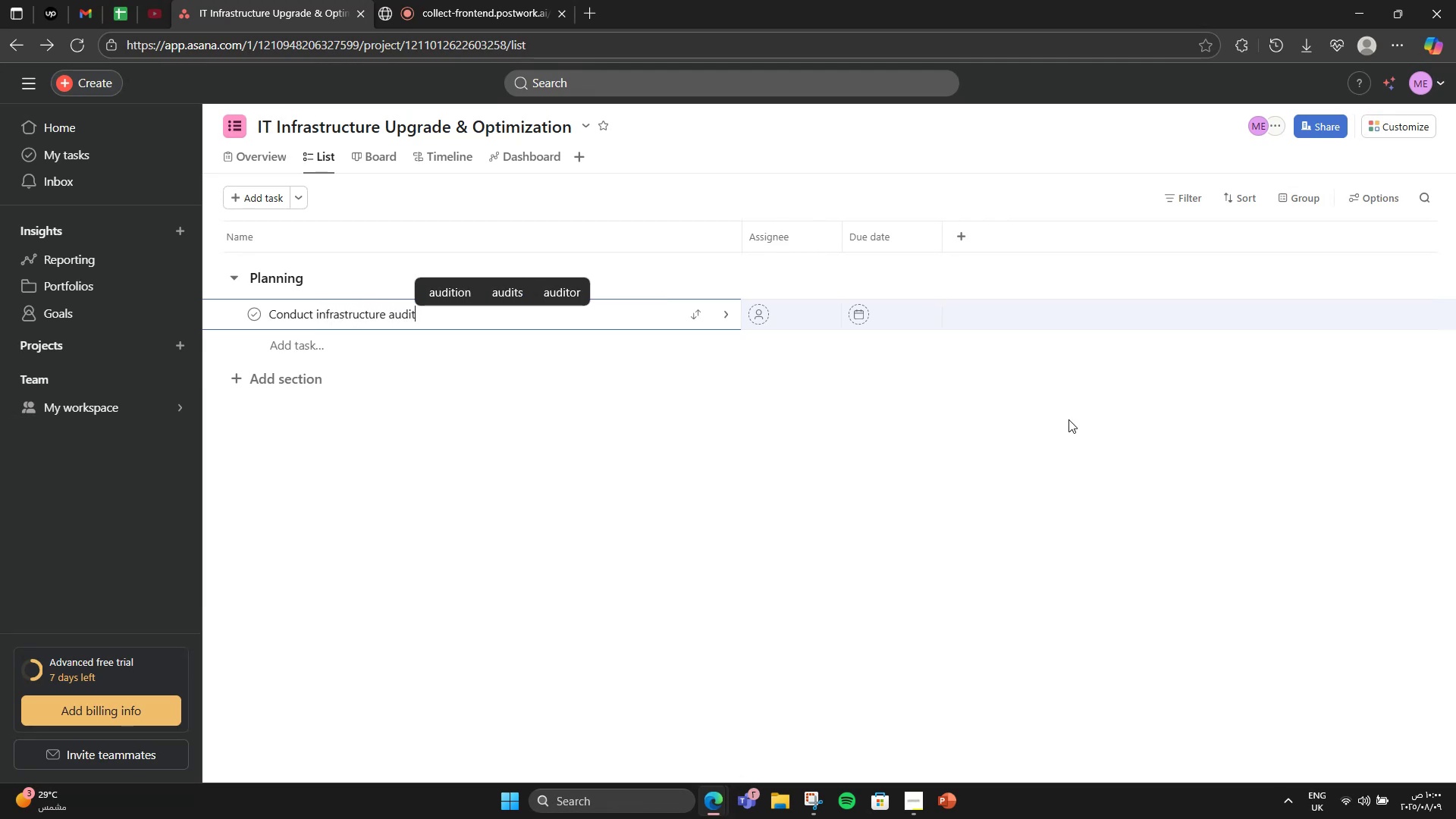 
key(Enter)
 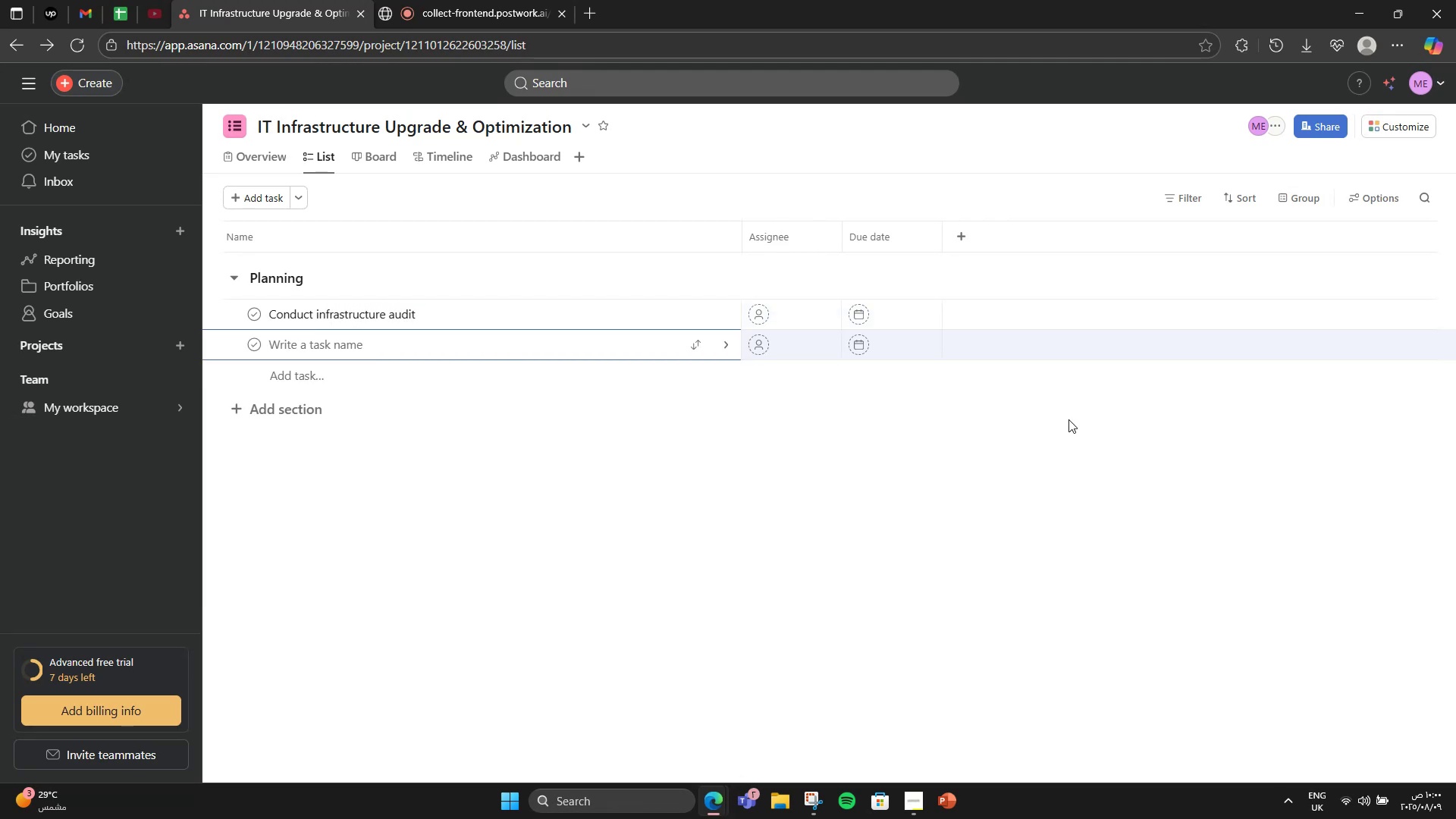 
type(Define upgrade requirements)
 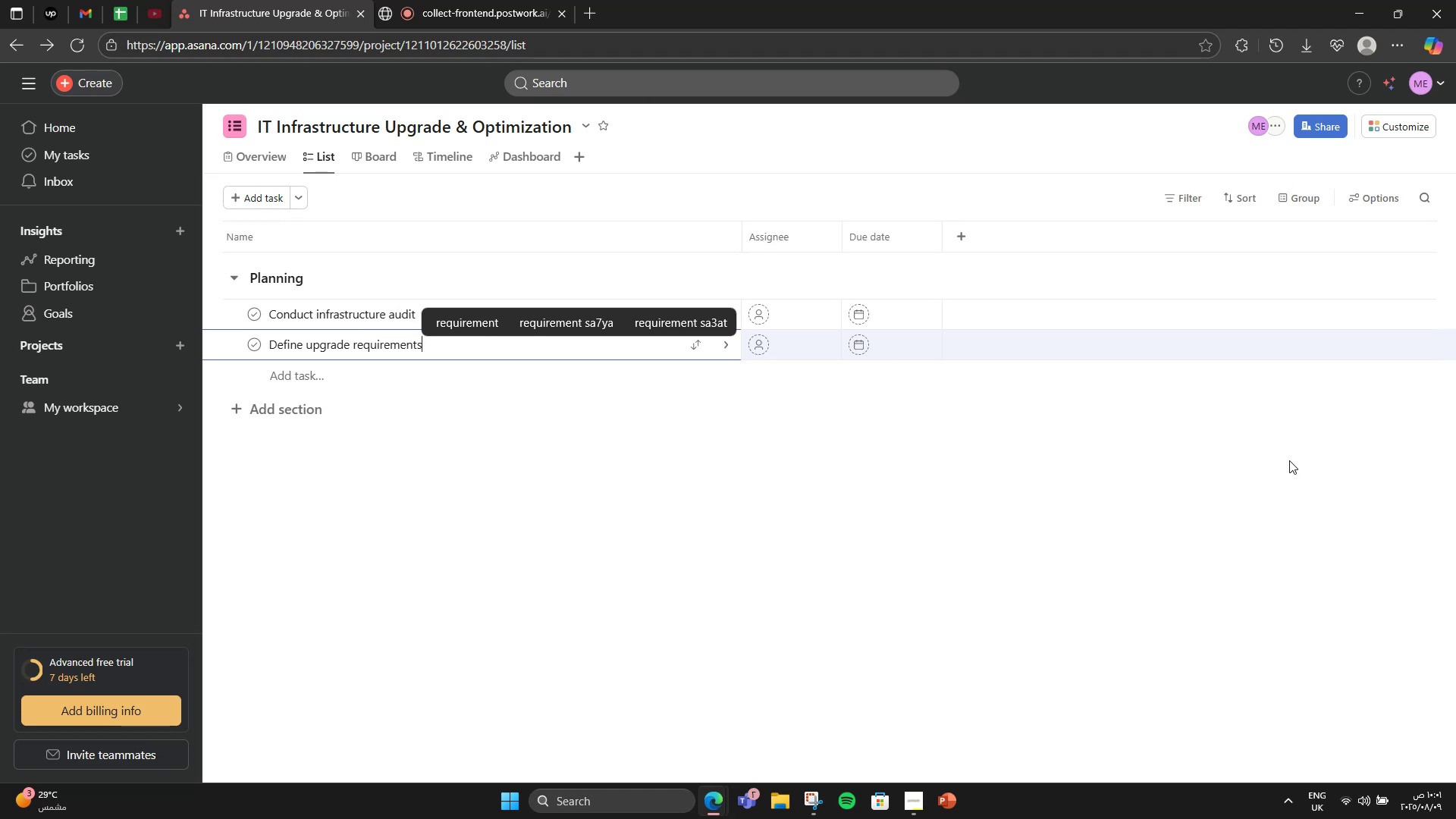 
left_click([909, 469])
 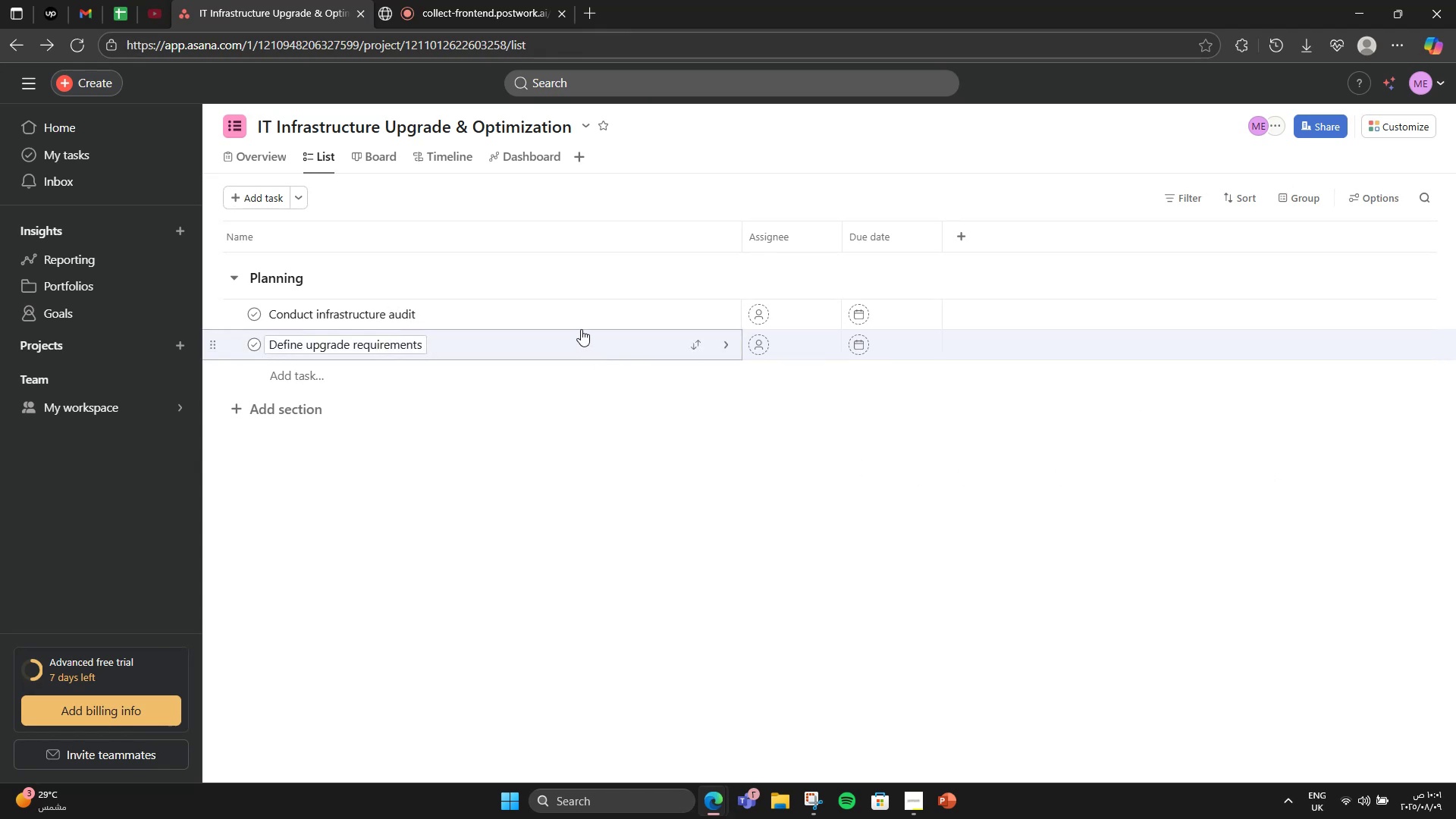 
left_click([576, 319])
 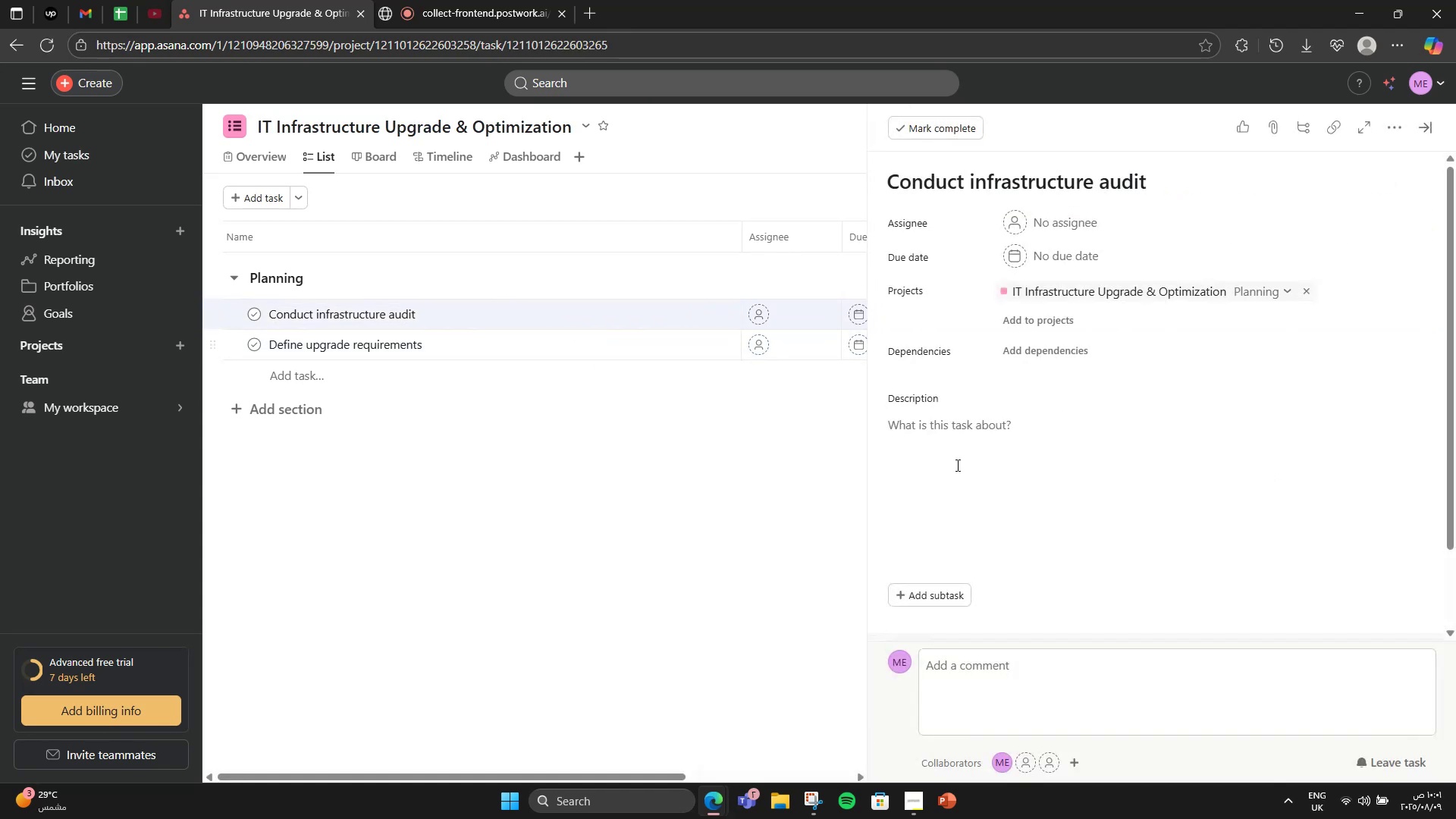 
left_click([1072, 505])
 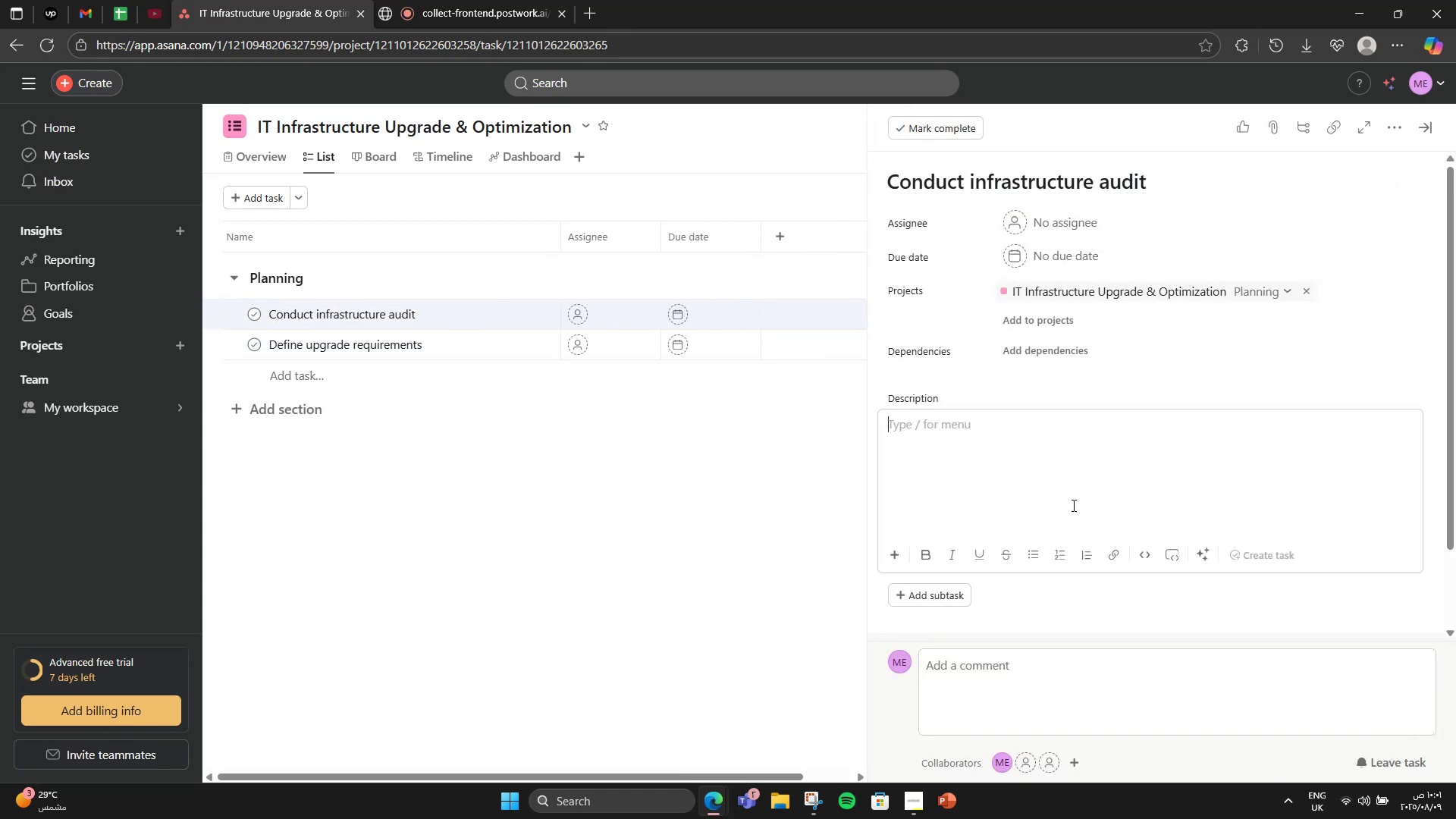 
type(Assessb)
key(Backspace)
type( cure)
key(Backspace)
type(rent hardware, software )
 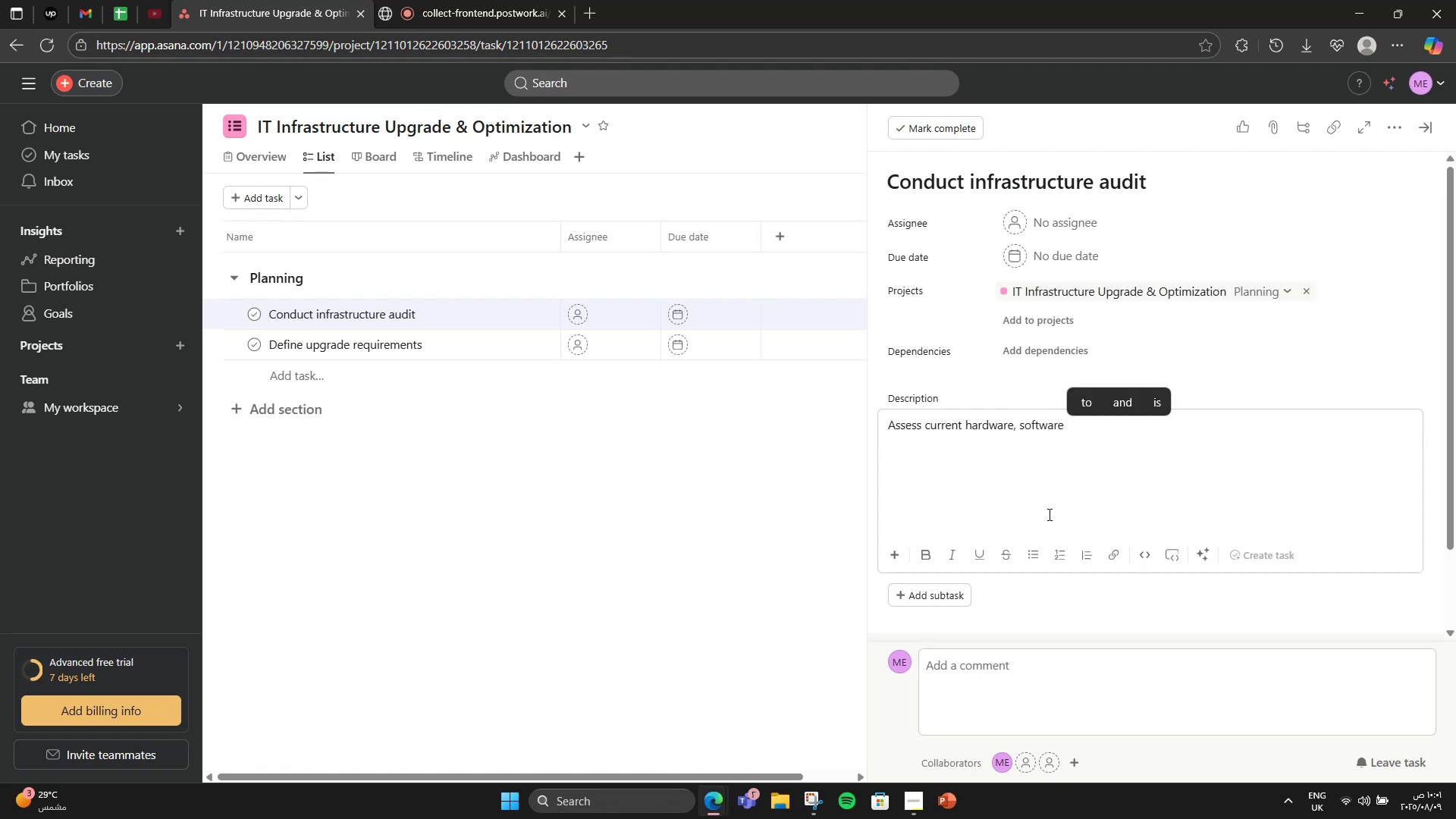 
key(Backspace)
type(, and cloud services.)
 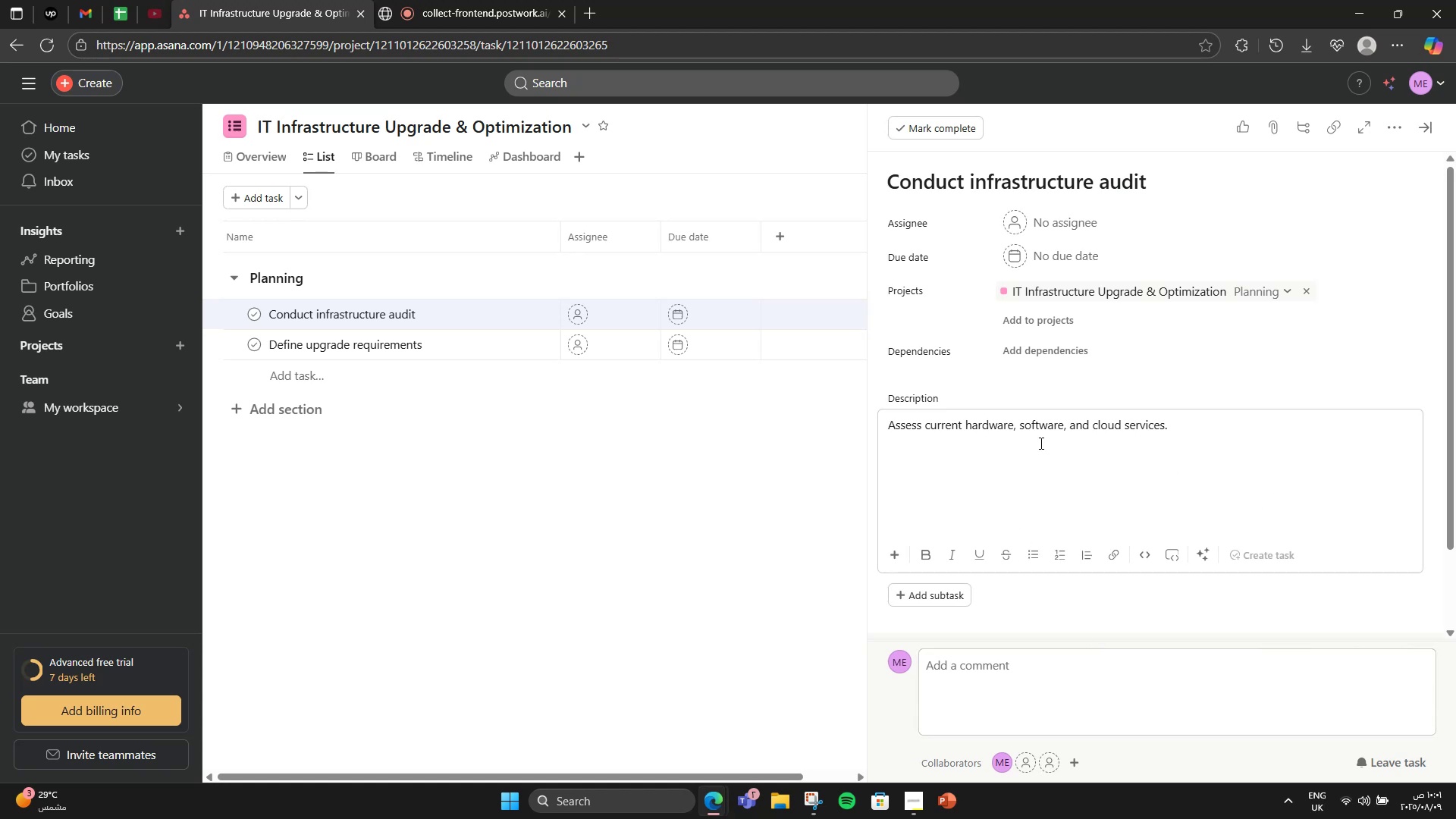 
wait(14.31)
 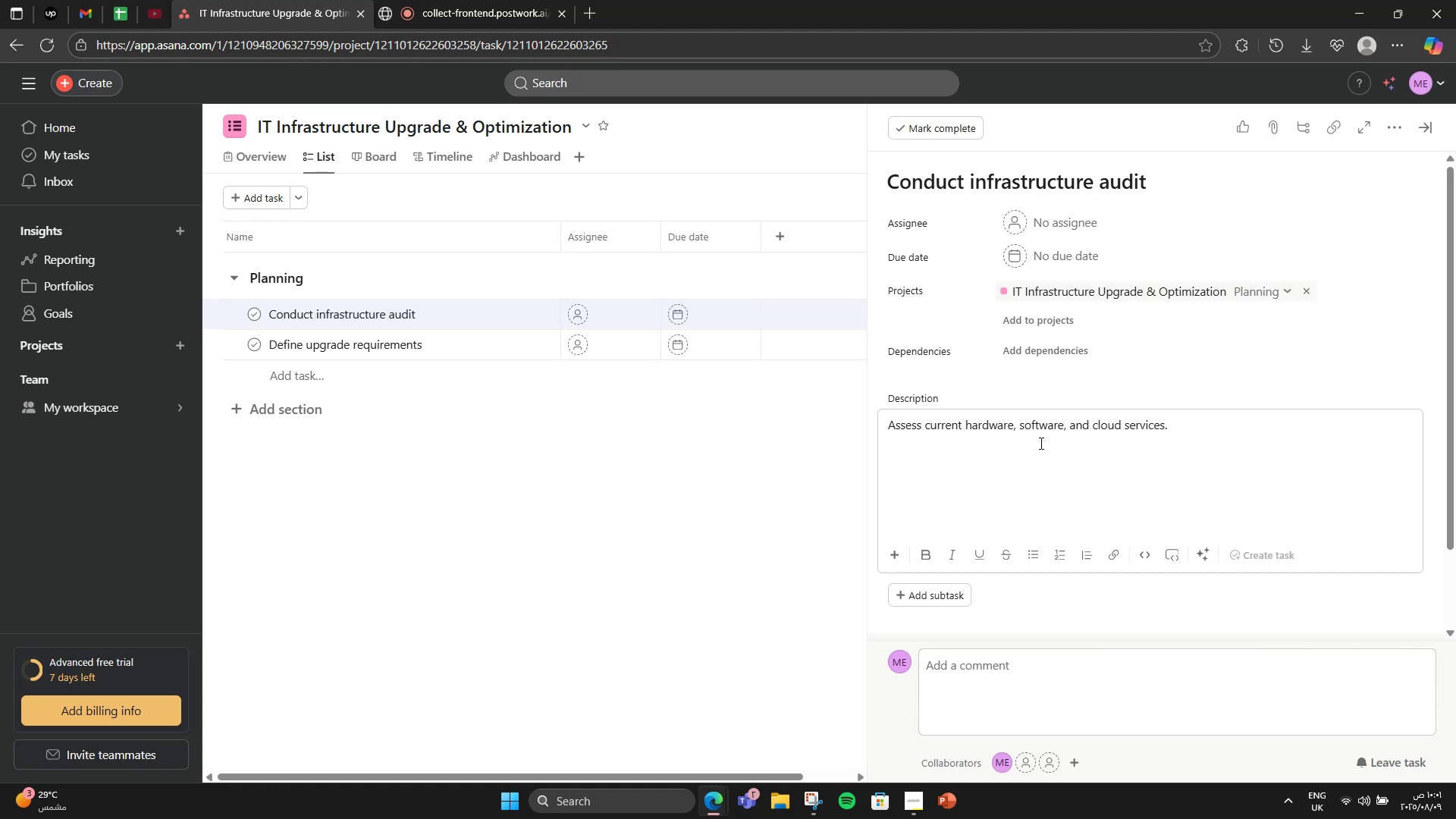 
left_click_drag(start_coordinate=[1093, 431], to_coordinate=[1315, 432])
 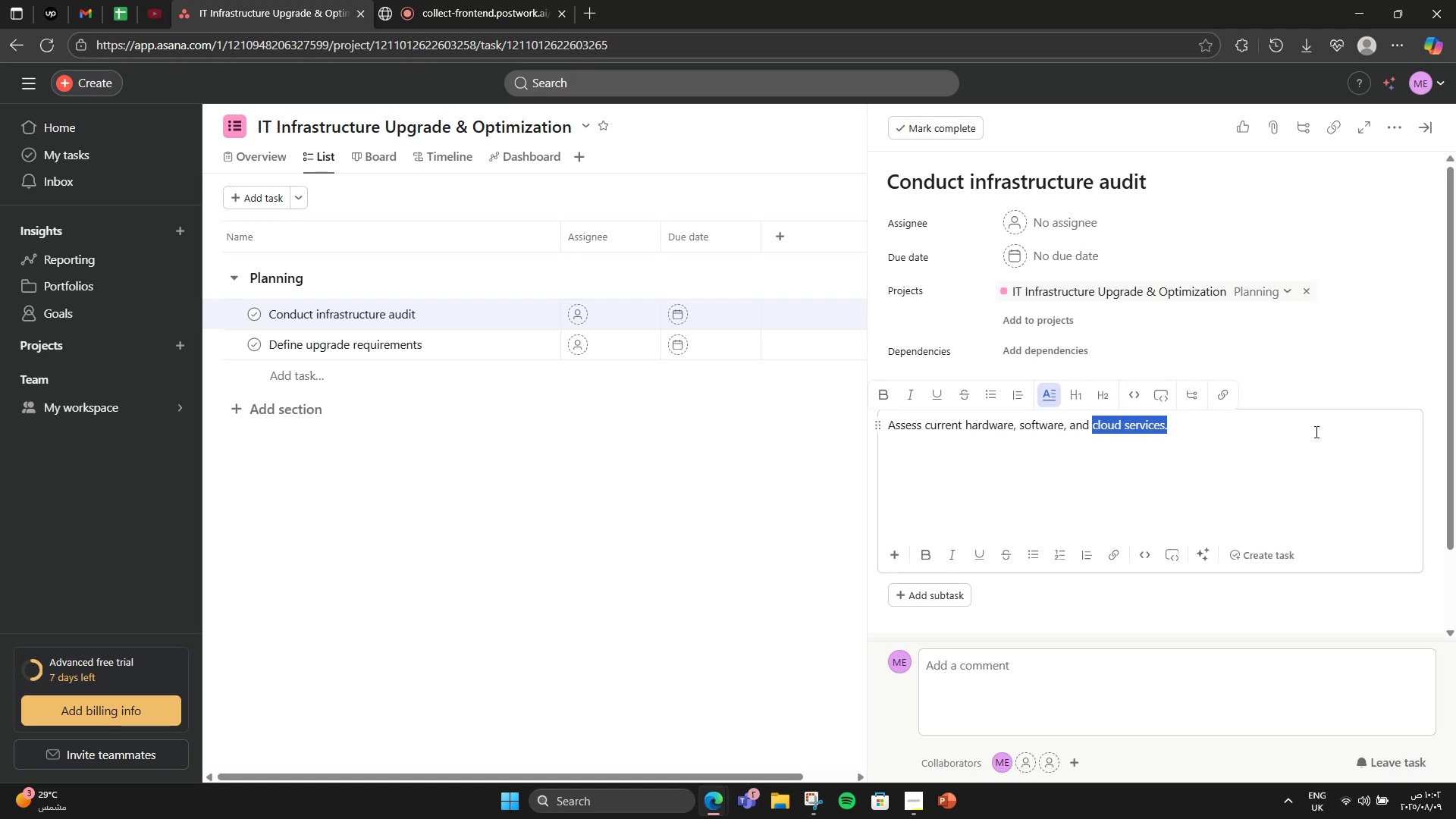 
key(Backspace)
type(network performance.)
 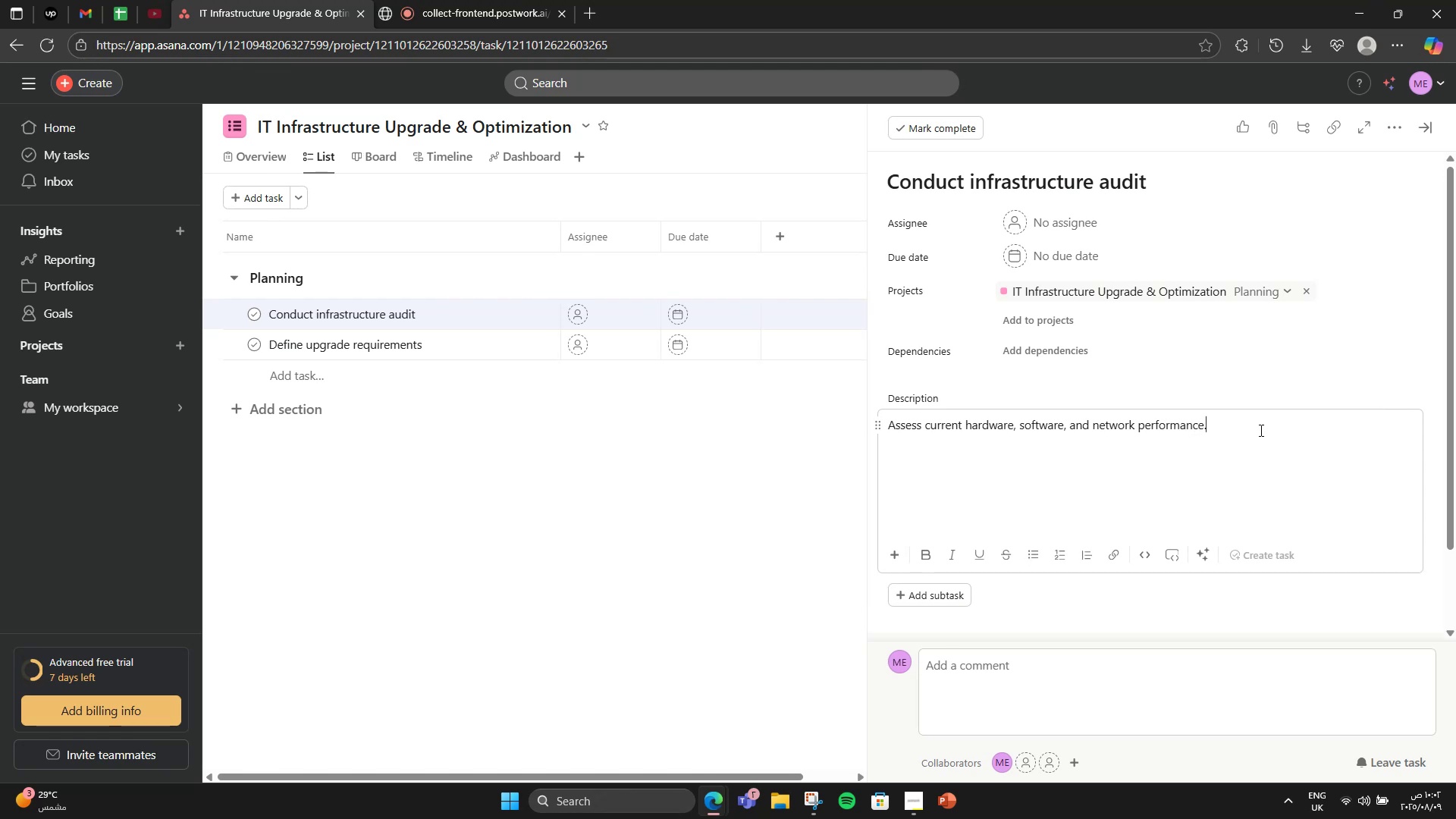 
scroll: coordinate [1103, 549], scroll_direction: down, amount: 1.0
 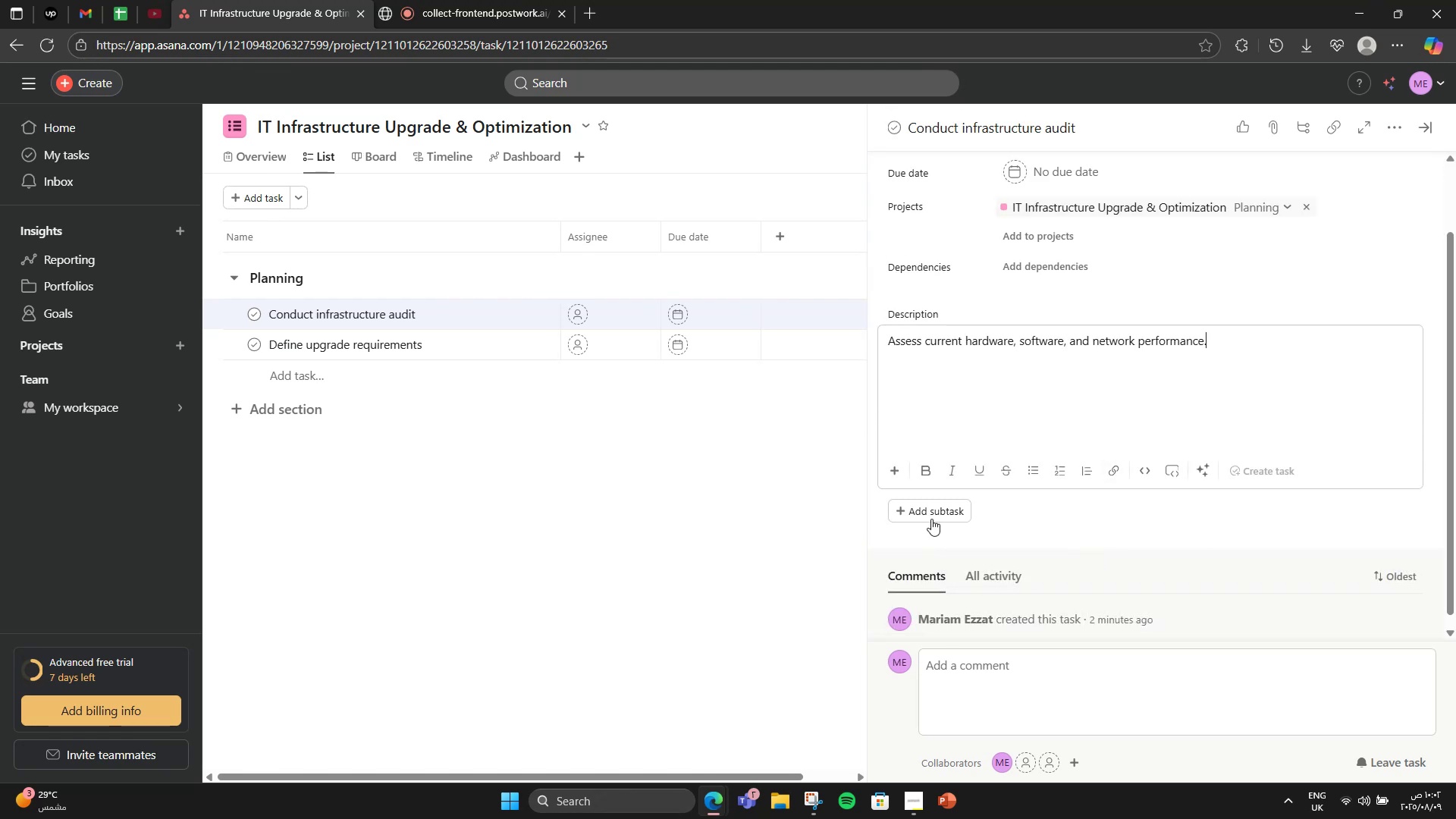 
left_click([933, 516])
 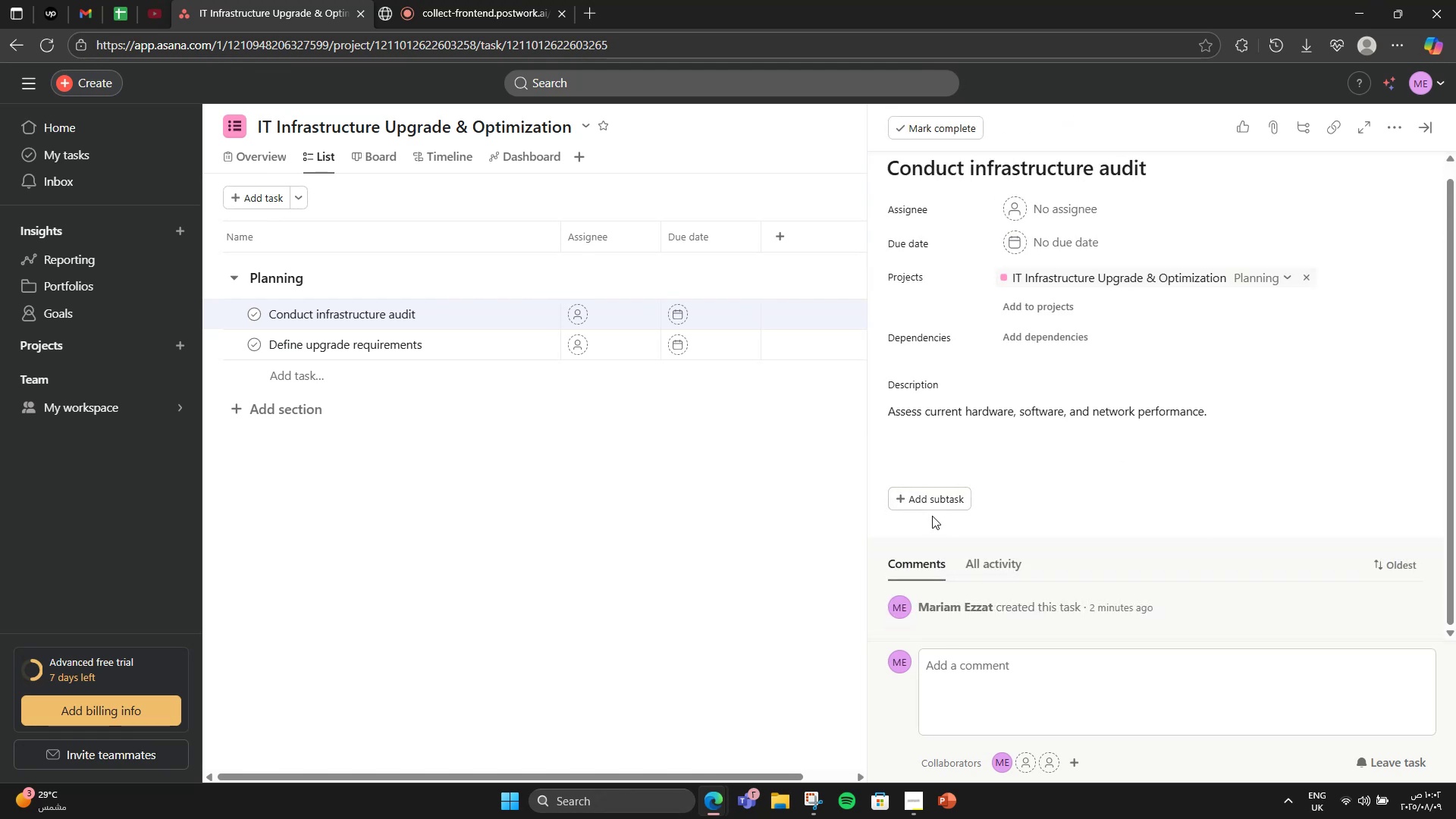 
left_click([937, 496])
 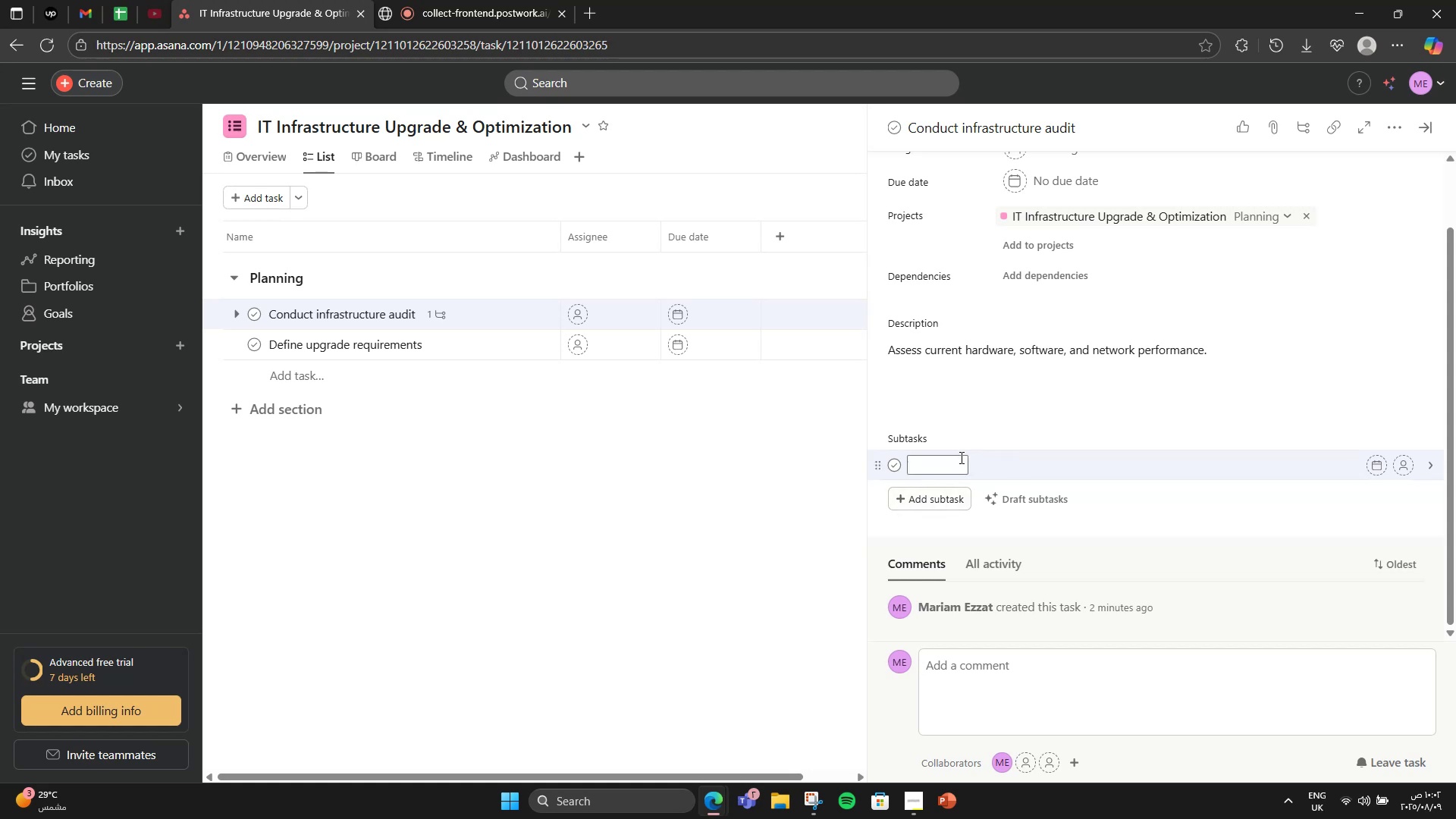 
type(Collect data)
 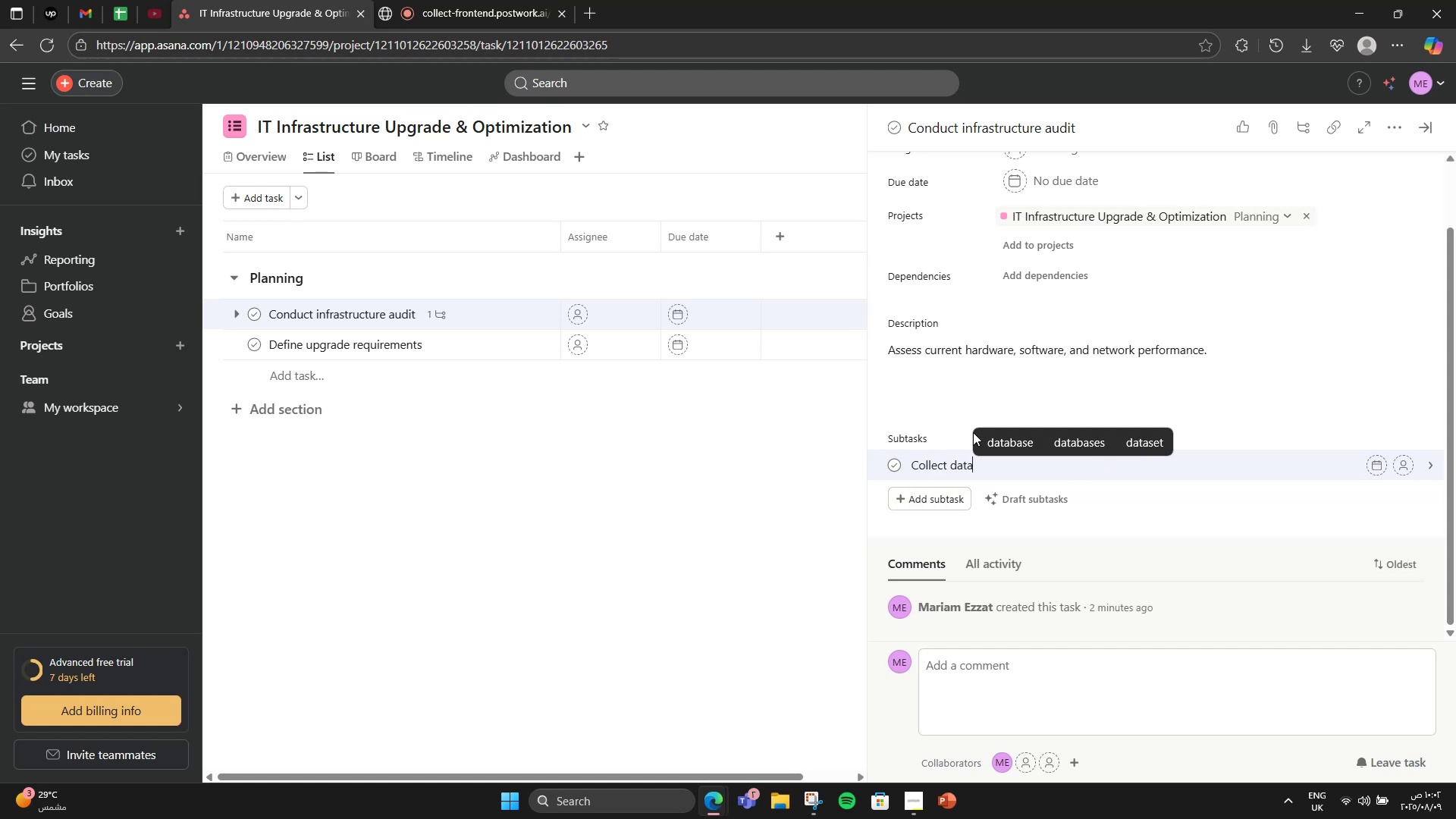 
key(Enter)
 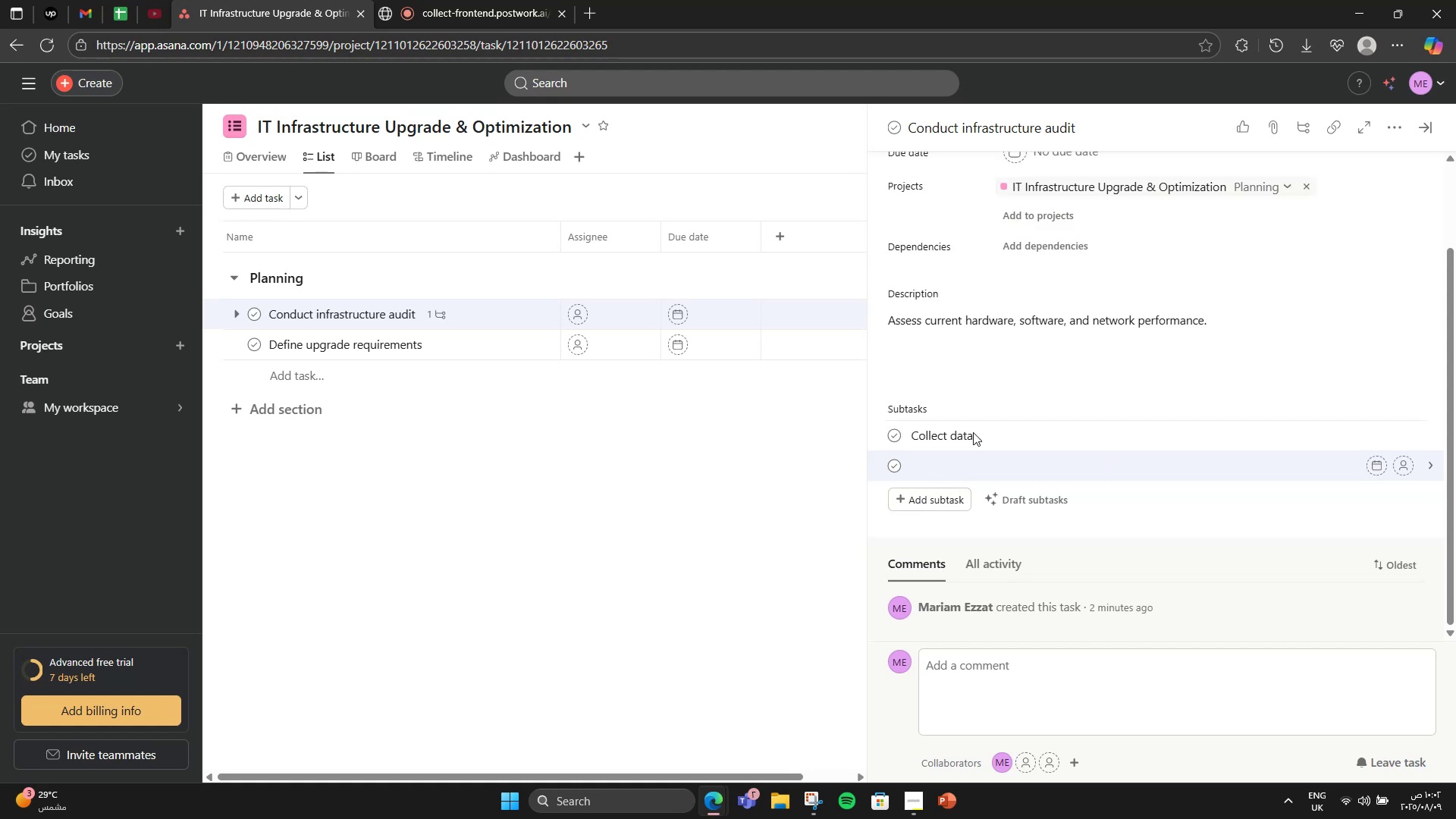 
type(Analyse systems)
 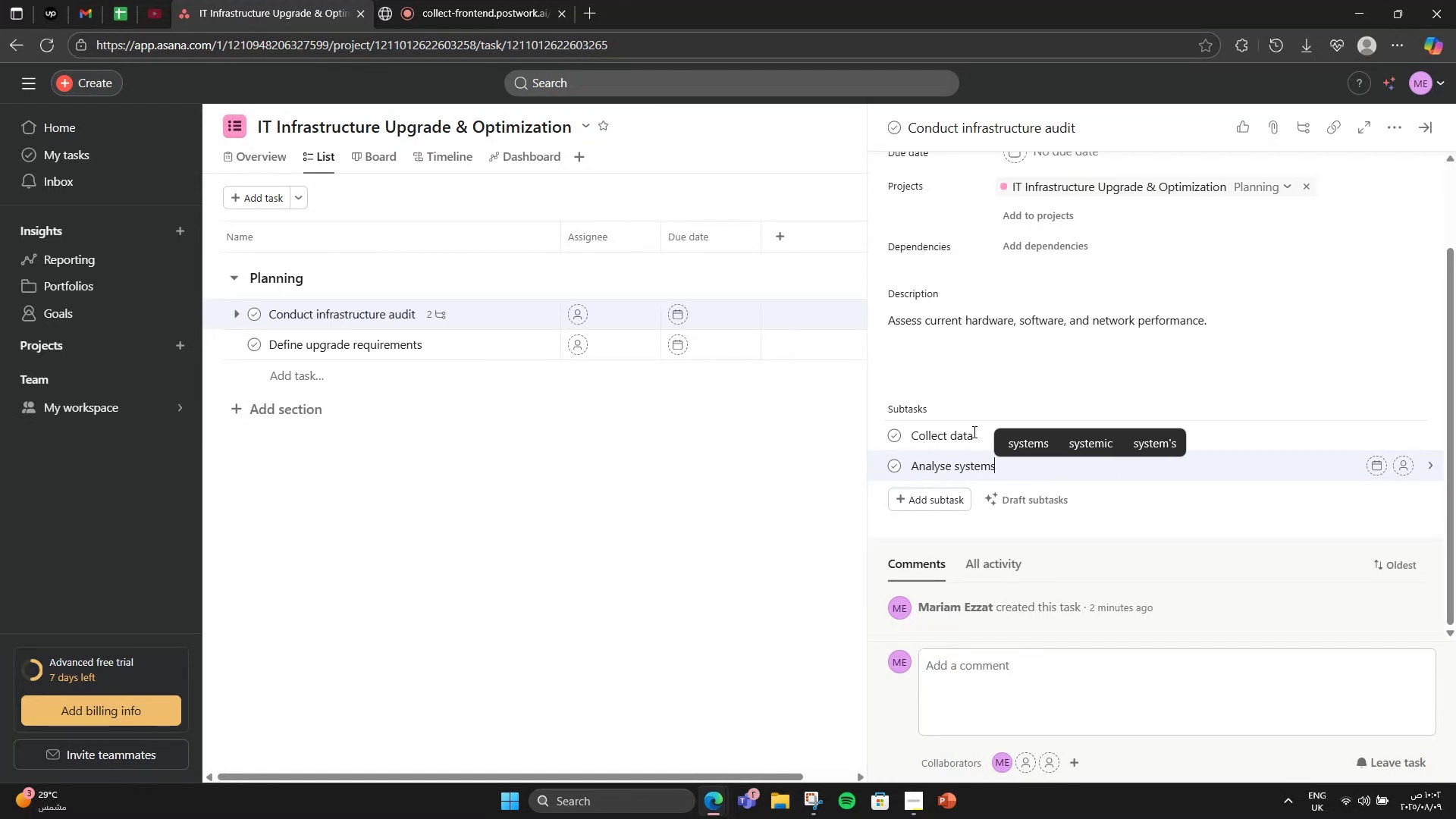 
key(Enter)
 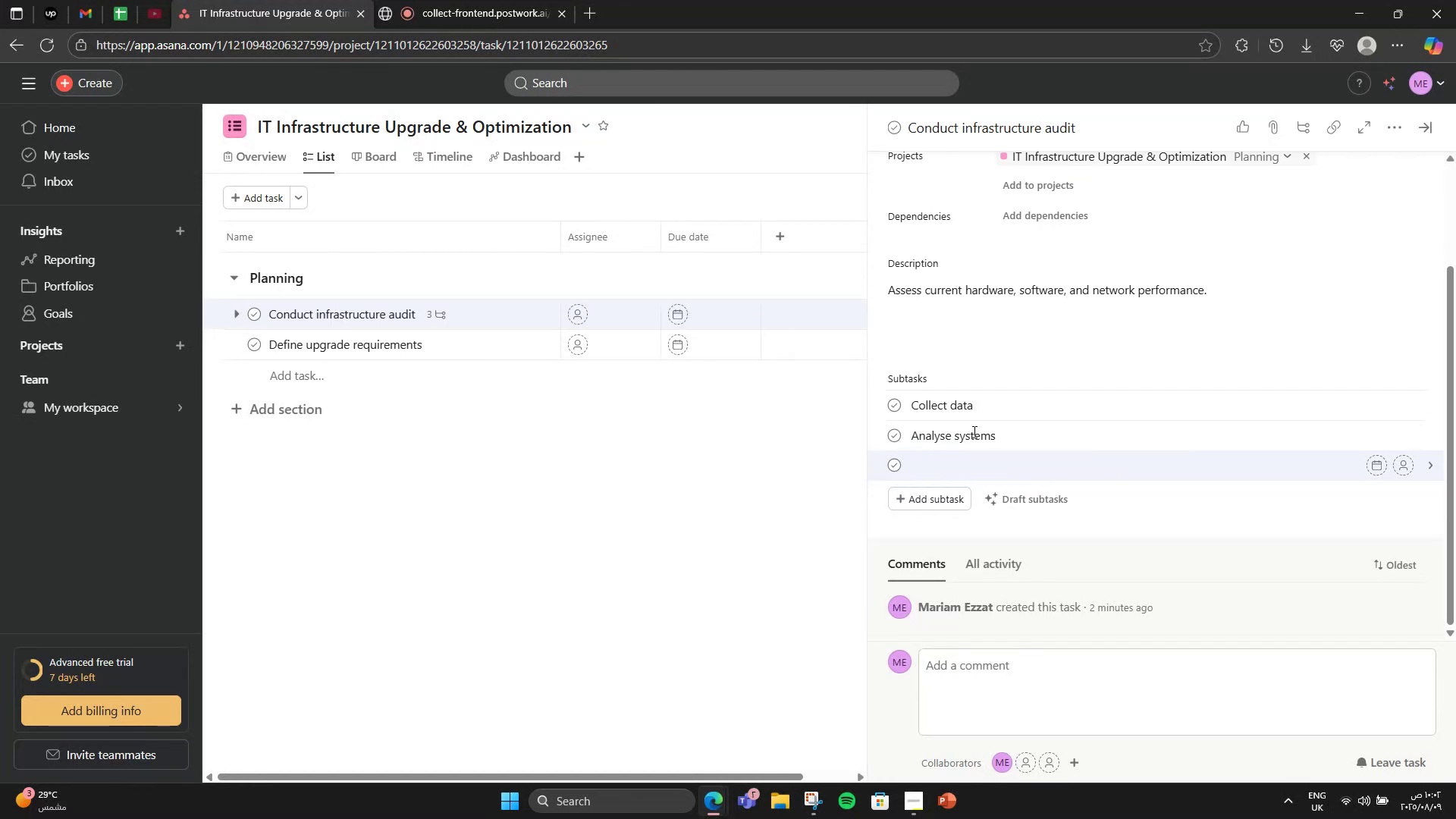 
type(Compol[NumLock][NumLock])
key(Backspace)
key(Backspace)
type(o)
key(Backspace)
type(ile report)
 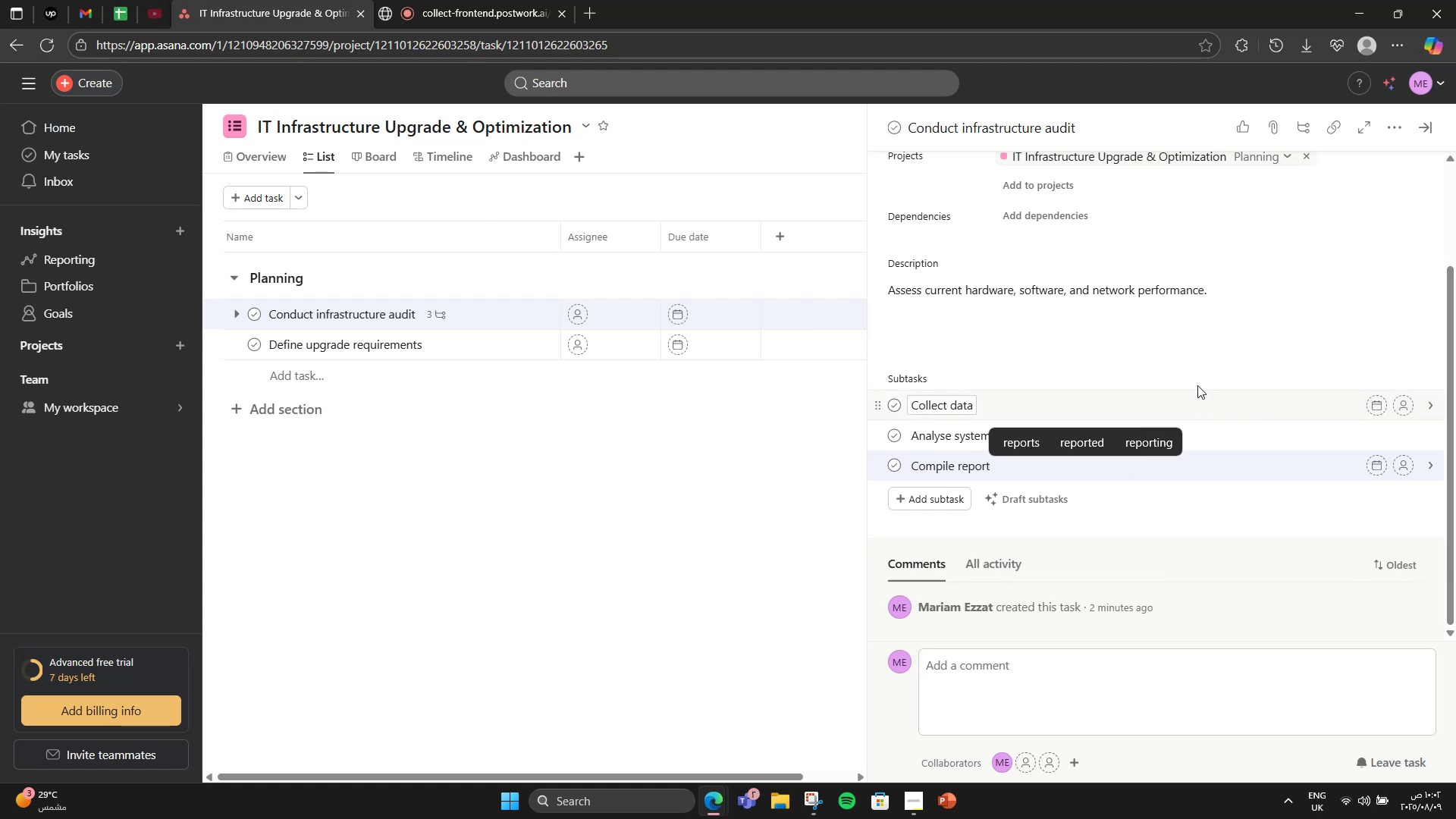 
left_click([1182, 356])
 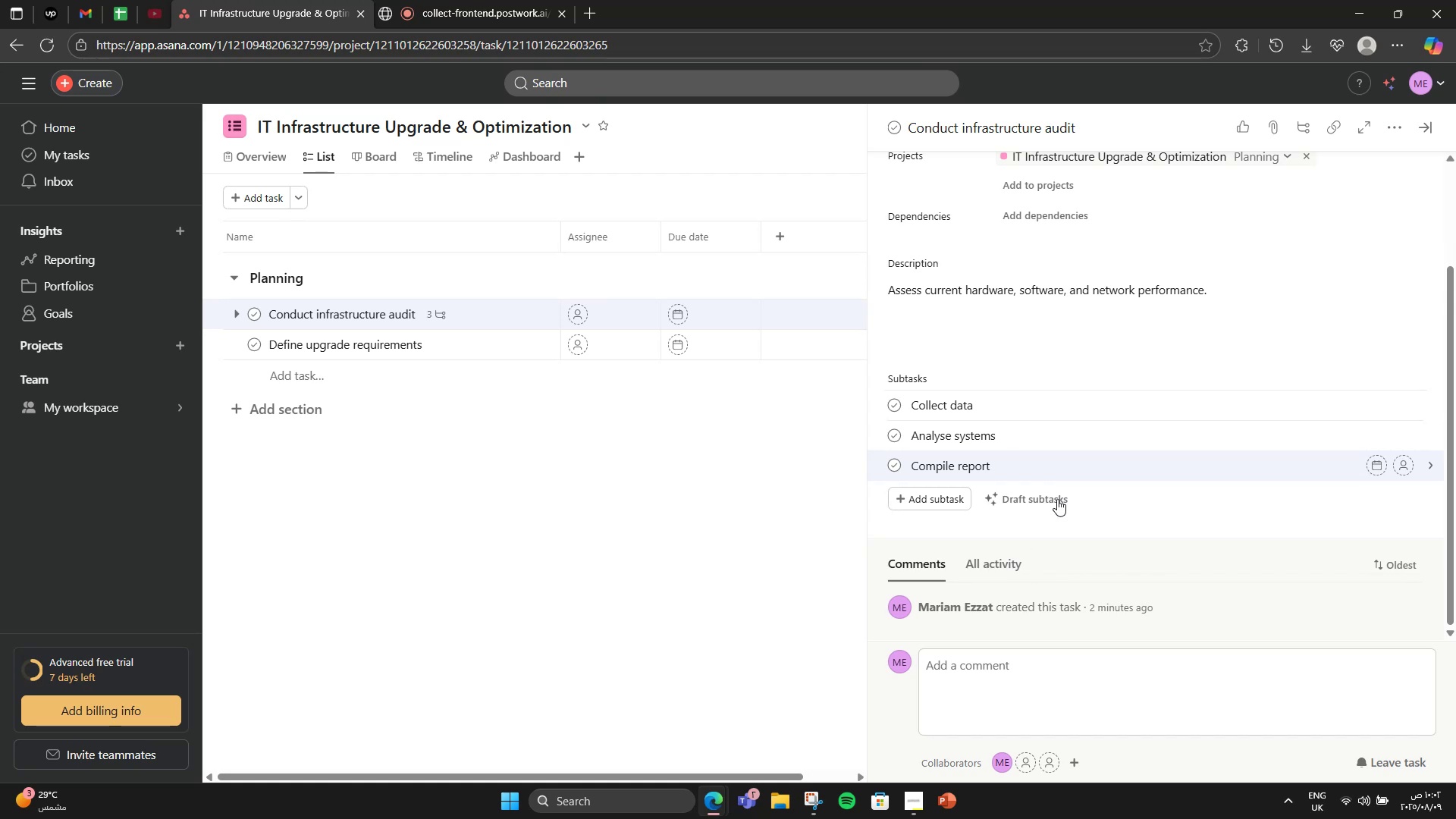 
scroll: coordinate [1059, 493], scroll_direction: up, amount: 3.0
 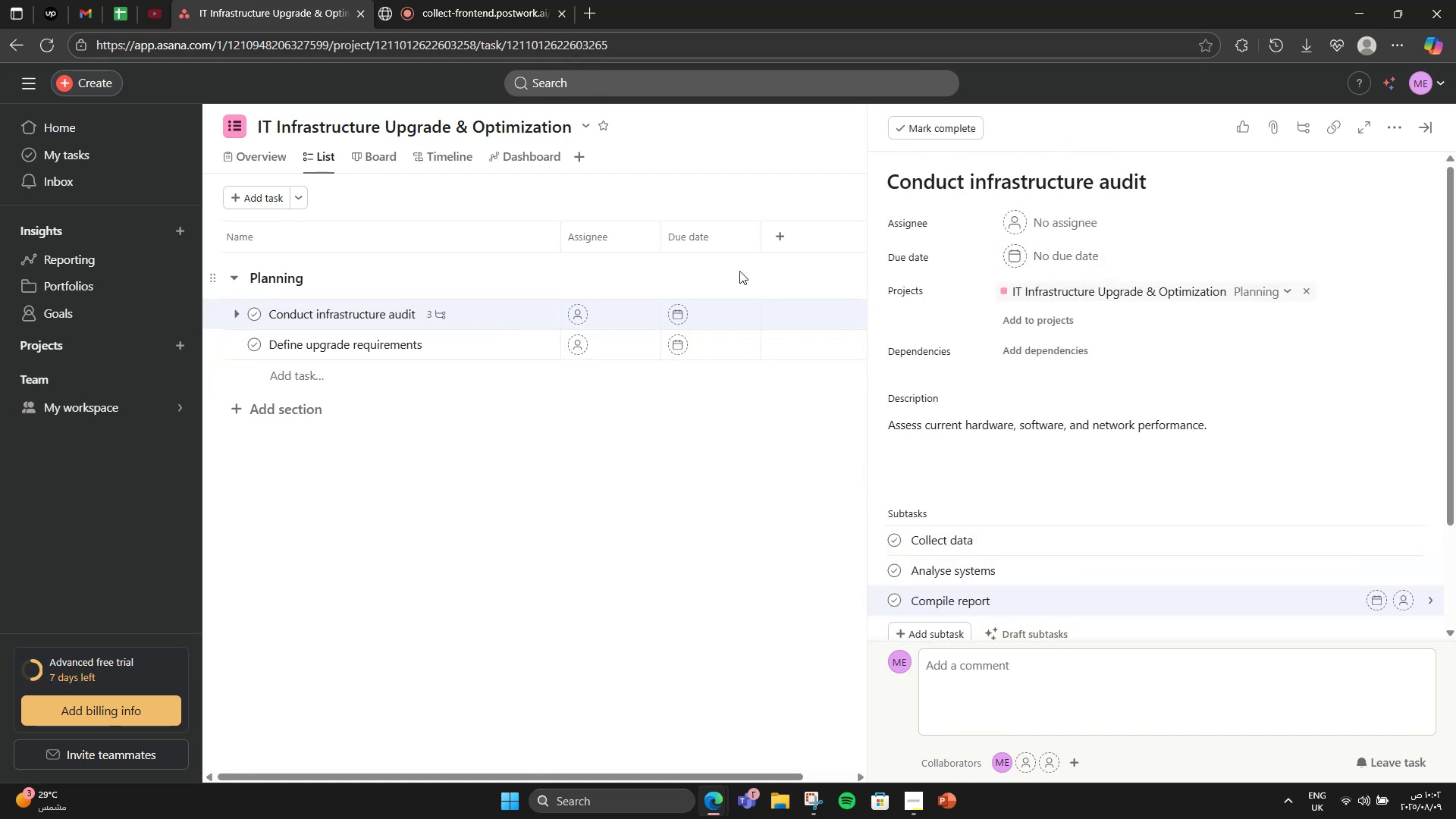 
left_click([1417, 136])
 